 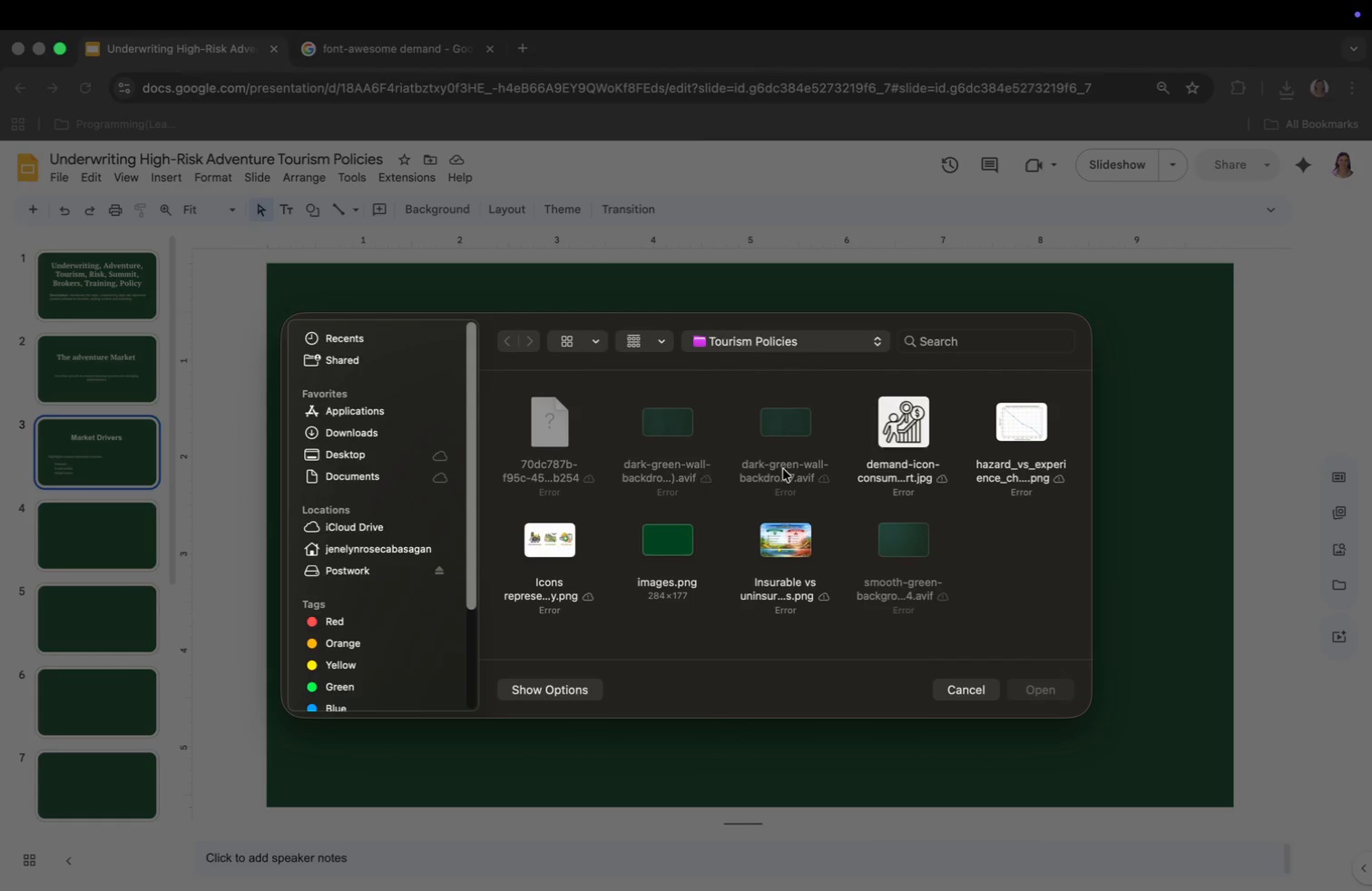 
left_click_drag(start_coordinate=[482, 806], to_coordinate=[848, 416])
 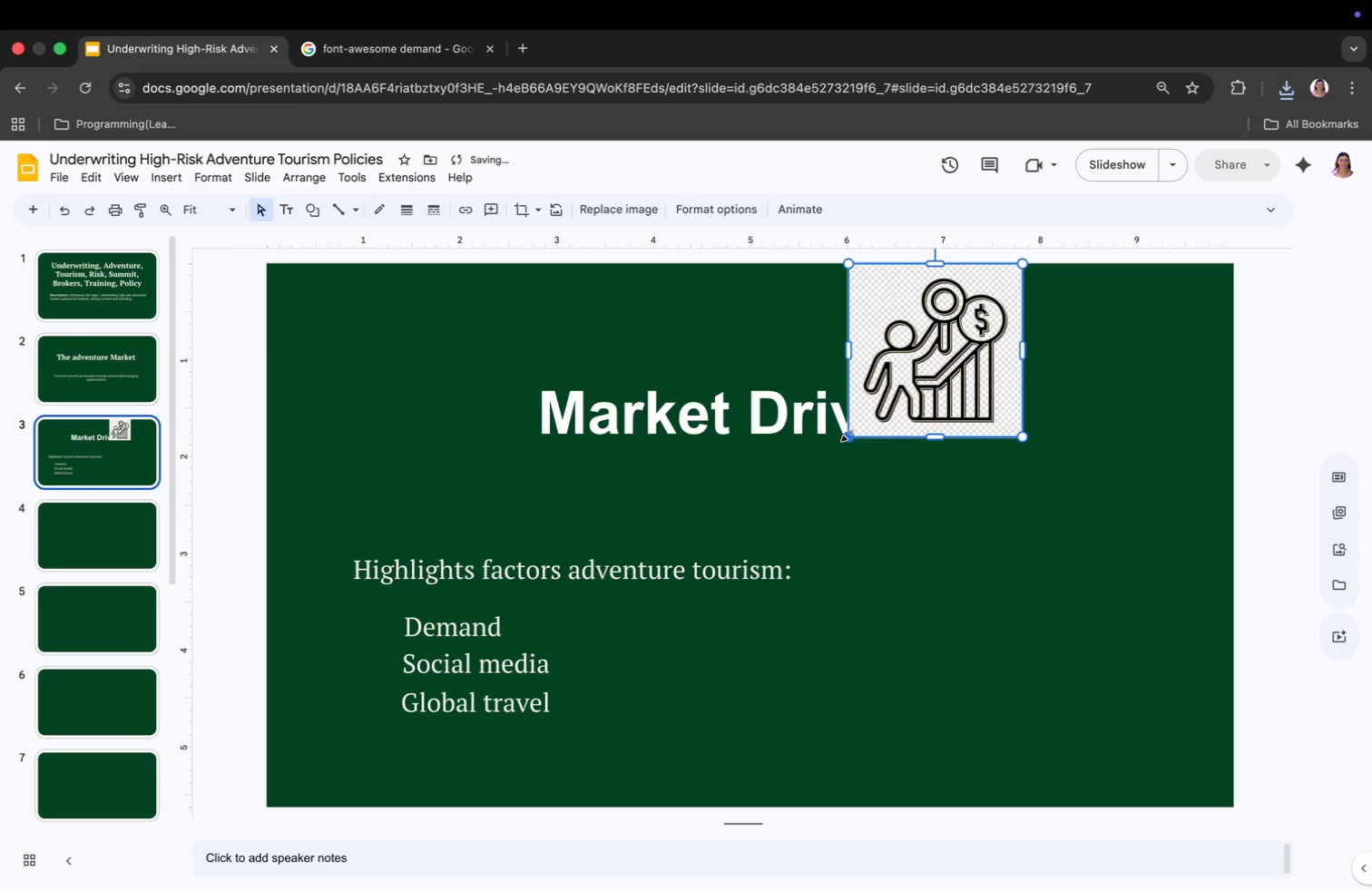 
left_click_drag(start_coordinate=[848, 436], to_coordinate=[974, 306])
 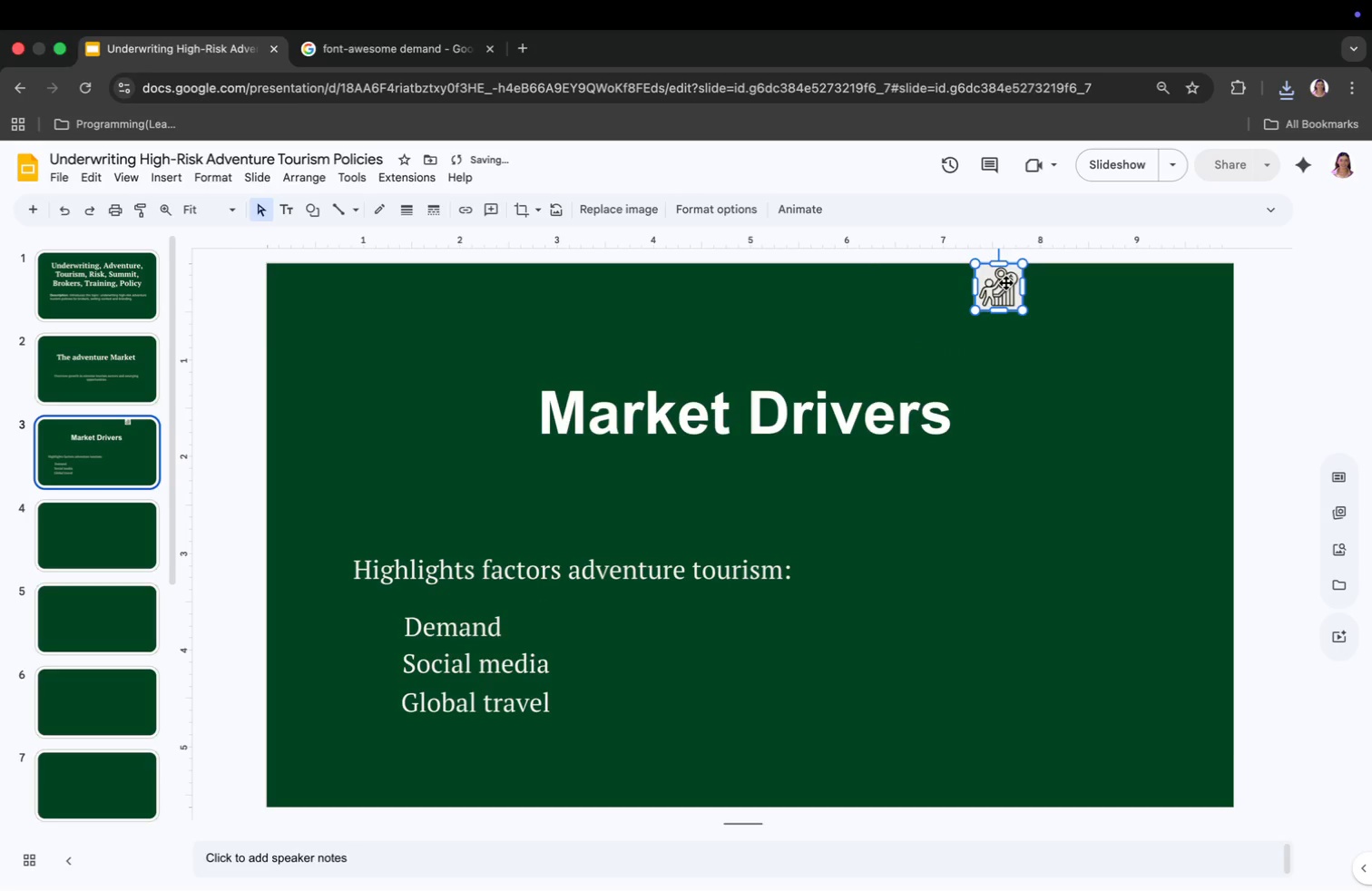 
left_click_drag(start_coordinate=[1006, 283], to_coordinate=[377, 620])
 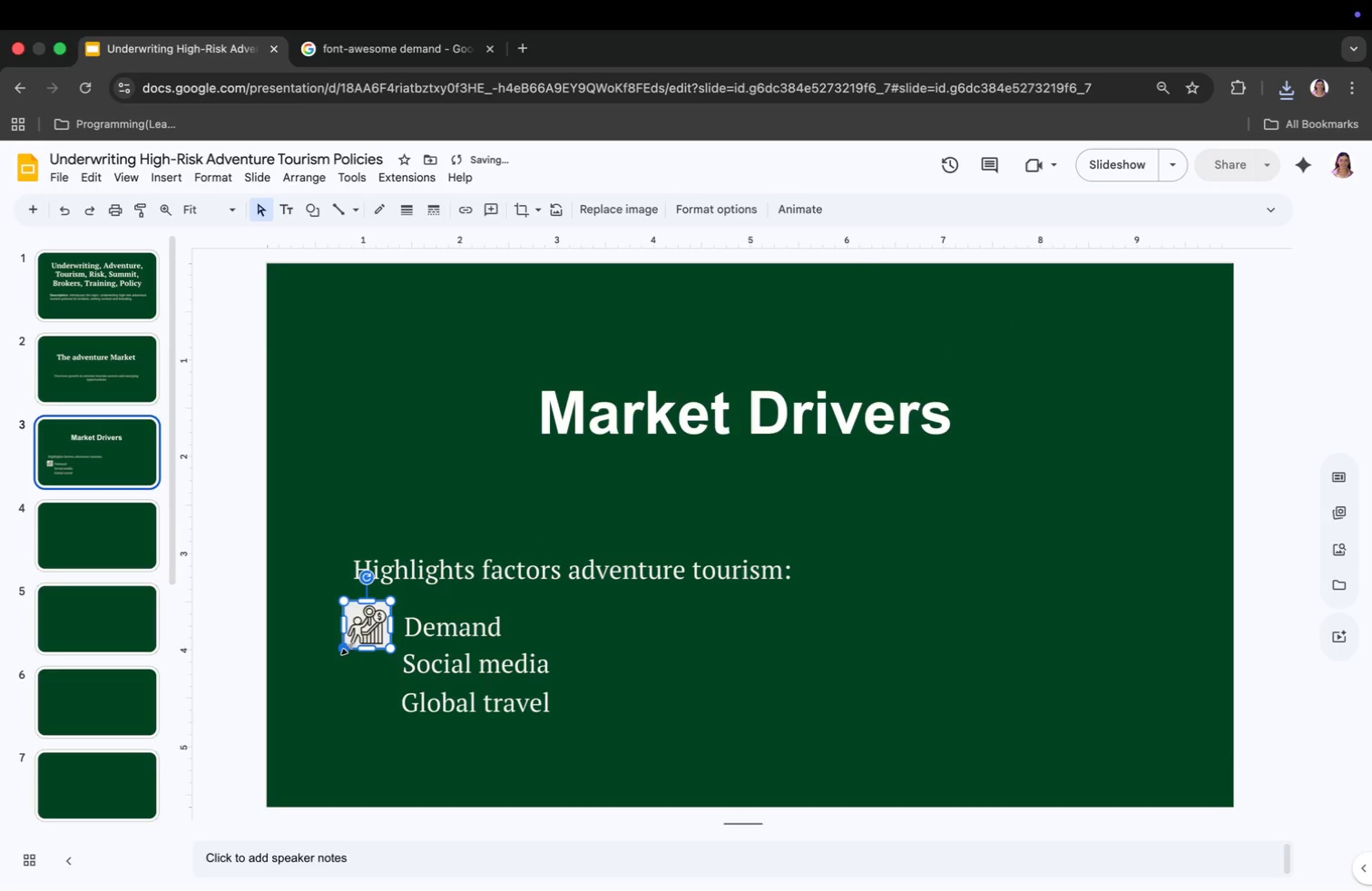 
left_click_drag(start_coordinate=[348, 648], to_coordinate=[369, 629])
 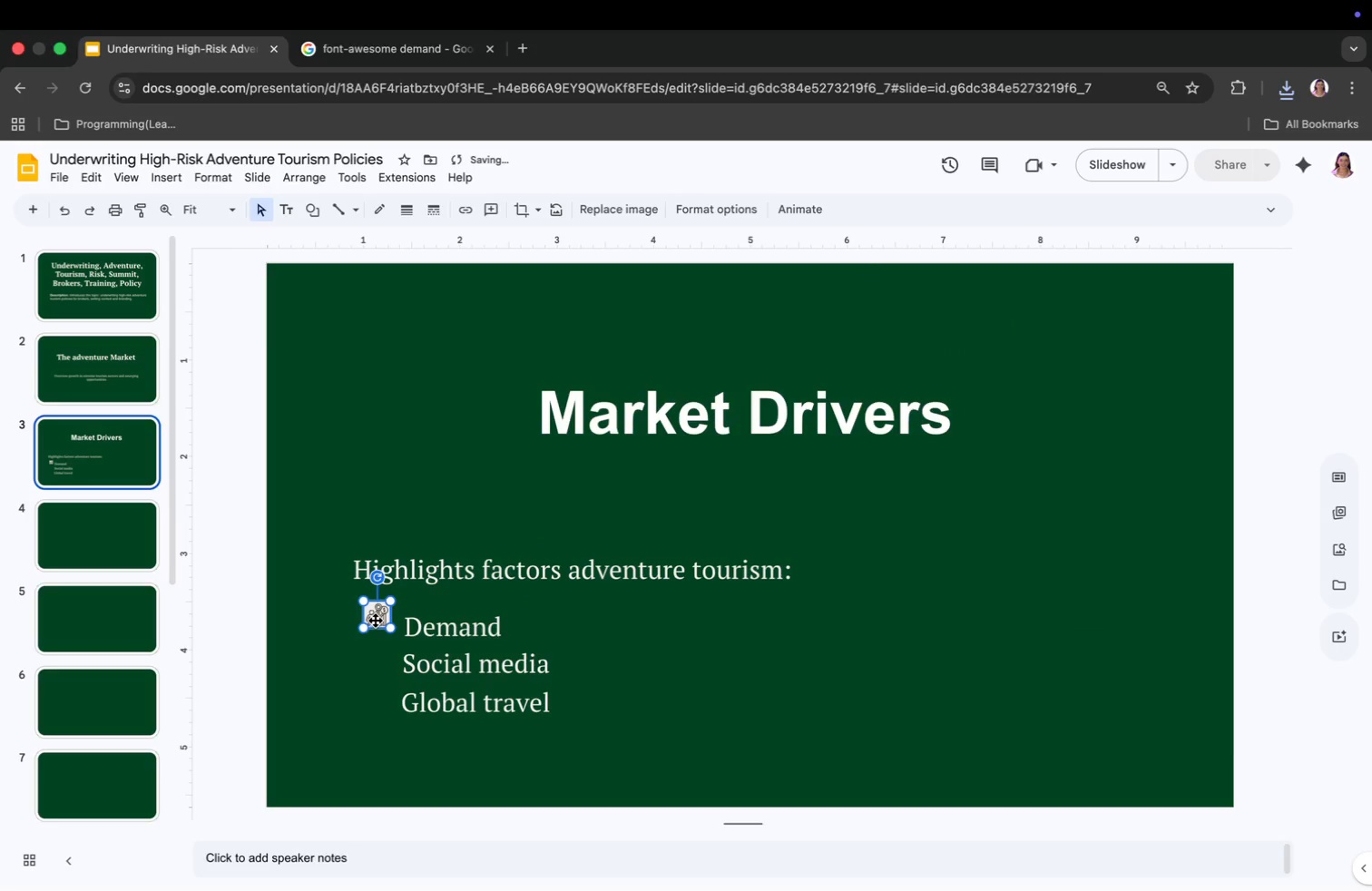 
left_click_drag(start_coordinate=[377, 616], to_coordinate=[382, 628])
 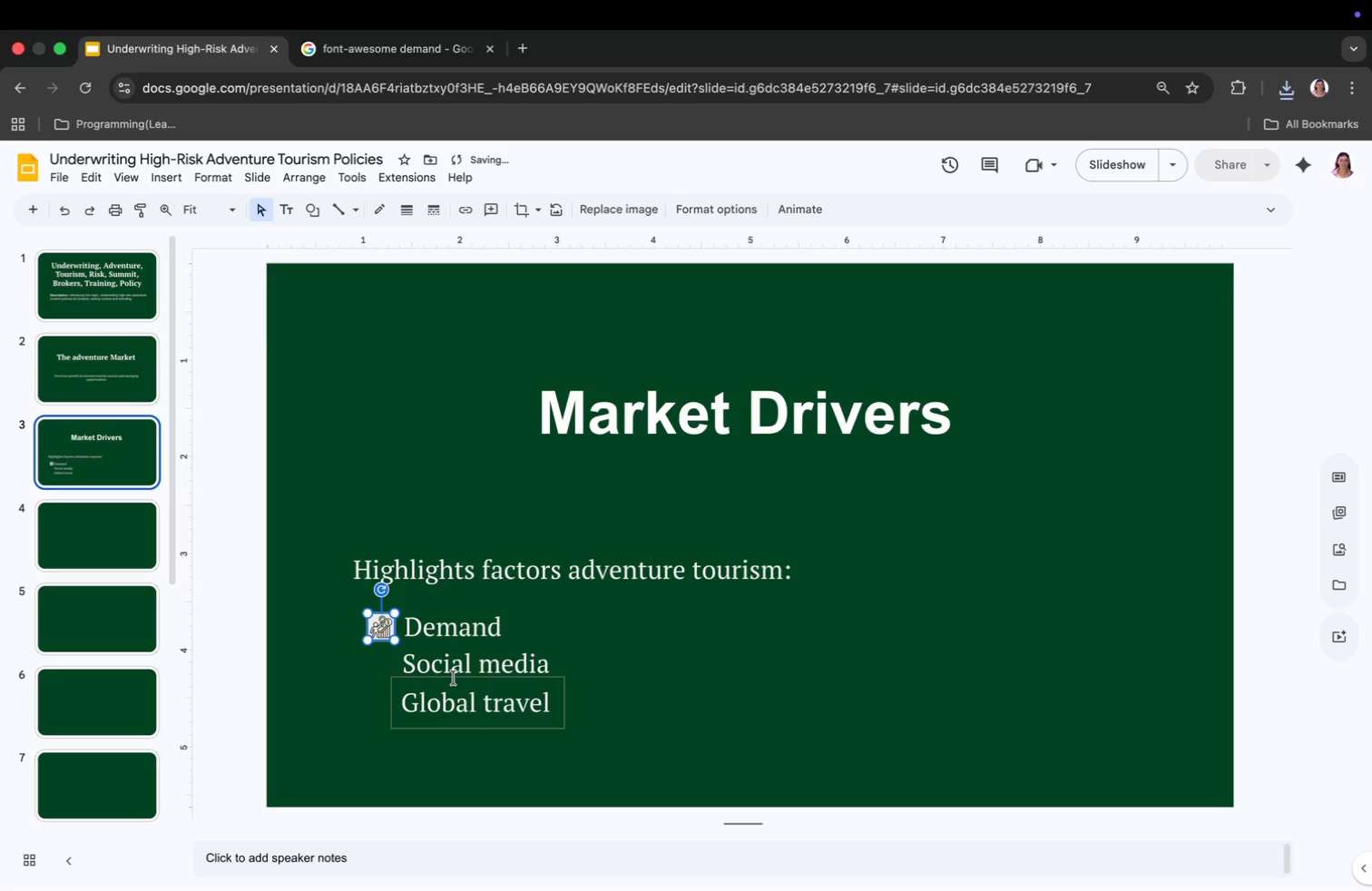 
left_click([459, 702])
 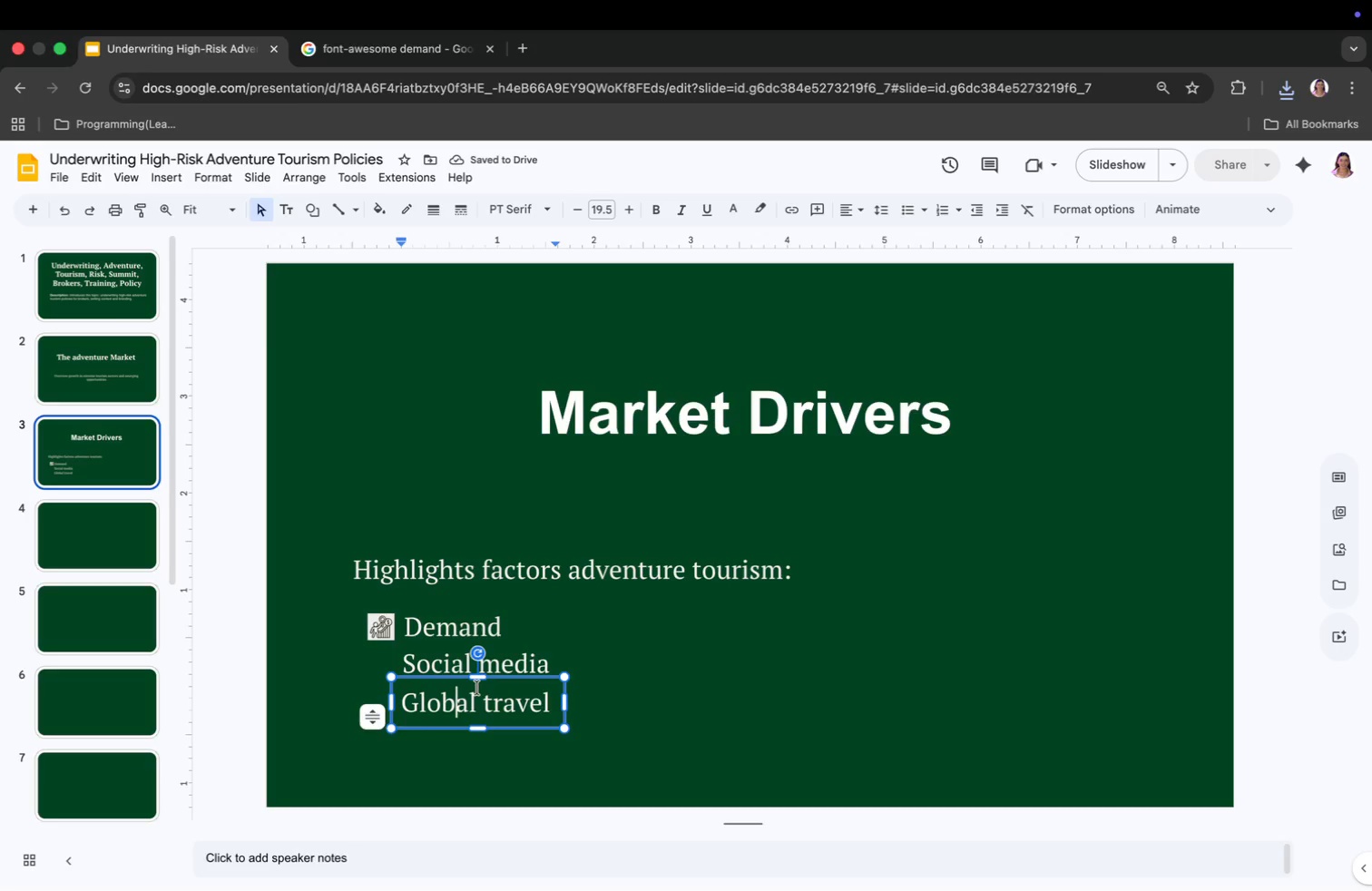 
left_click_drag(start_coordinate=[476, 684], to_coordinate=[474, 699])
 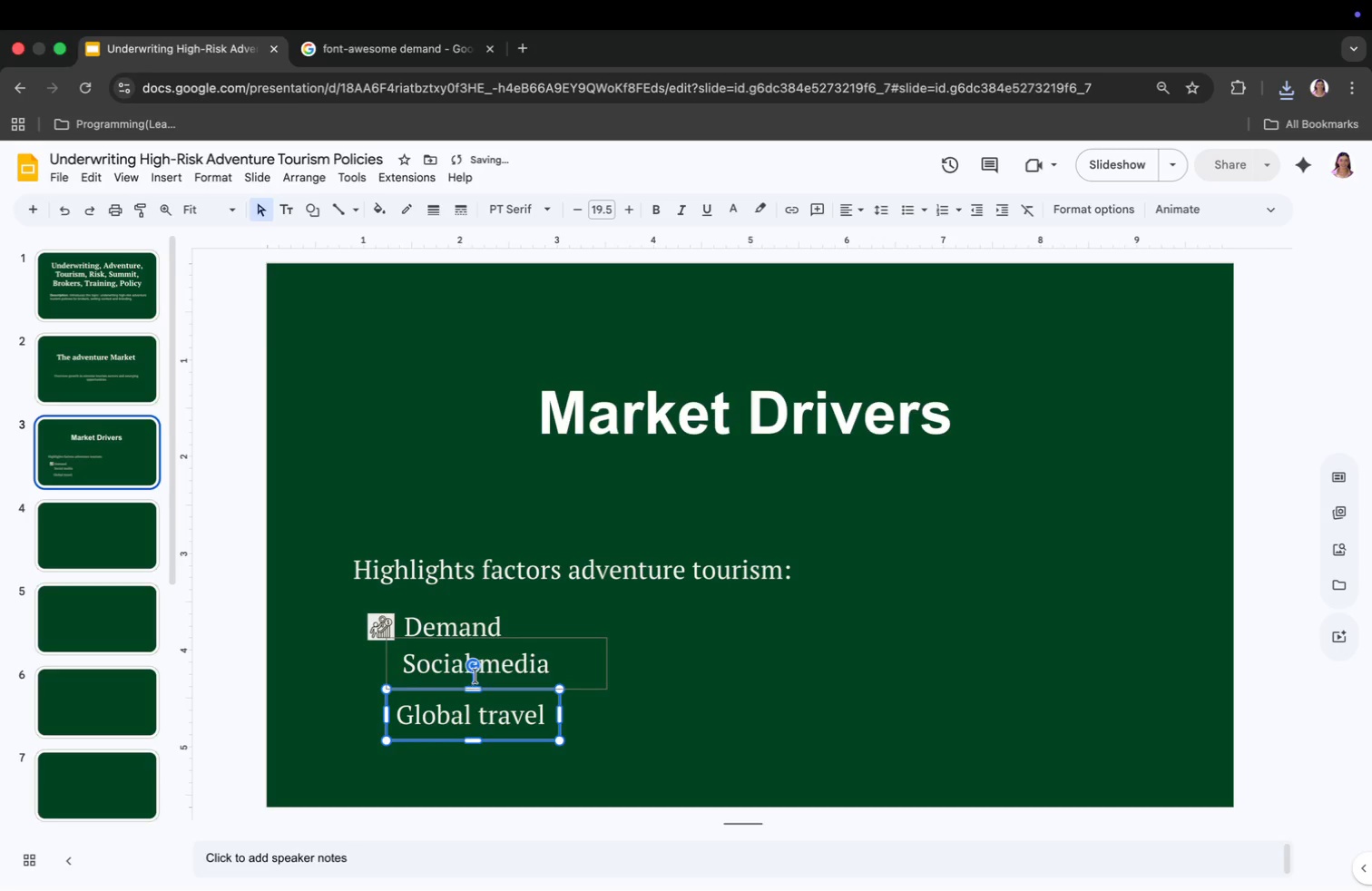 
left_click([475, 672])
 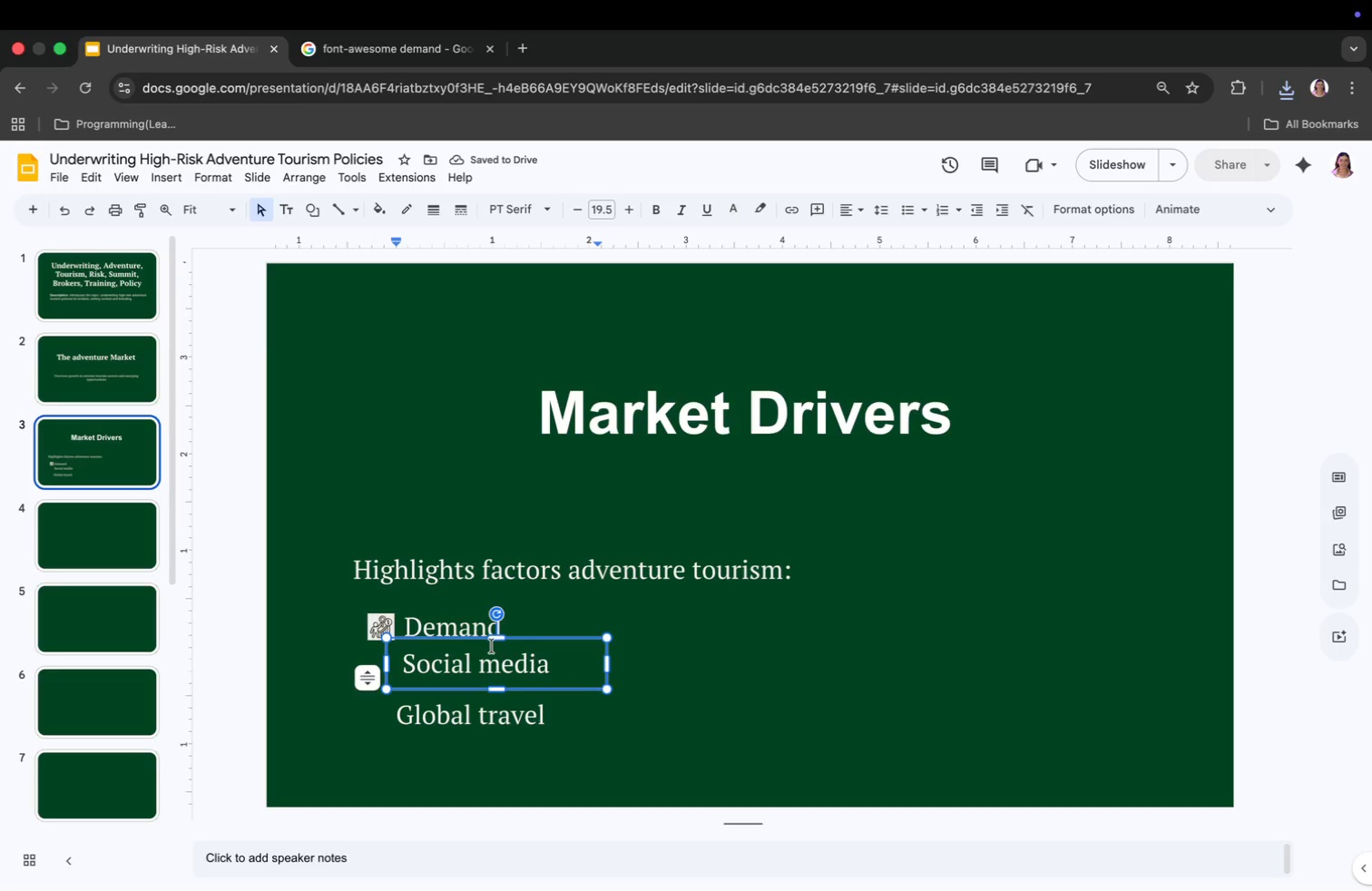 
left_click_drag(start_coordinate=[495, 644], to_coordinate=[494, 655])
 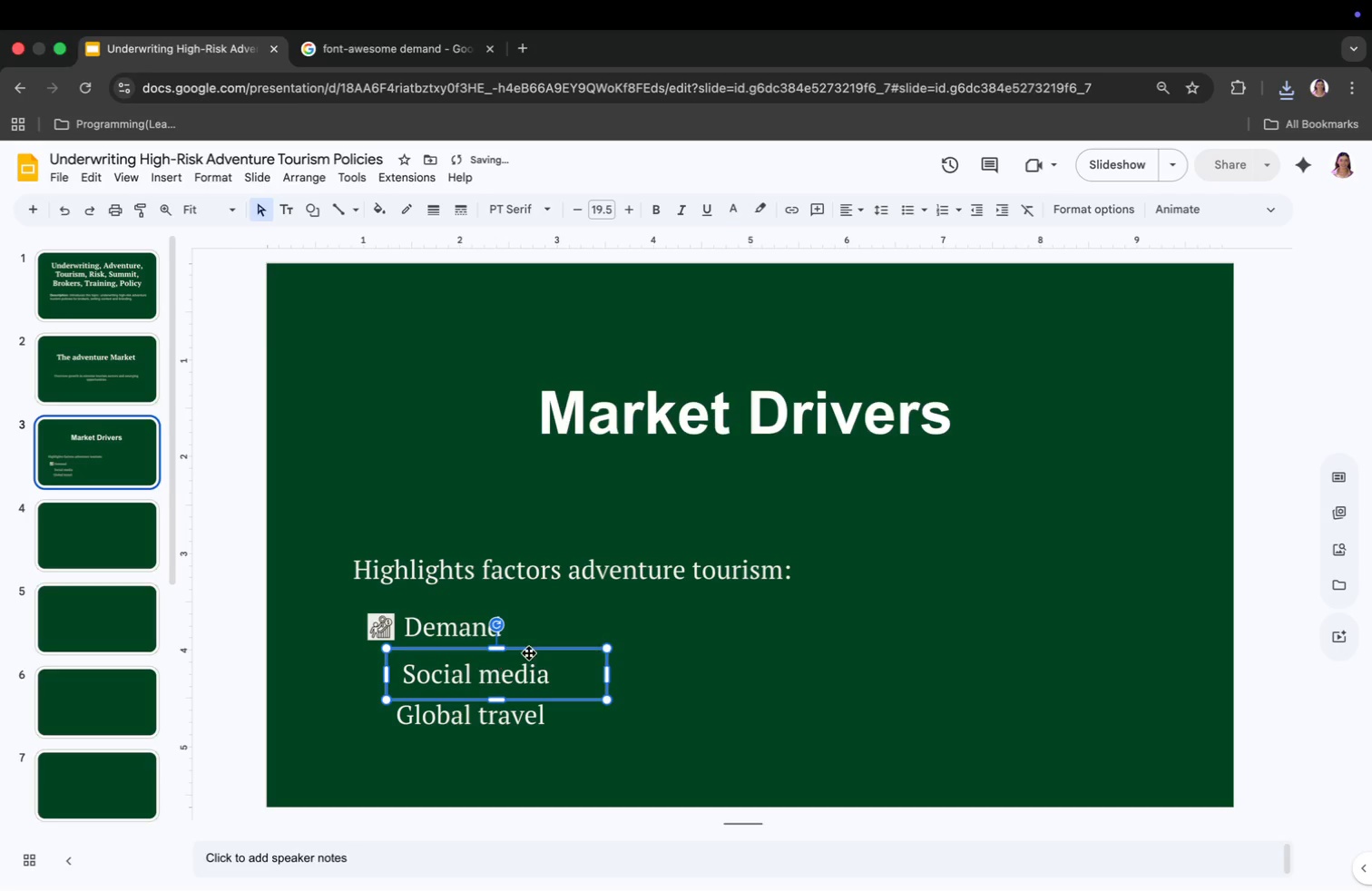 
left_click([652, 652])
 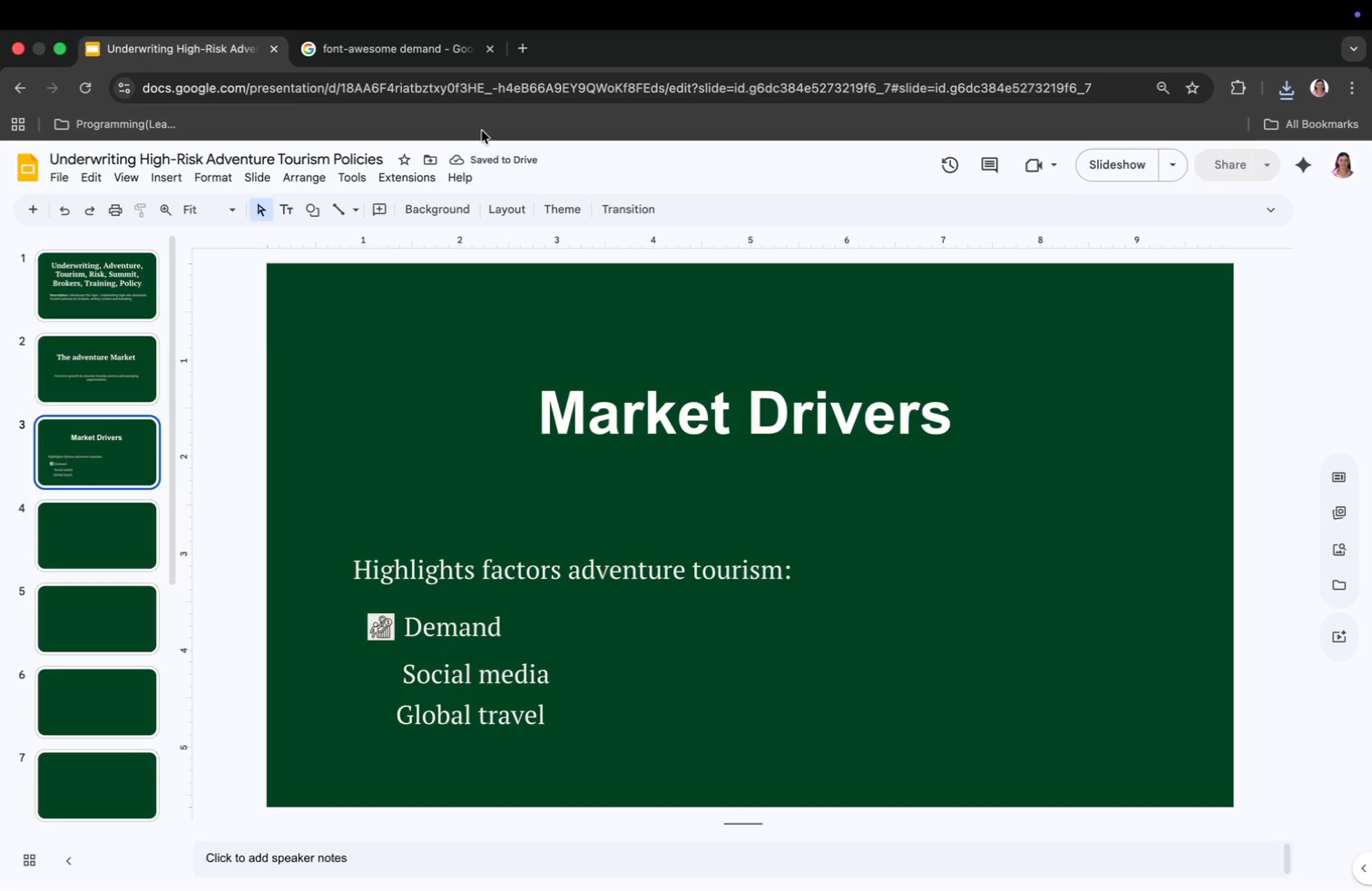 
left_click([434, 55])
 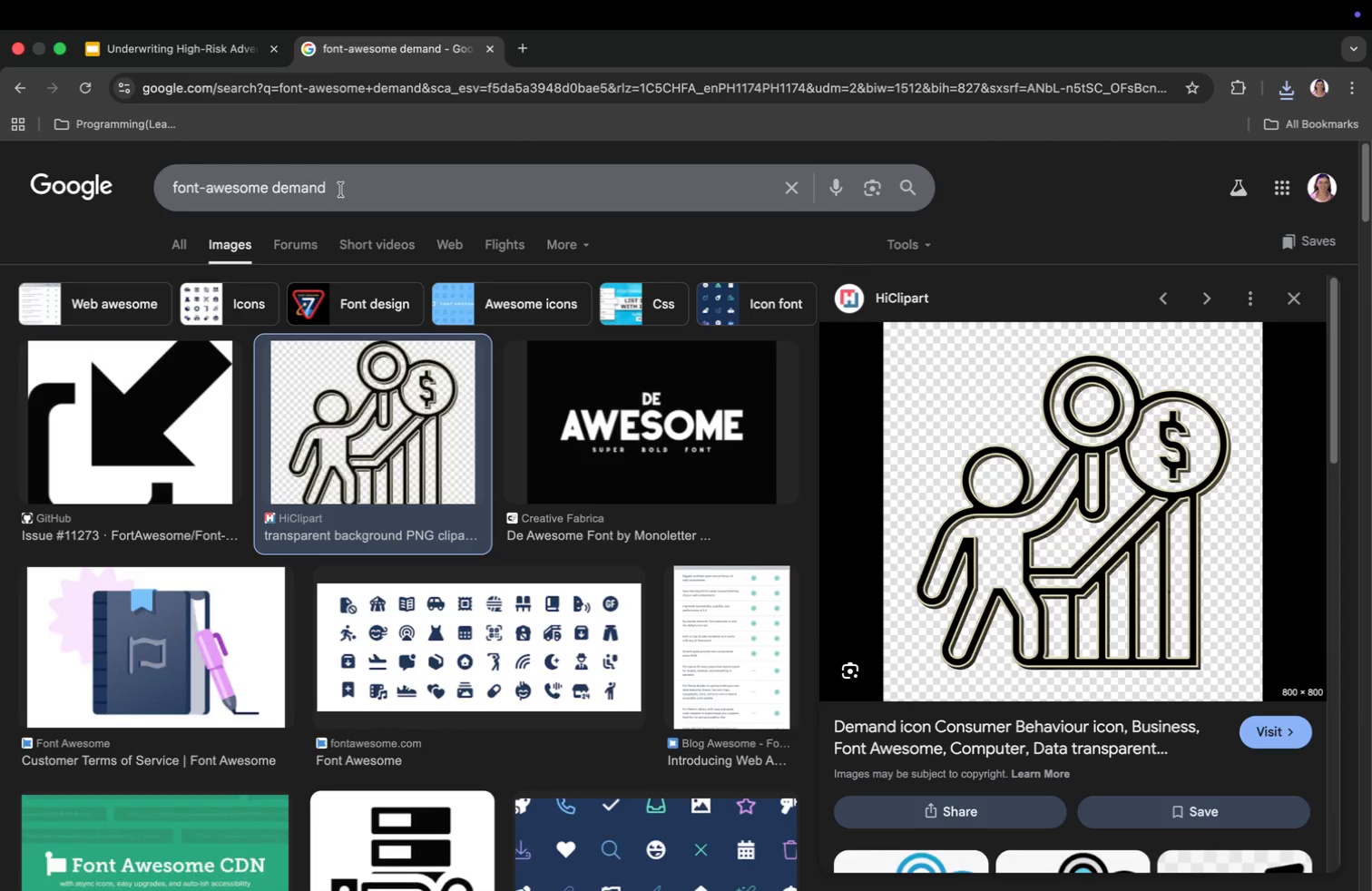 
left_click_drag(start_coordinate=[329, 190], to_coordinate=[274, 185])
 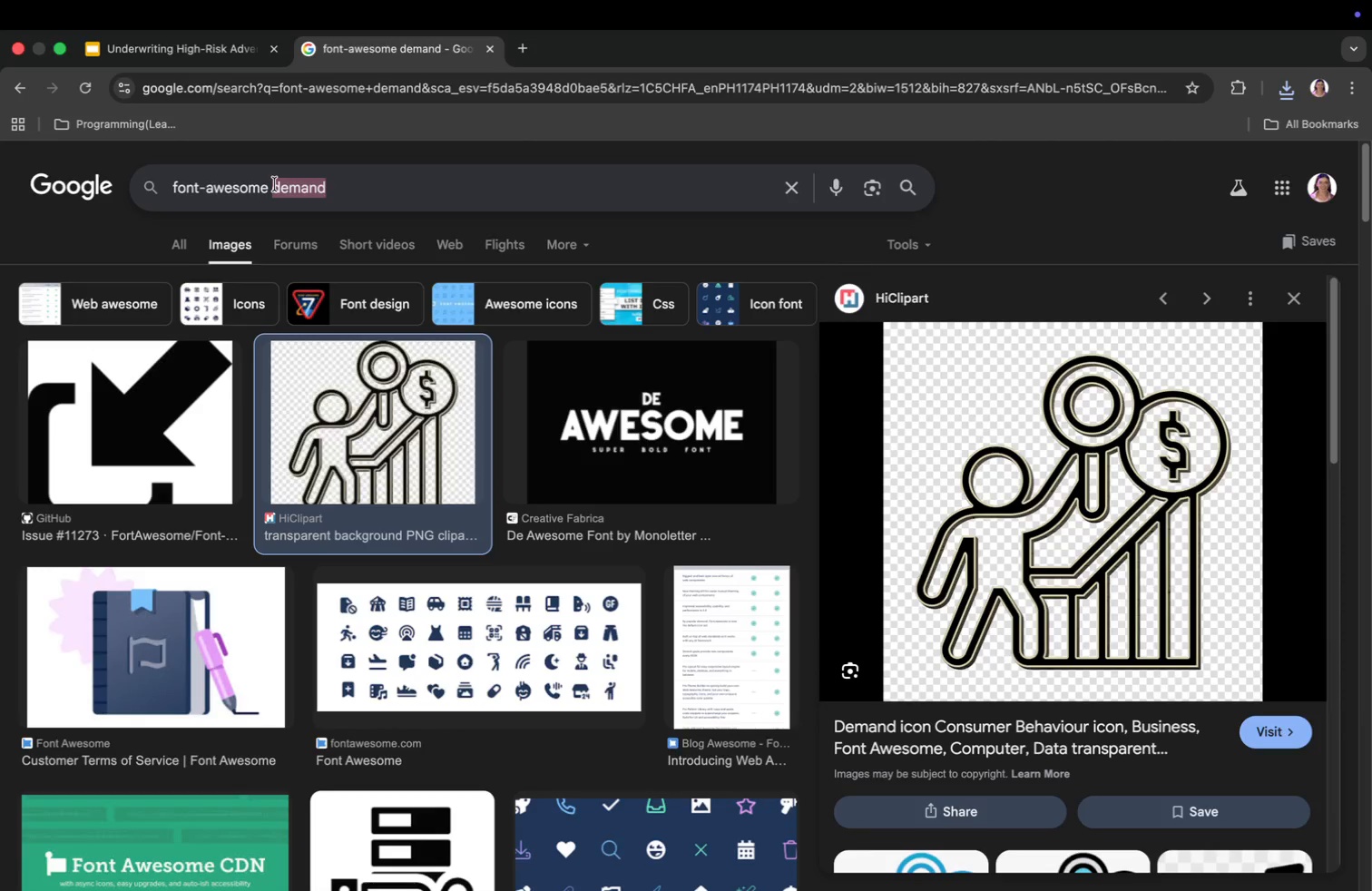 
type(phone)
 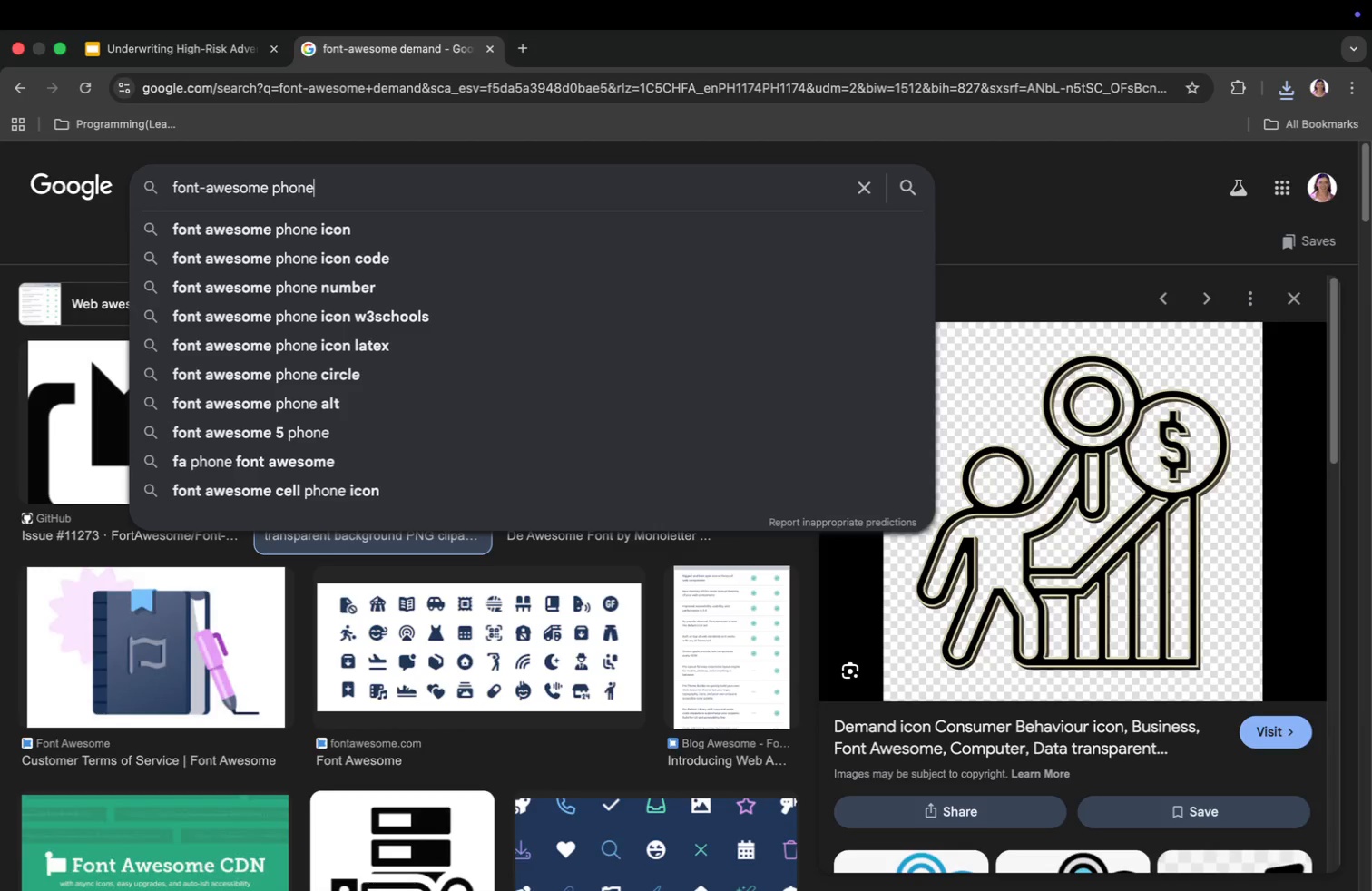 
key(Enter)
 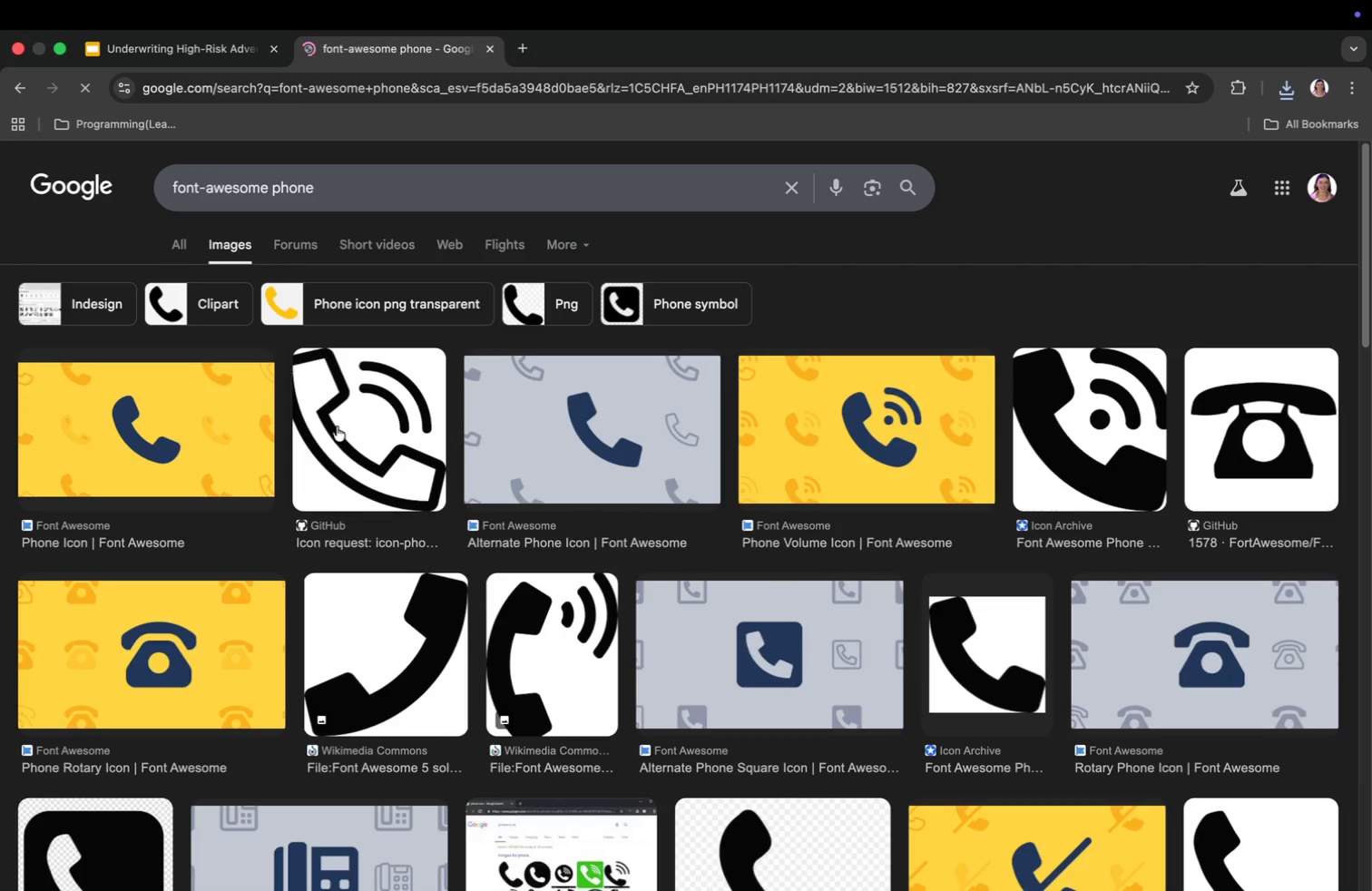 
scroll: coordinate [430, 534], scroll_direction: up, amount: 50.0
 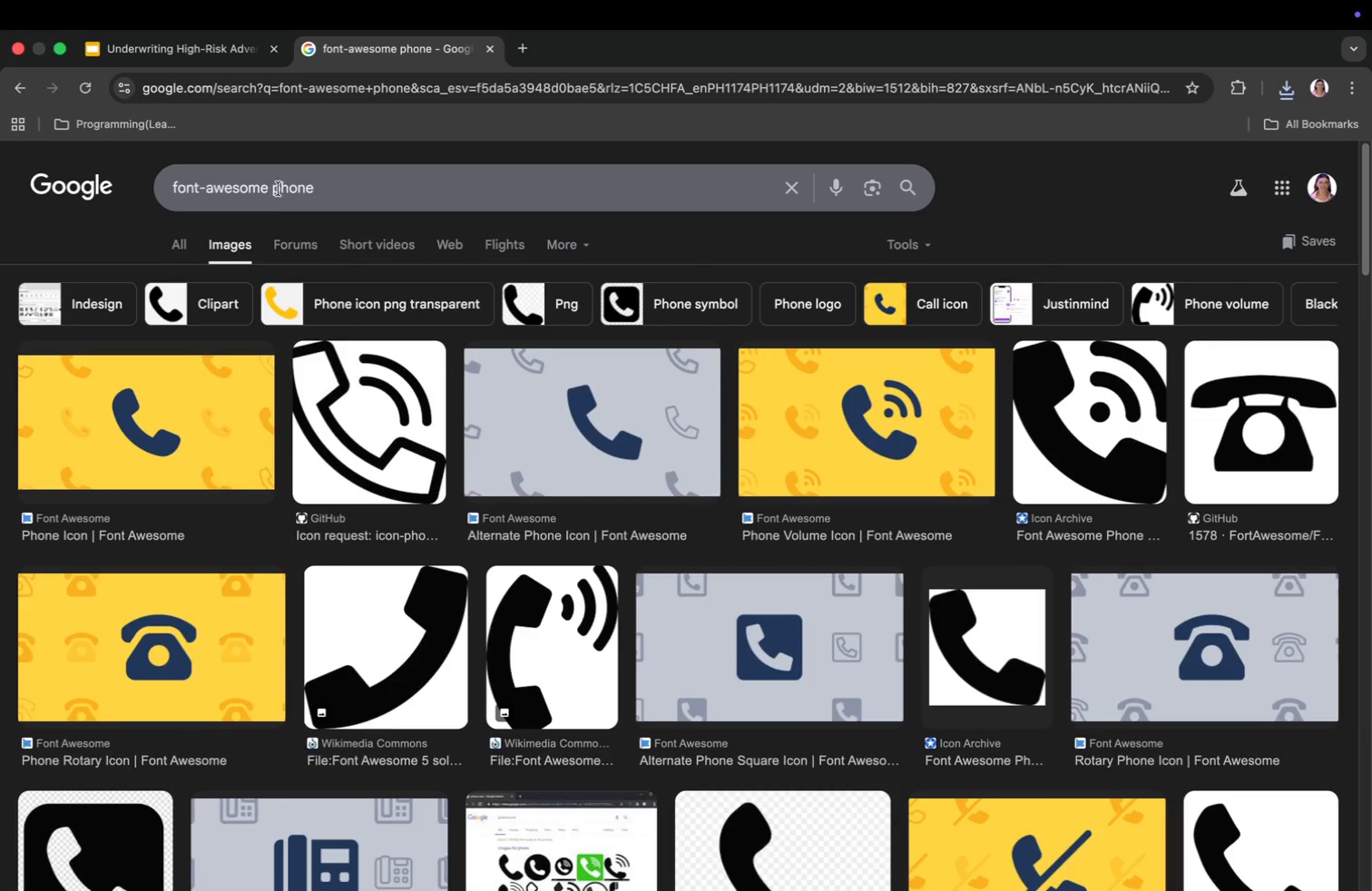 
left_click([275, 186])
 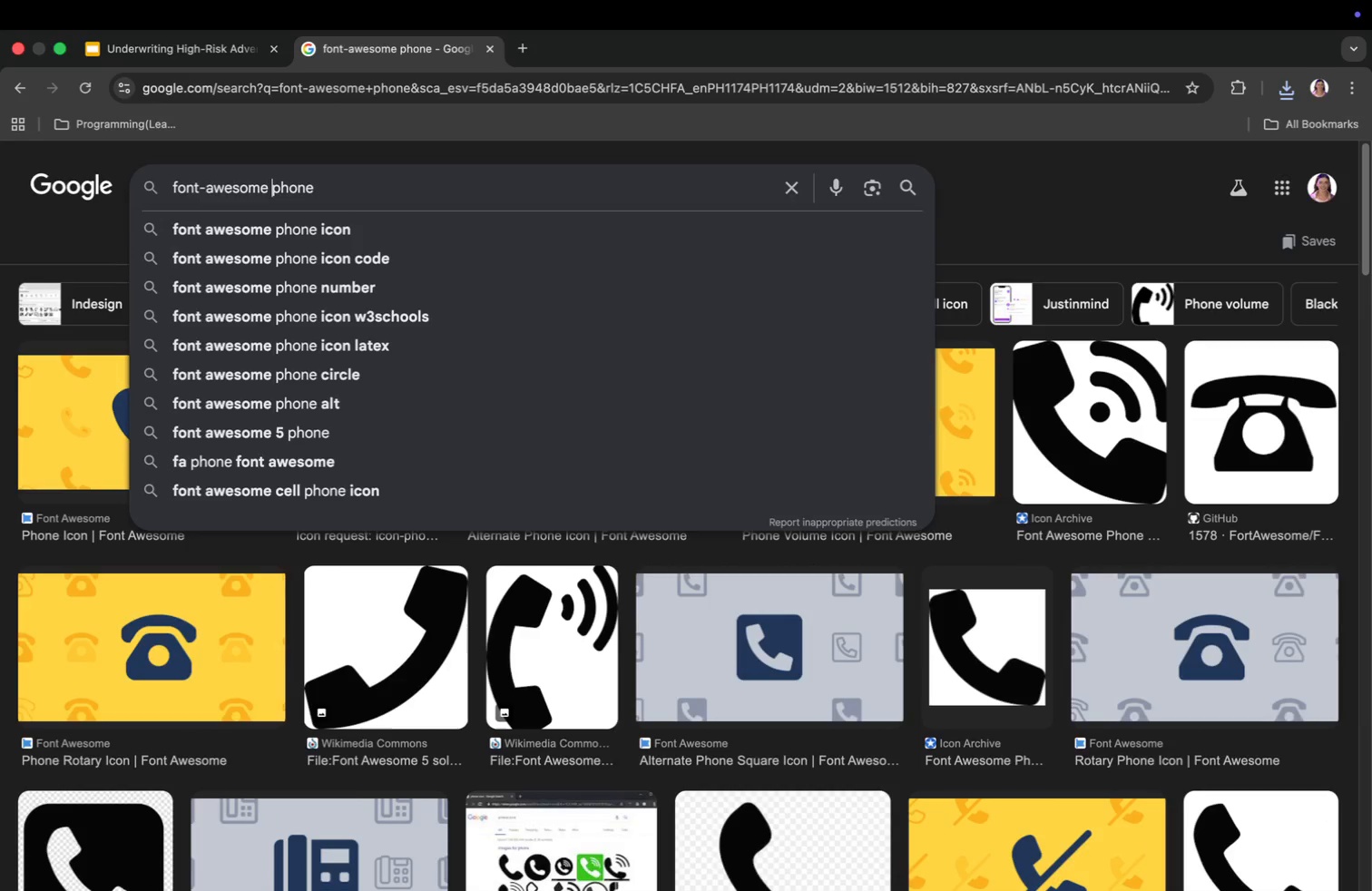 
type(cell)
 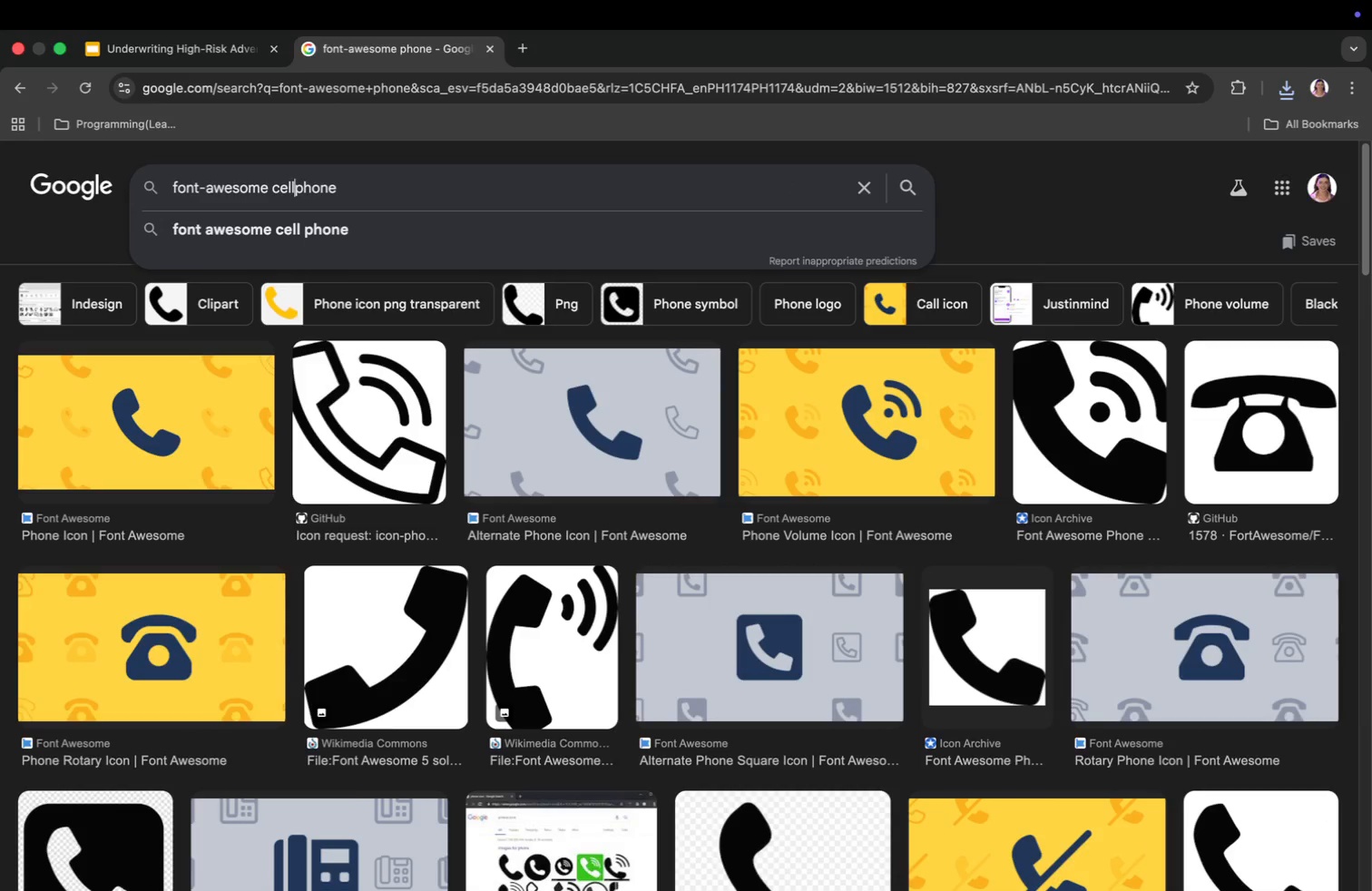 
key(Enter)
 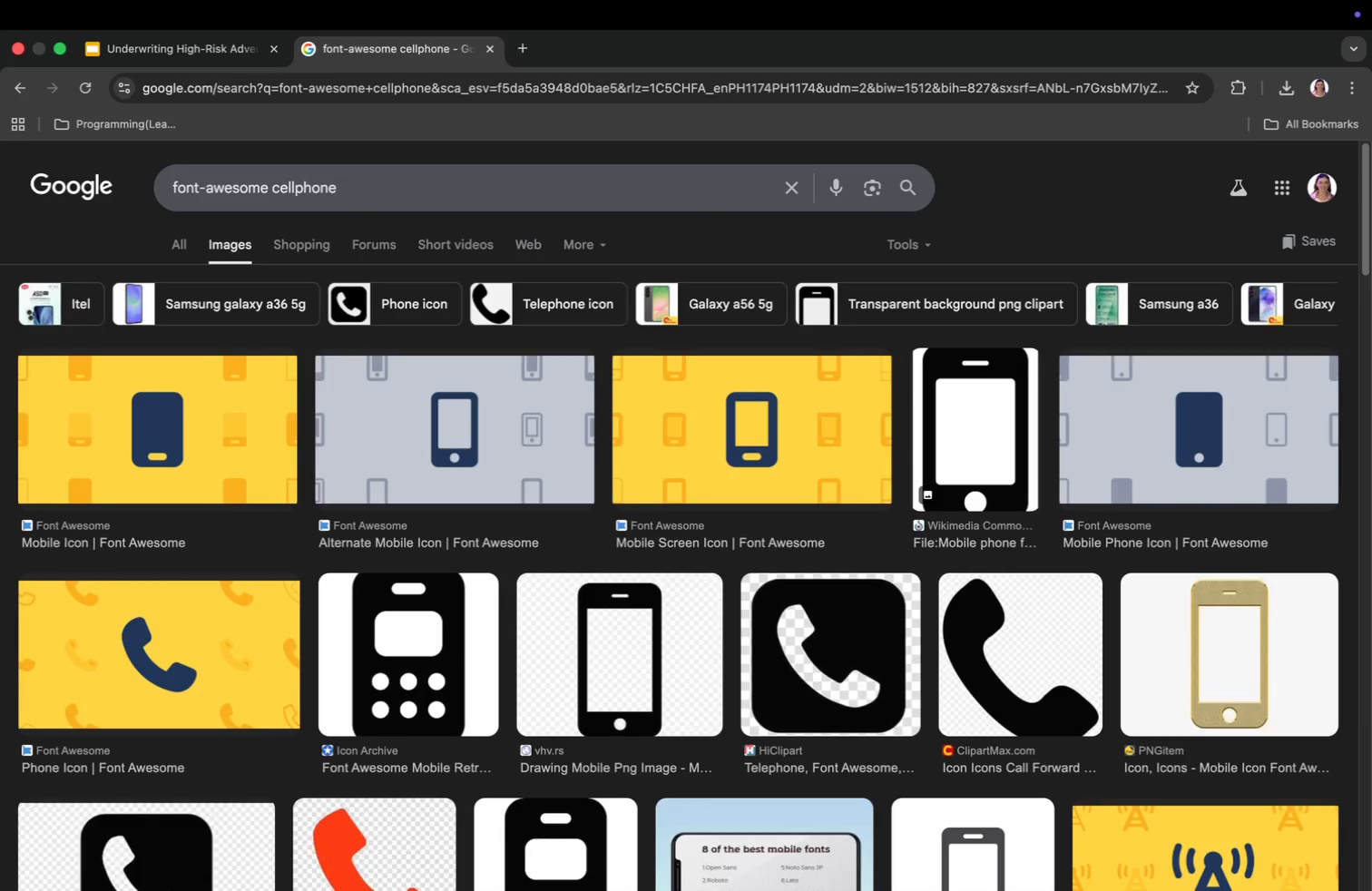 
scroll: coordinate [275, 186], scroll_direction: down, amount: 51.0
 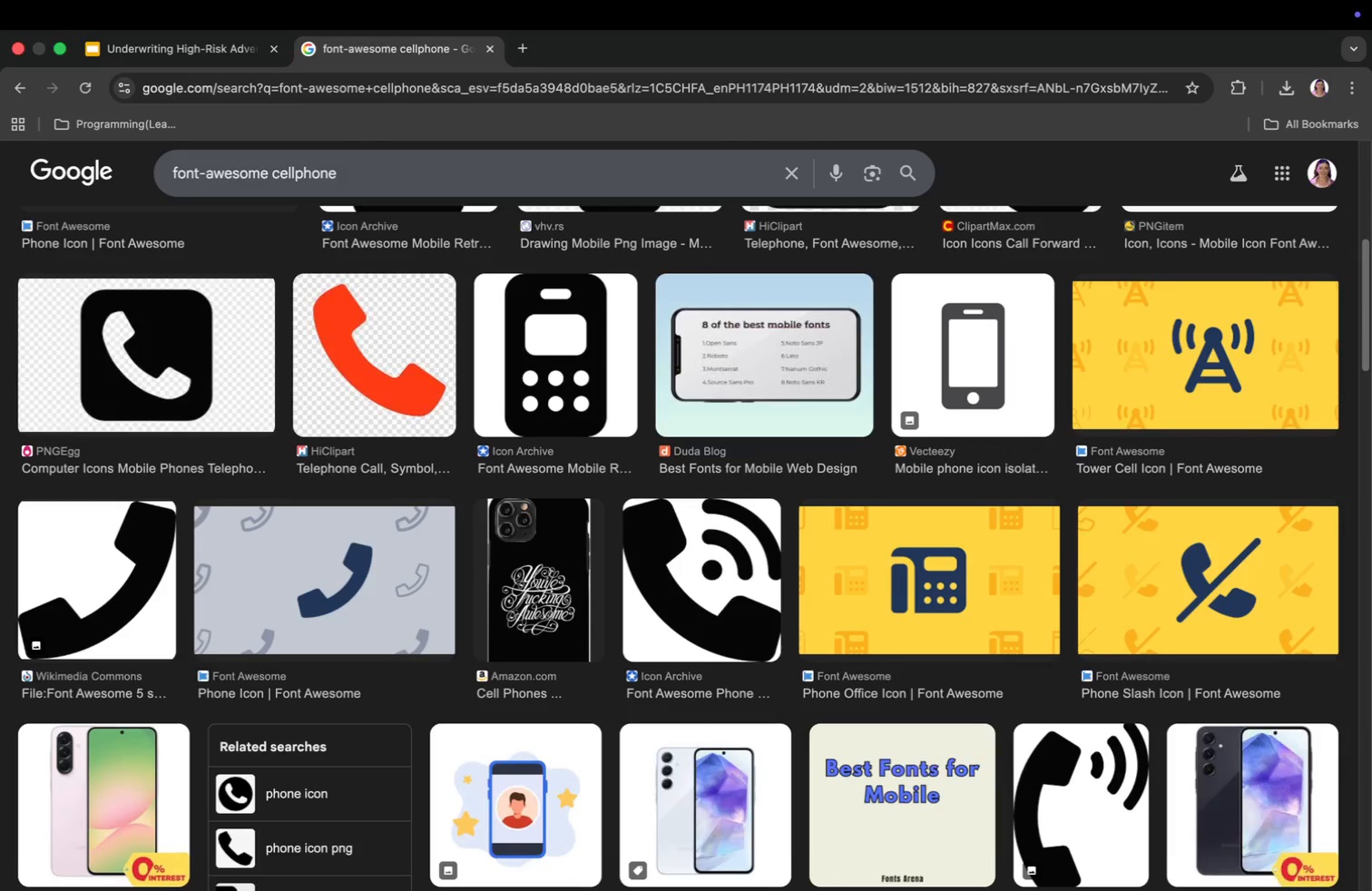 
scroll: coordinate [1009, 557], scroll_direction: up, amount: 84.0
 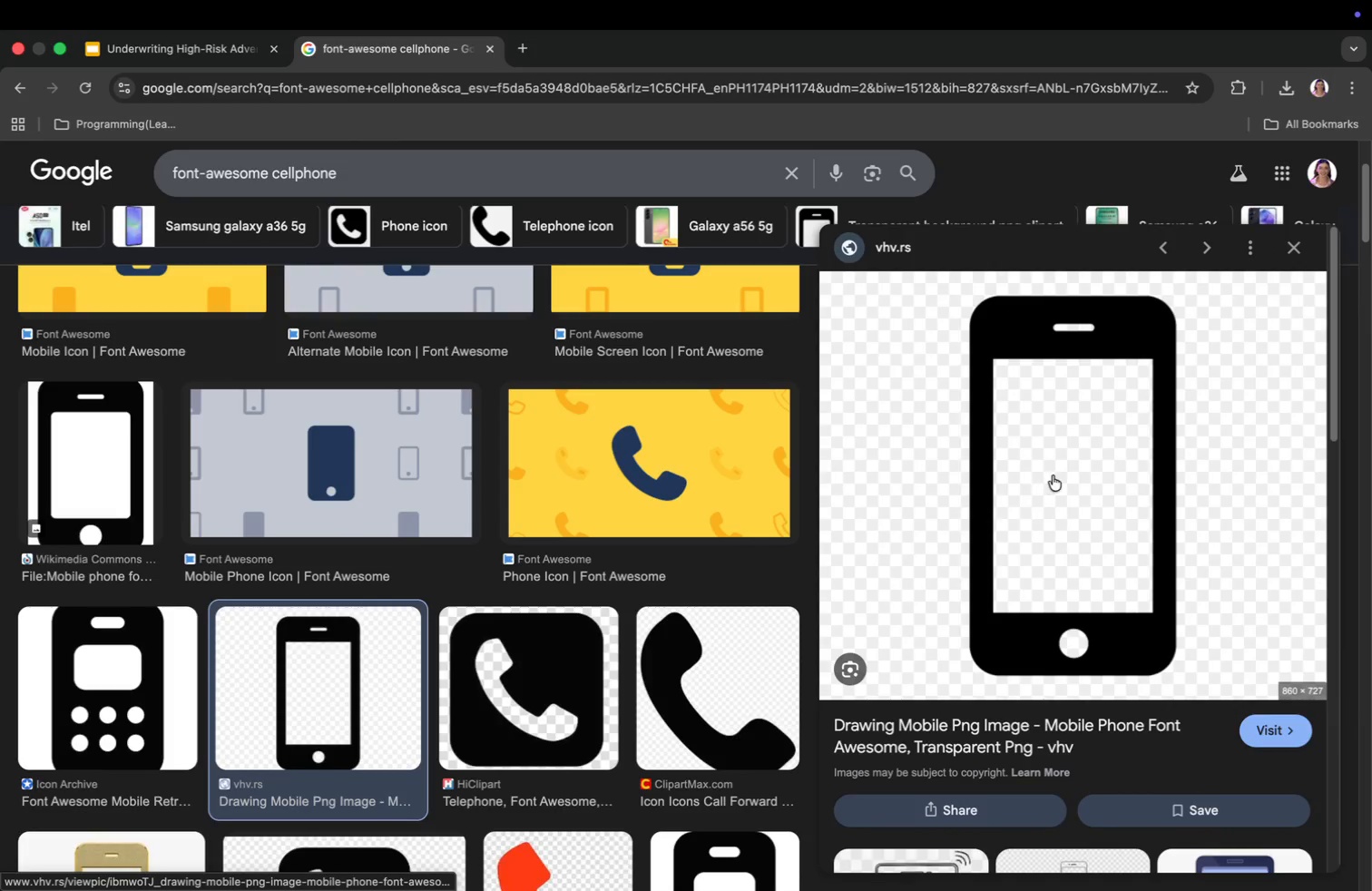 
right_click([1053, 475])
 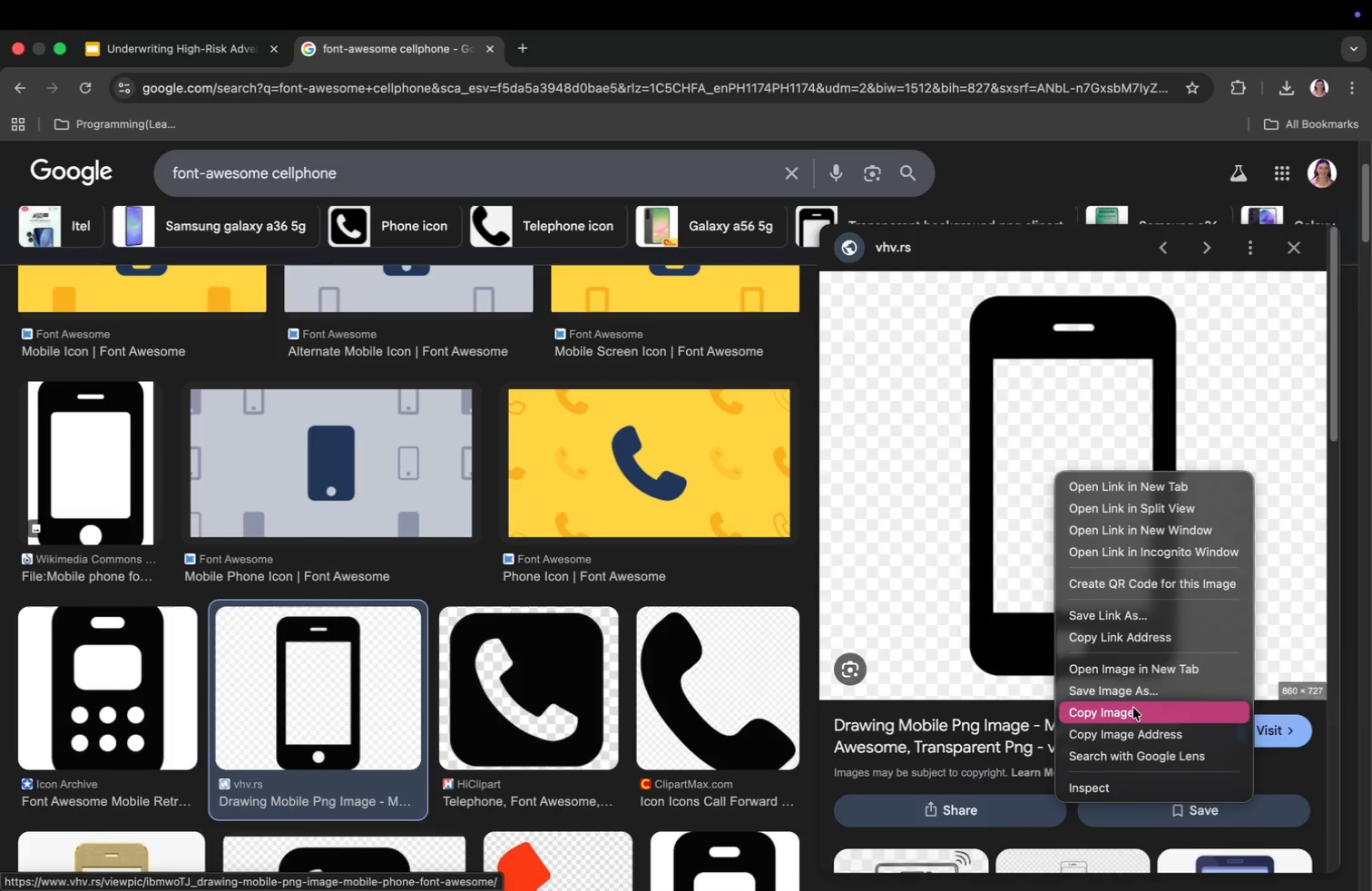 
left_click([1133, 693])
 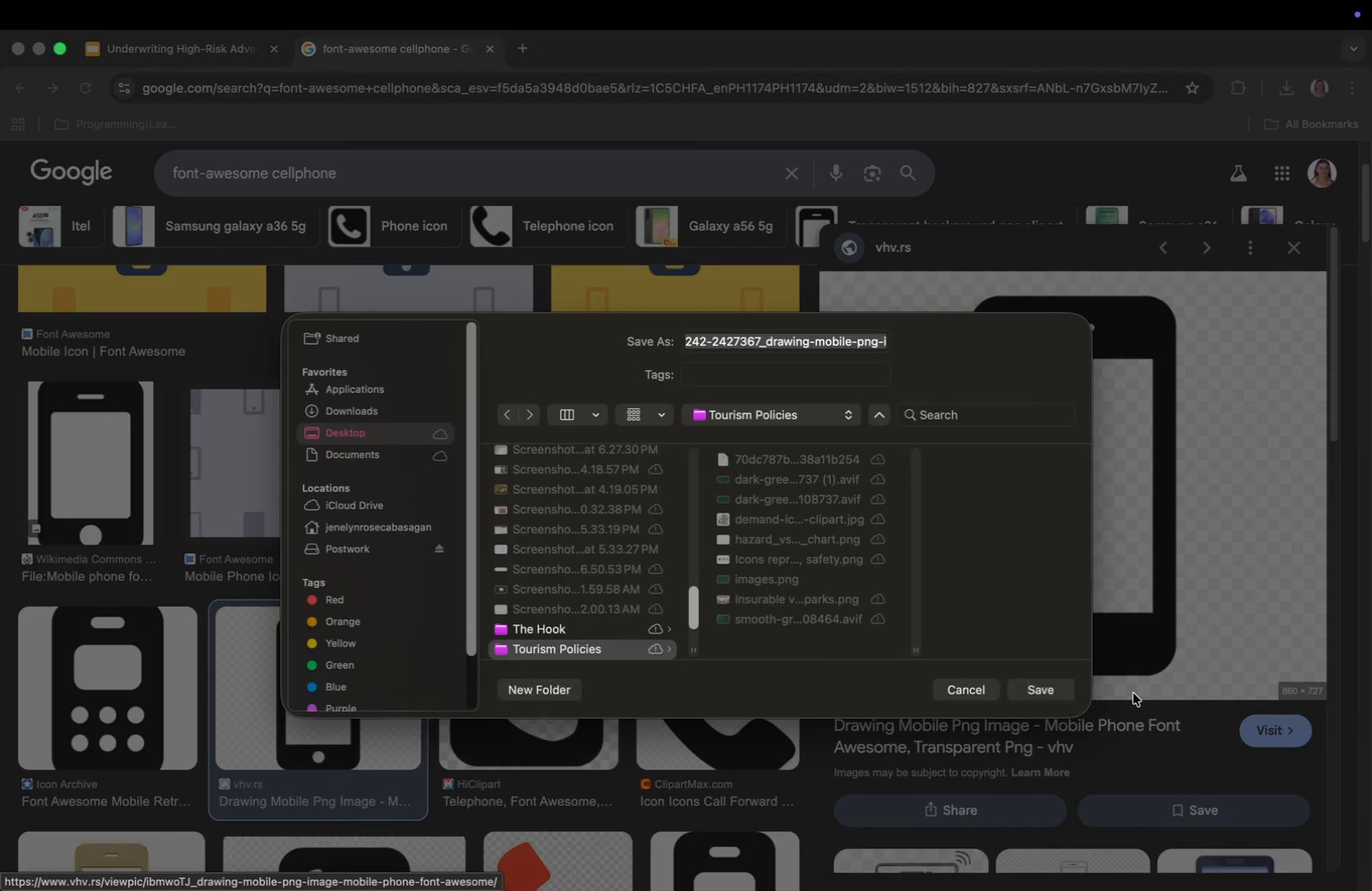 
wait(5.42)
 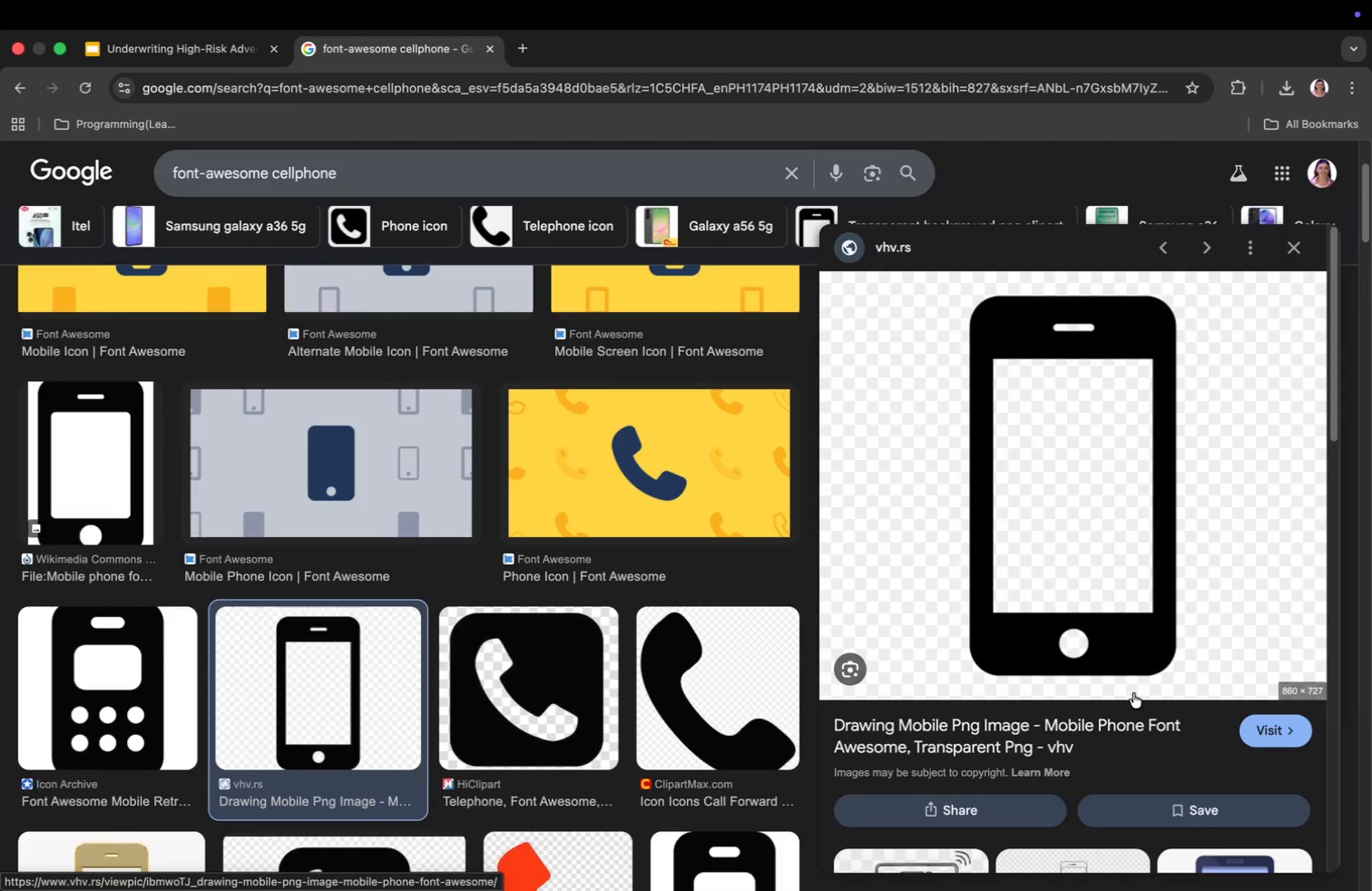 
left_click([1036, 690])
 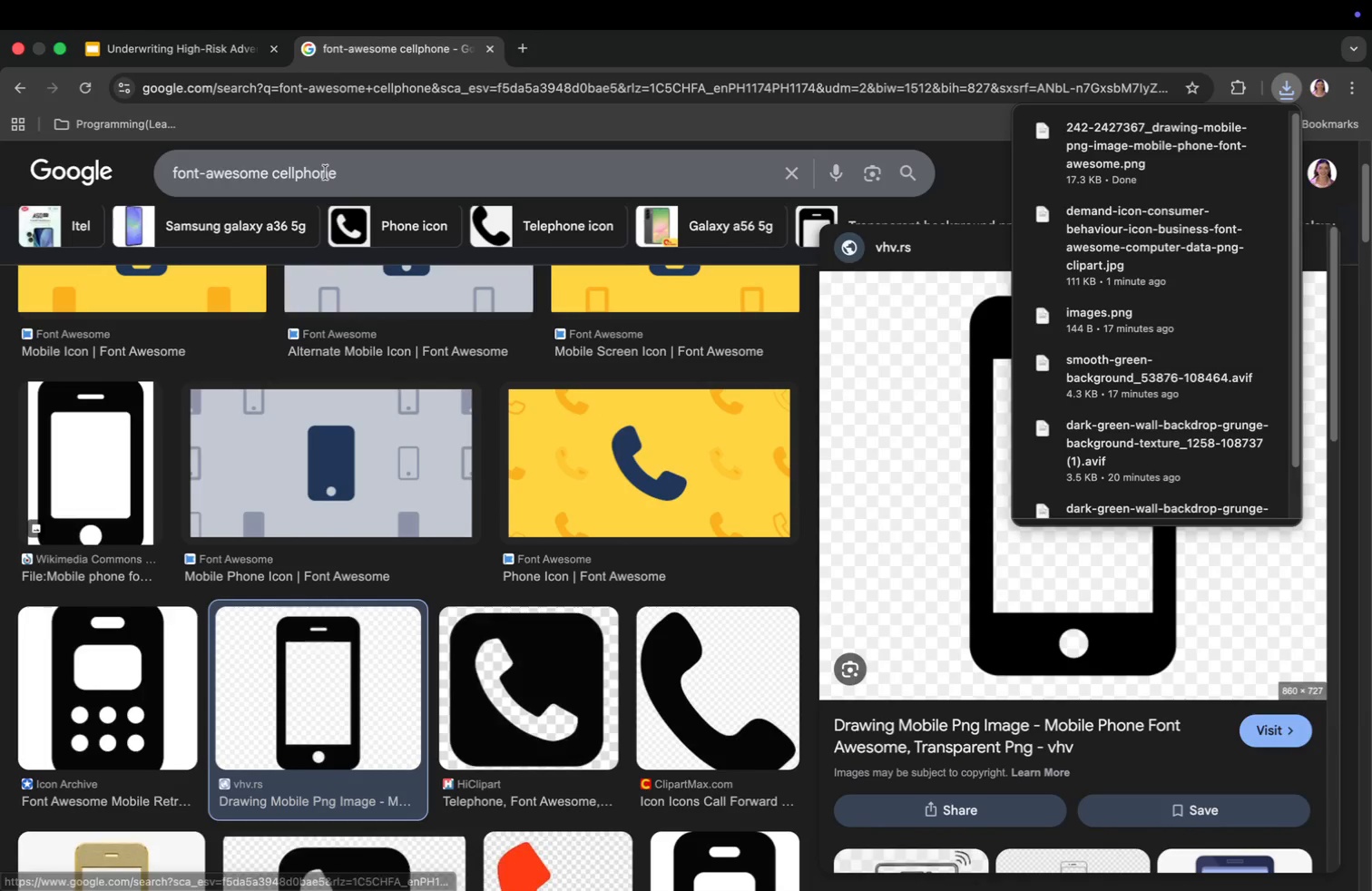 
left_click_drag(start_coordinate=[339, 172], to_coordinate=[274, 170])
 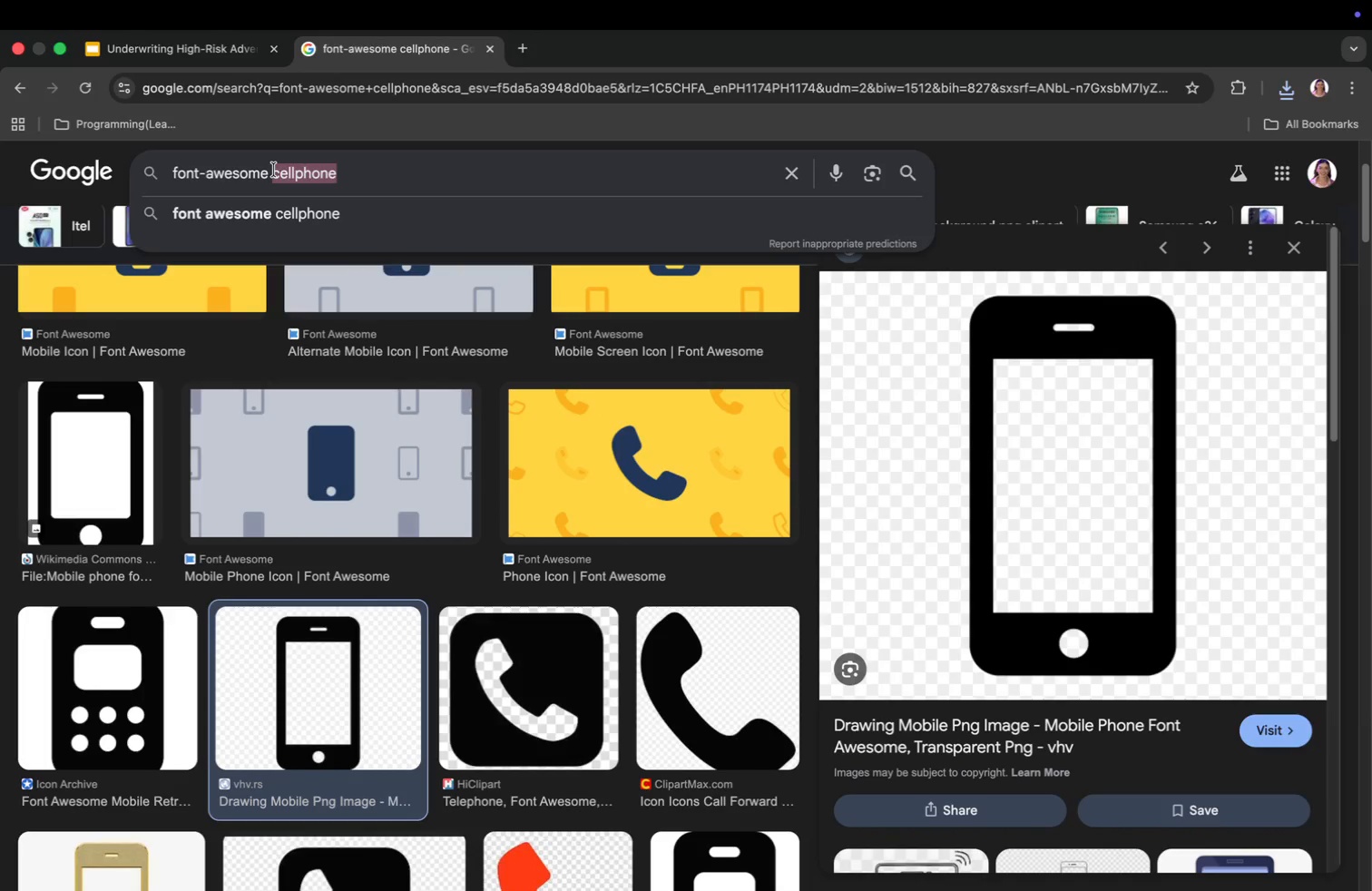 
type(globe)
 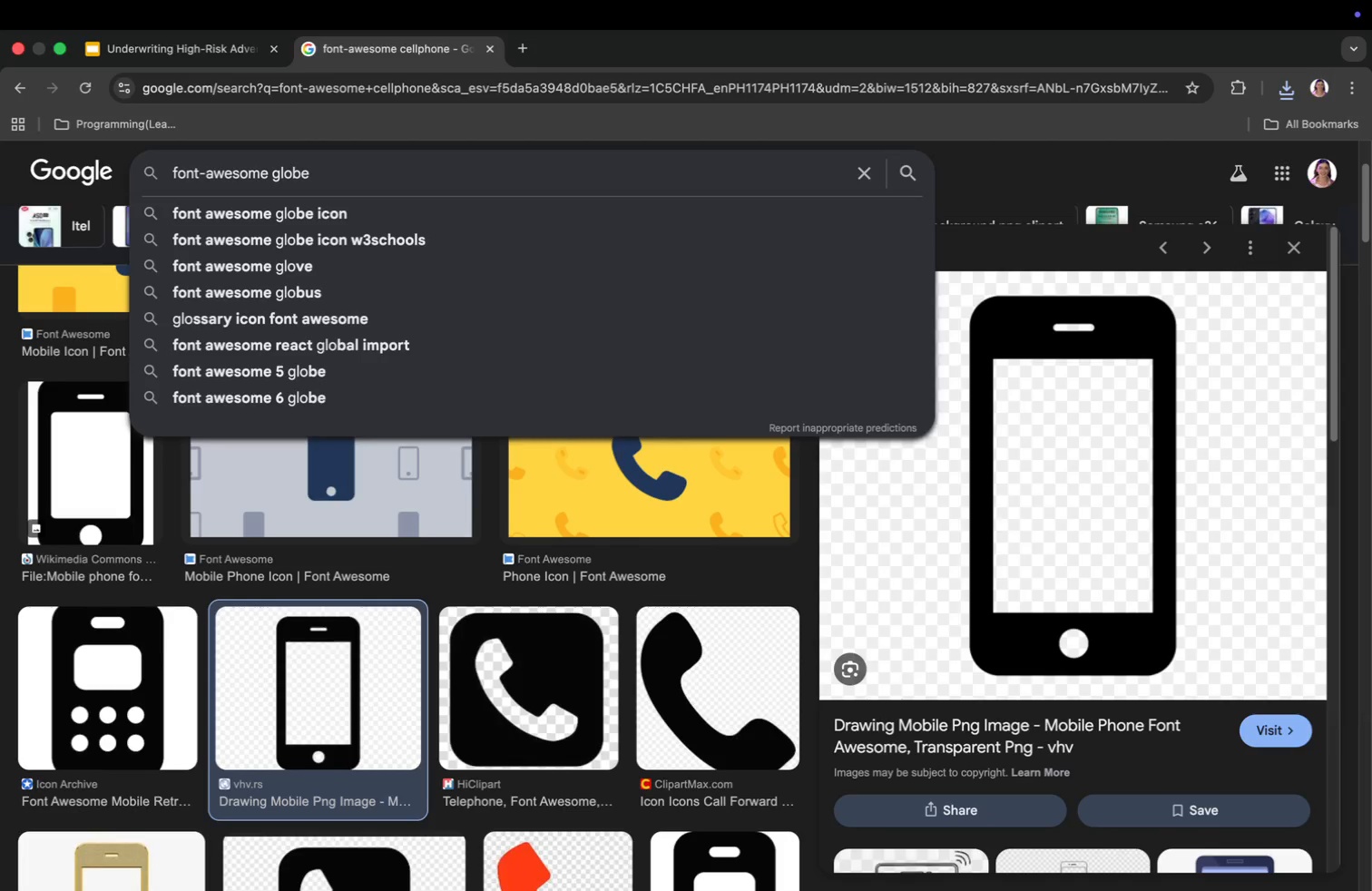 
key(Enter)
 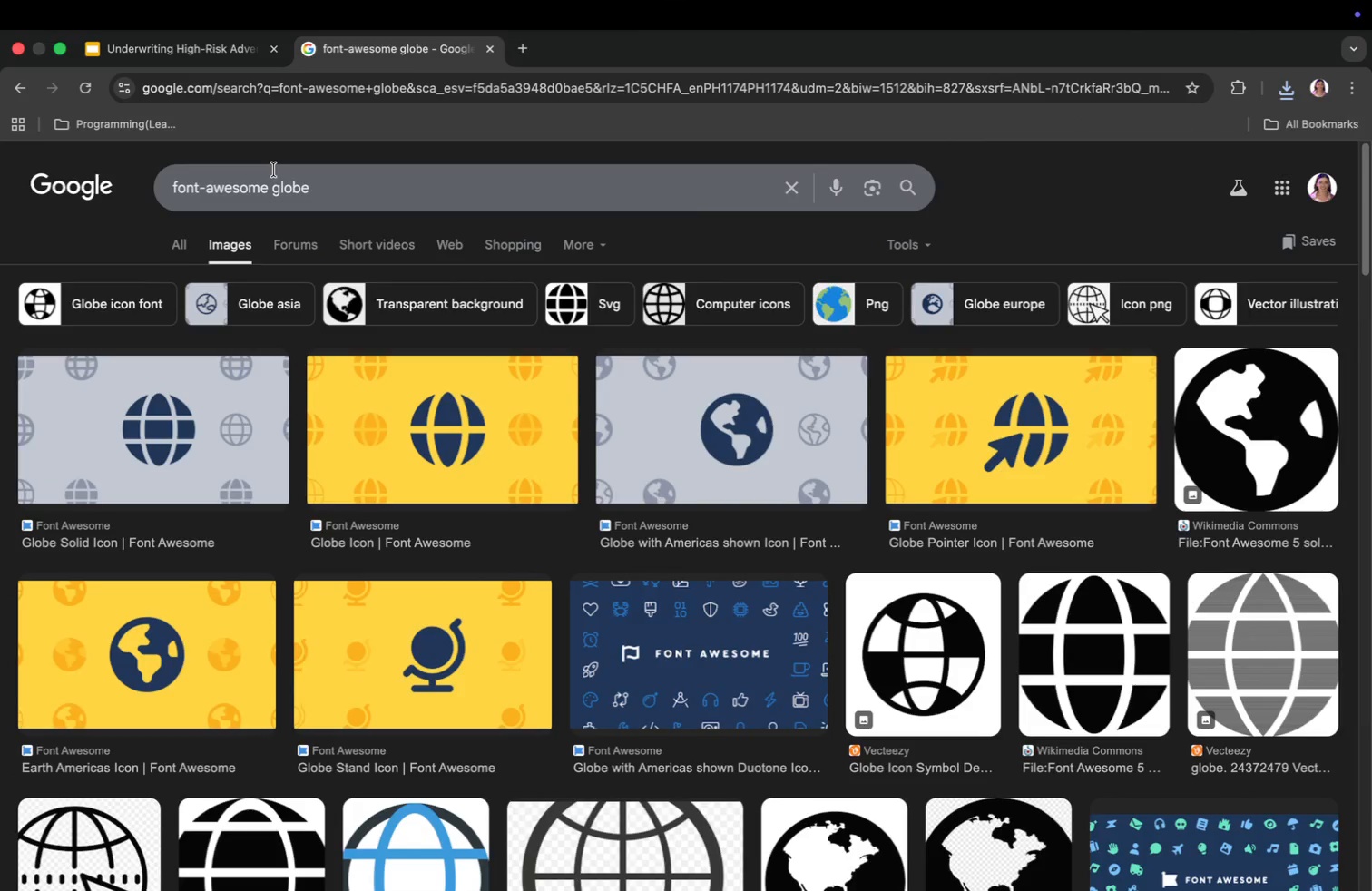 
wait(6.77)
 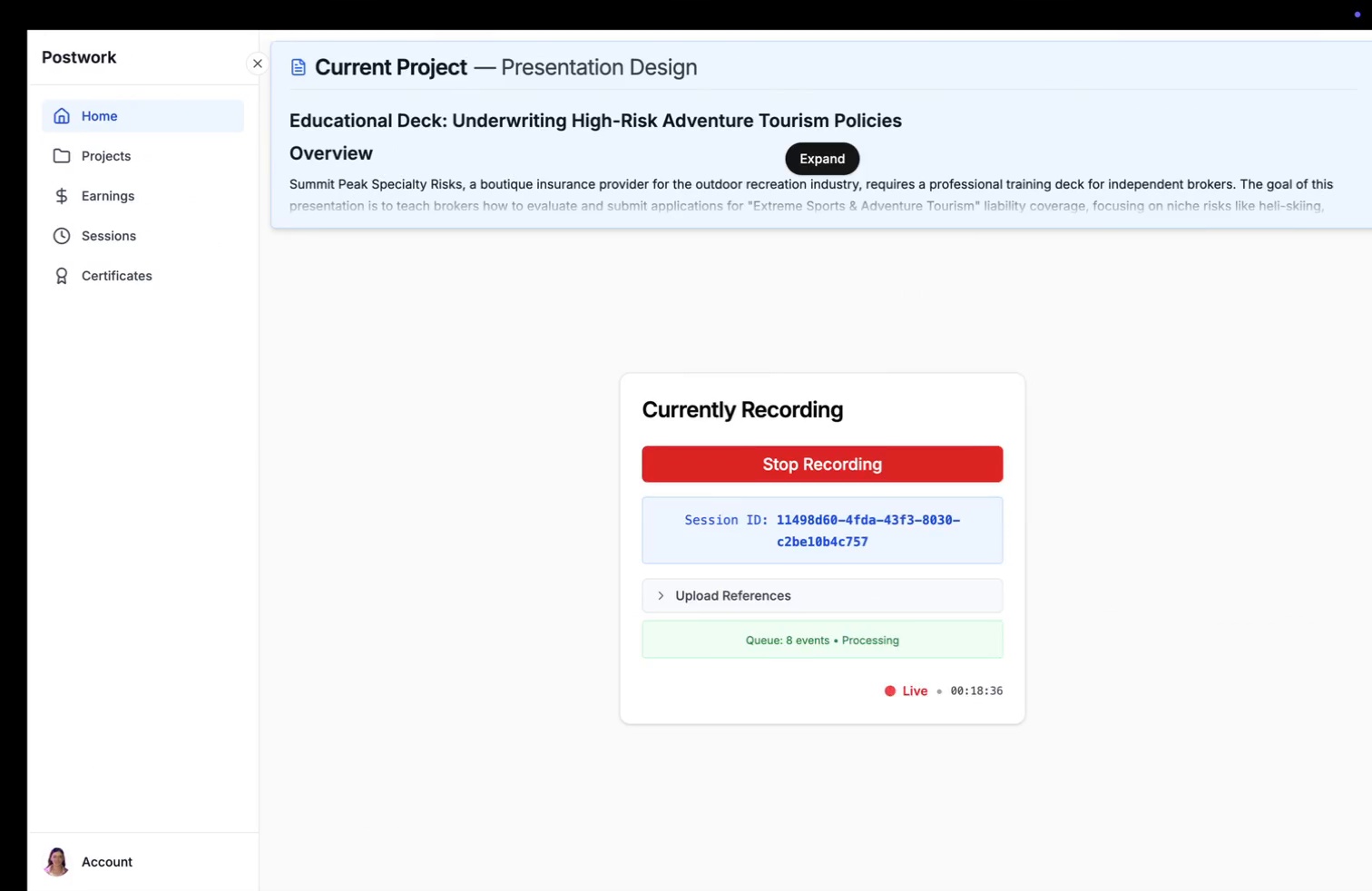 
scroll: coordinate [718, 586], scroll_direction: down, amount: 37.0
 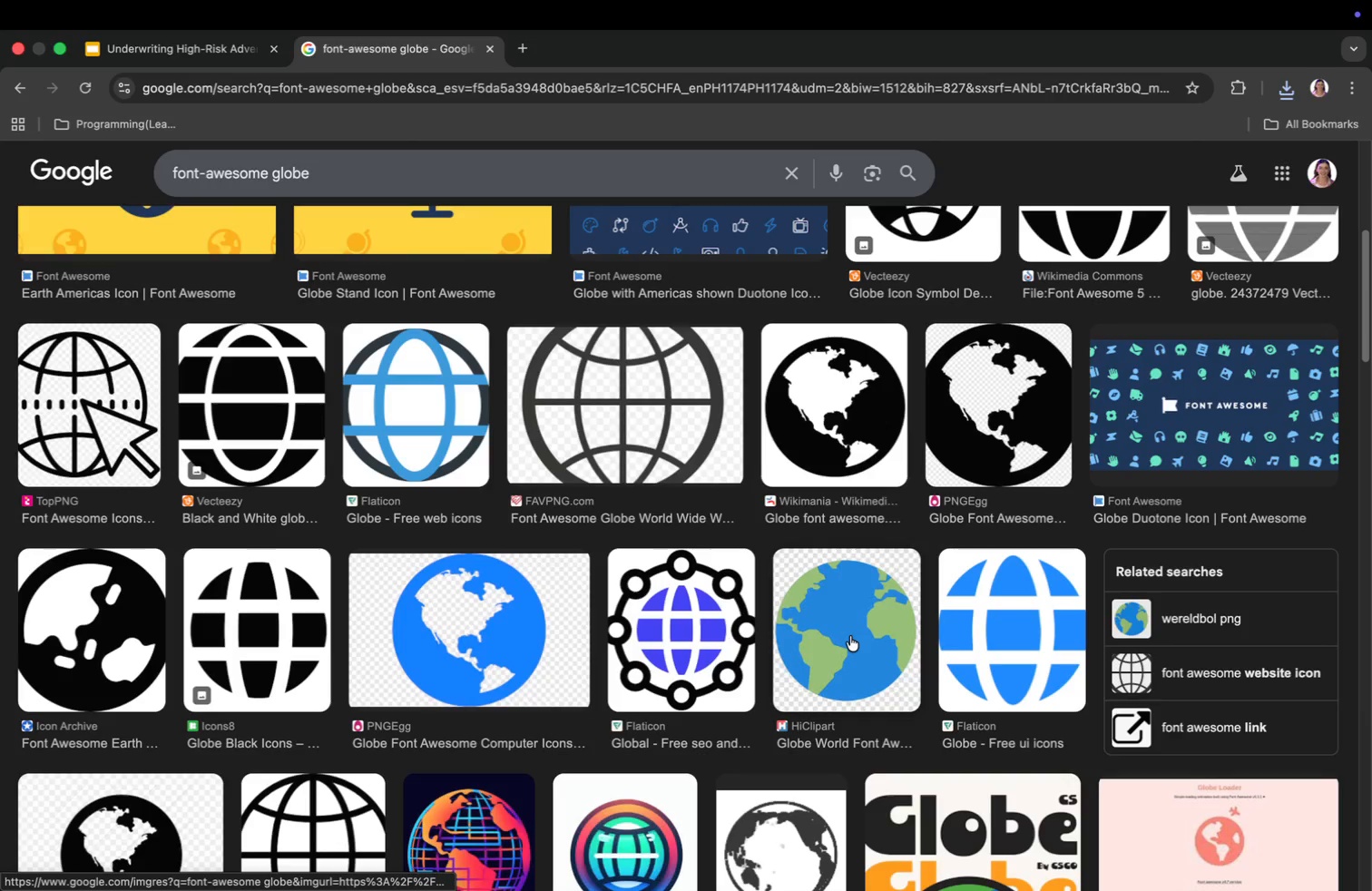 
scroll: coordinate [850, 636], scroll_direction: up, amount: 27.0
 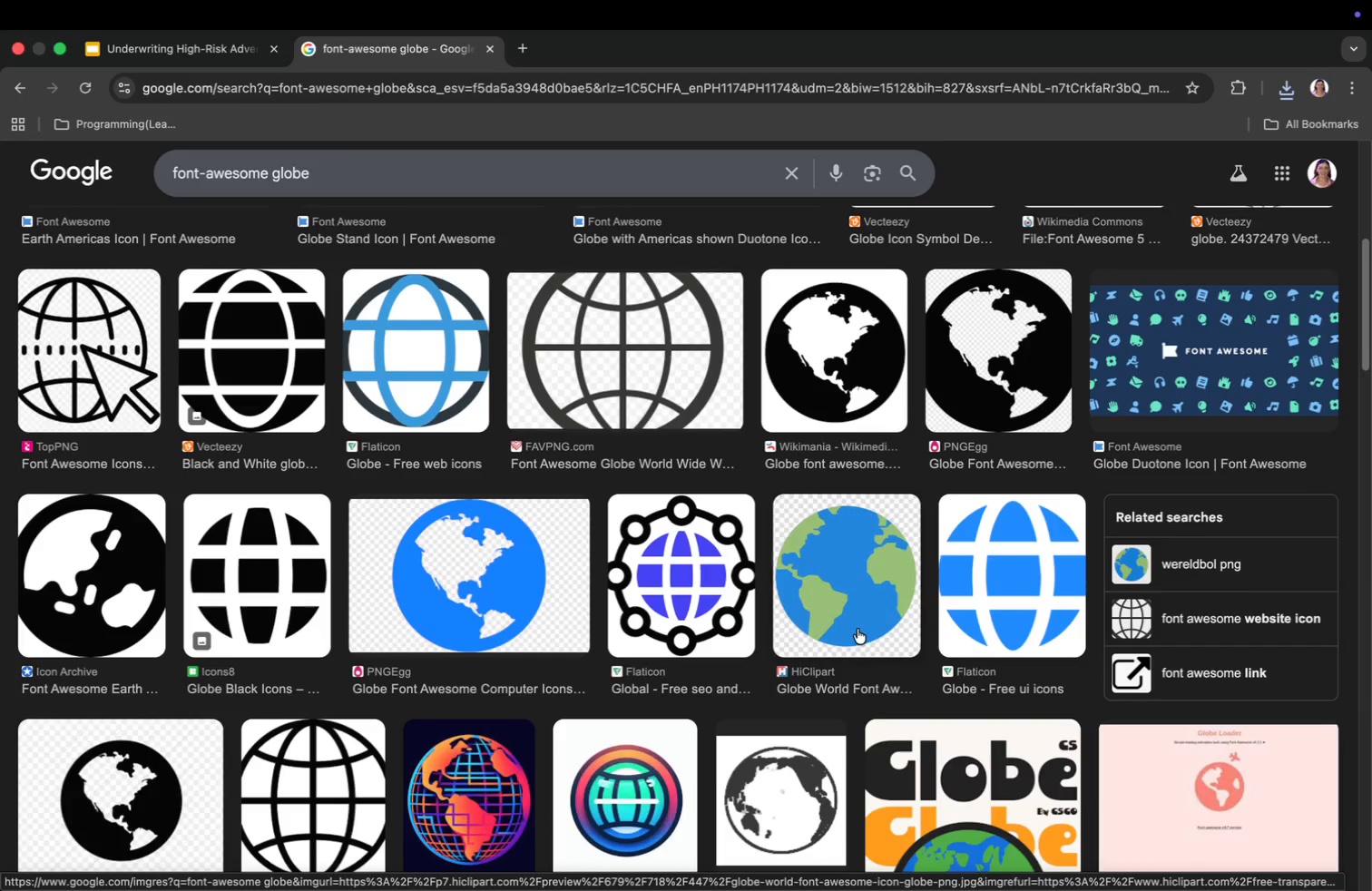 
left_click([858, 627])
 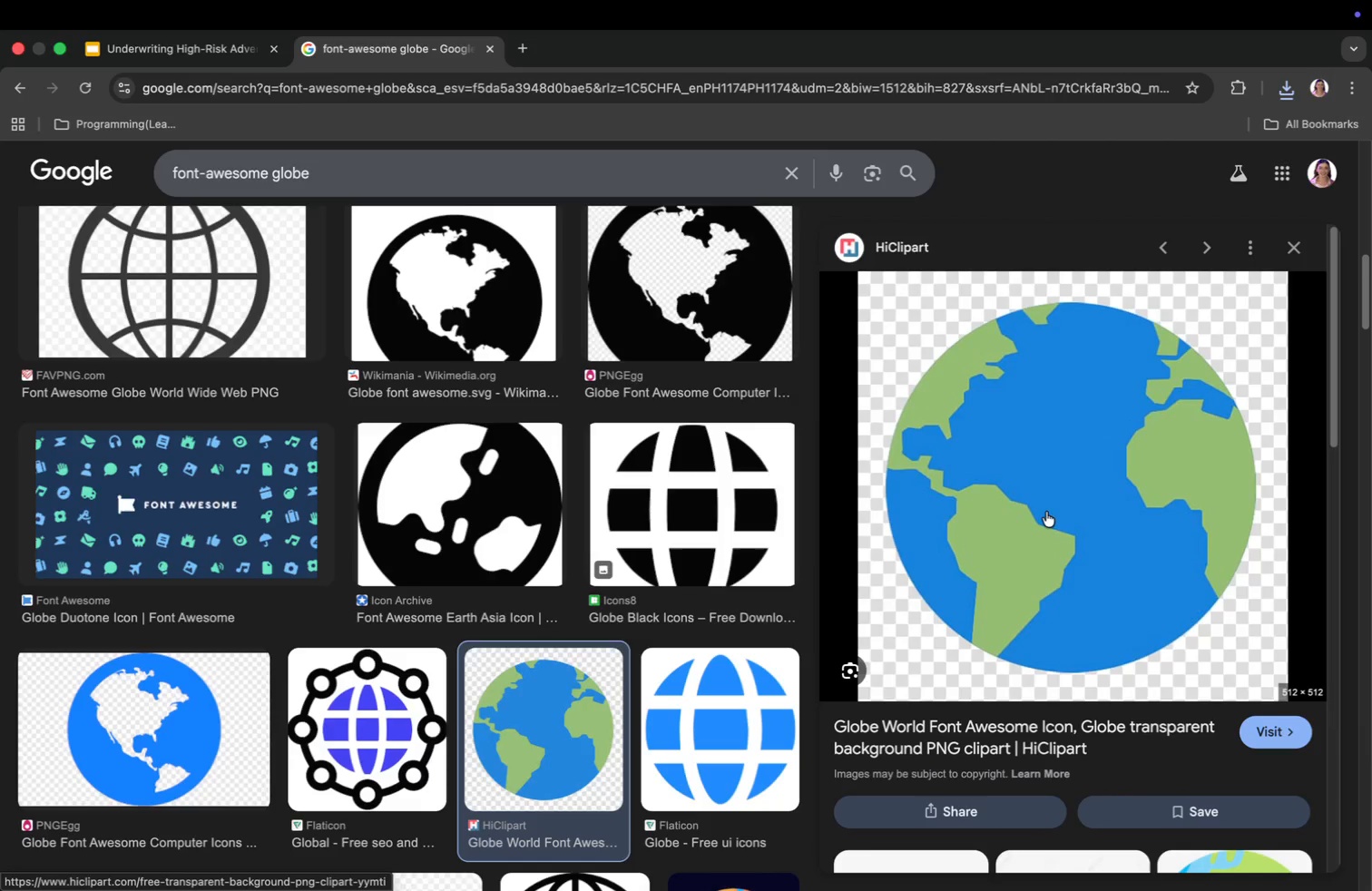 
right_click([1046, 512])
 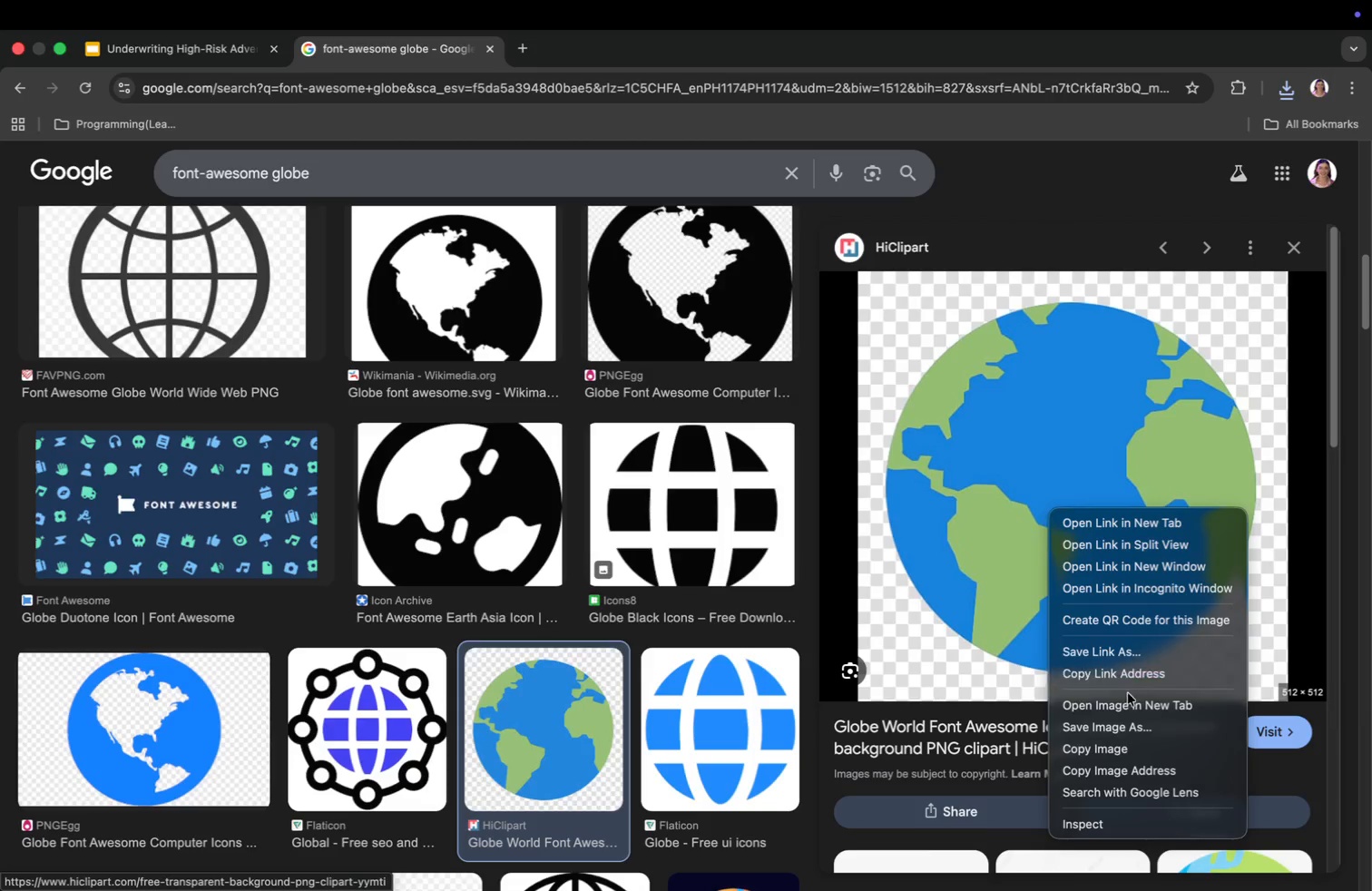 
left_click([1132, 725])
 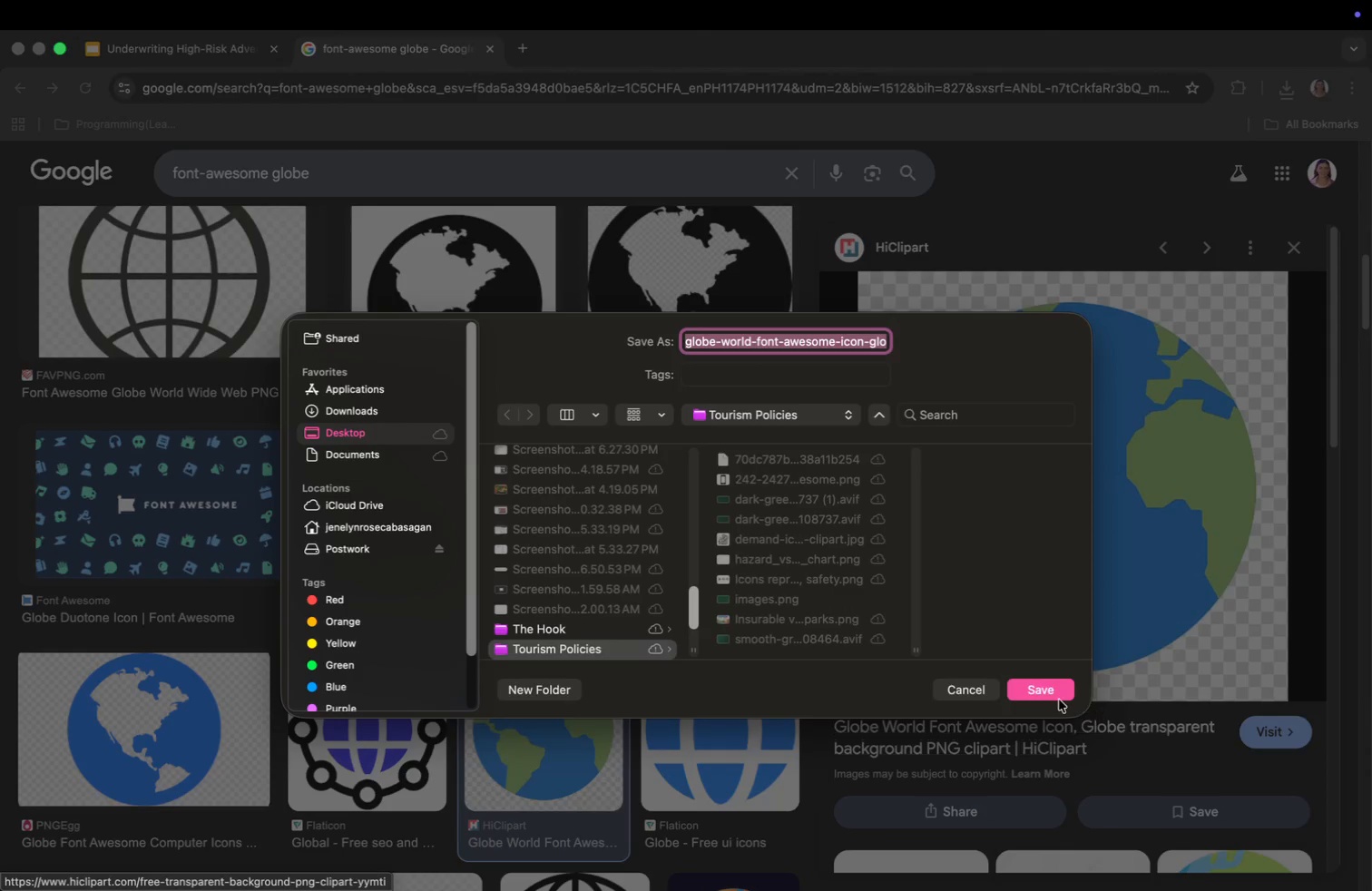 
left_click([1049, 690])
 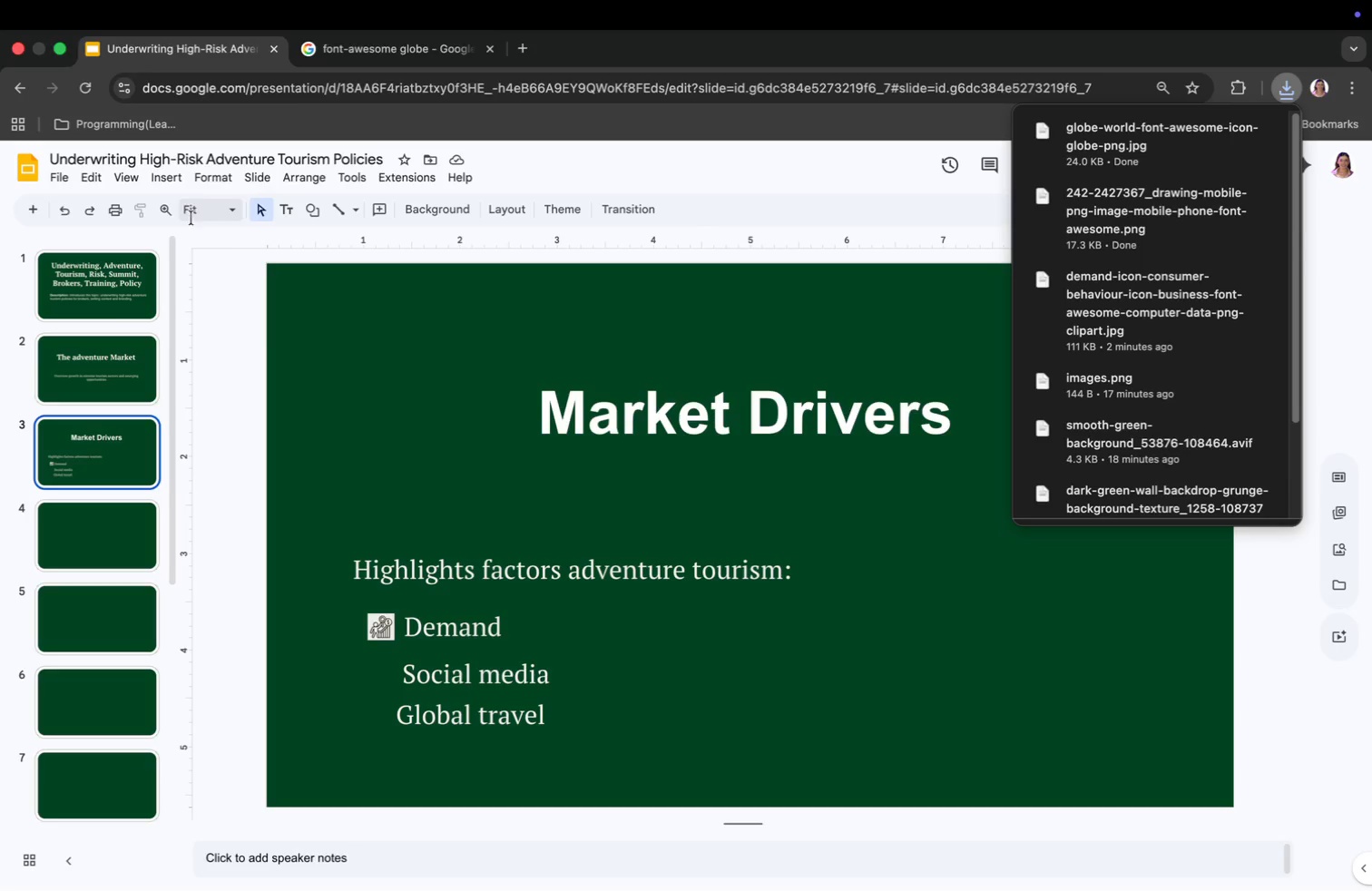 
wait(5.09)
 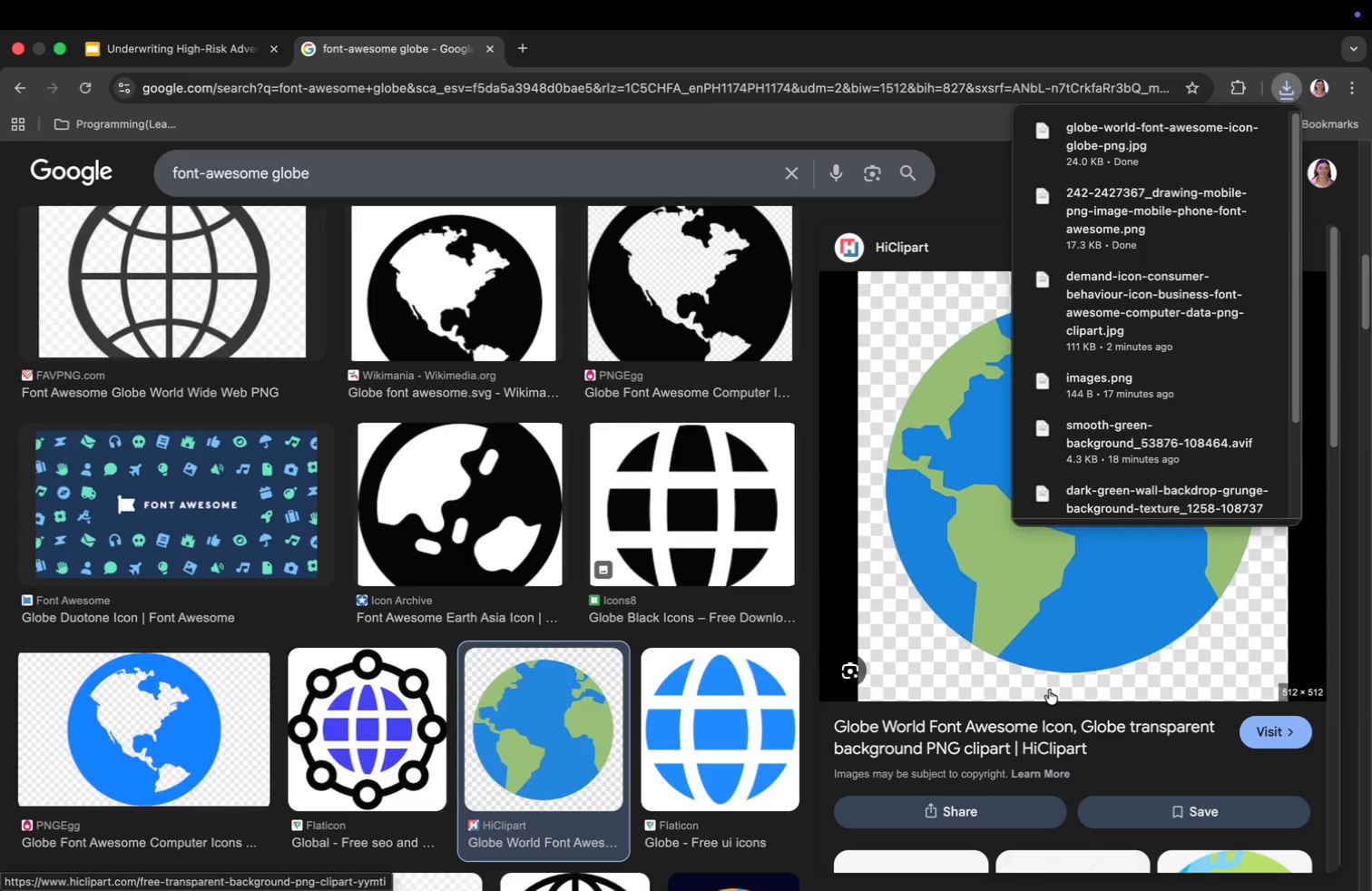 
left_click([175, 175])
 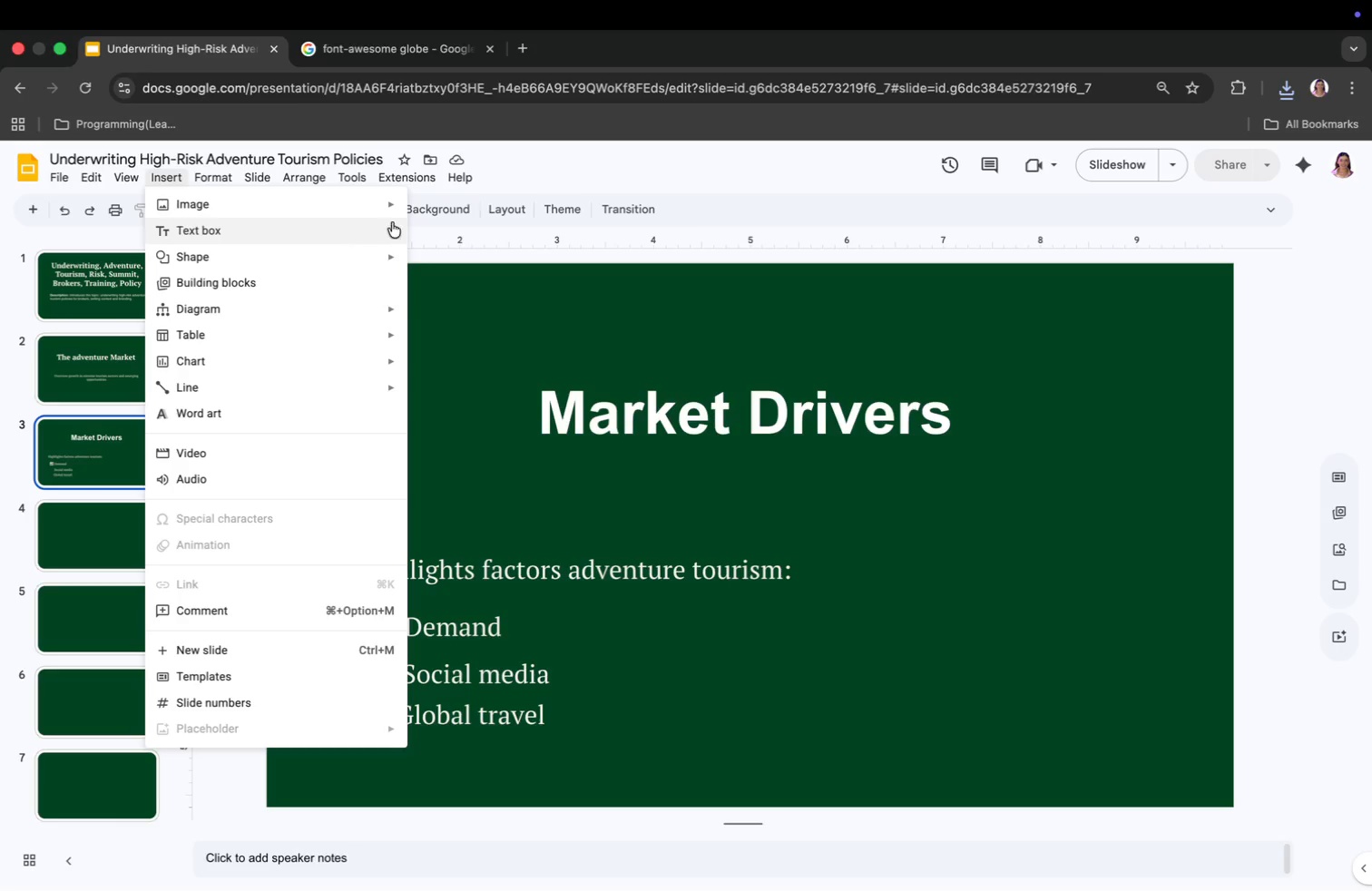 
left_click([396, 201])
 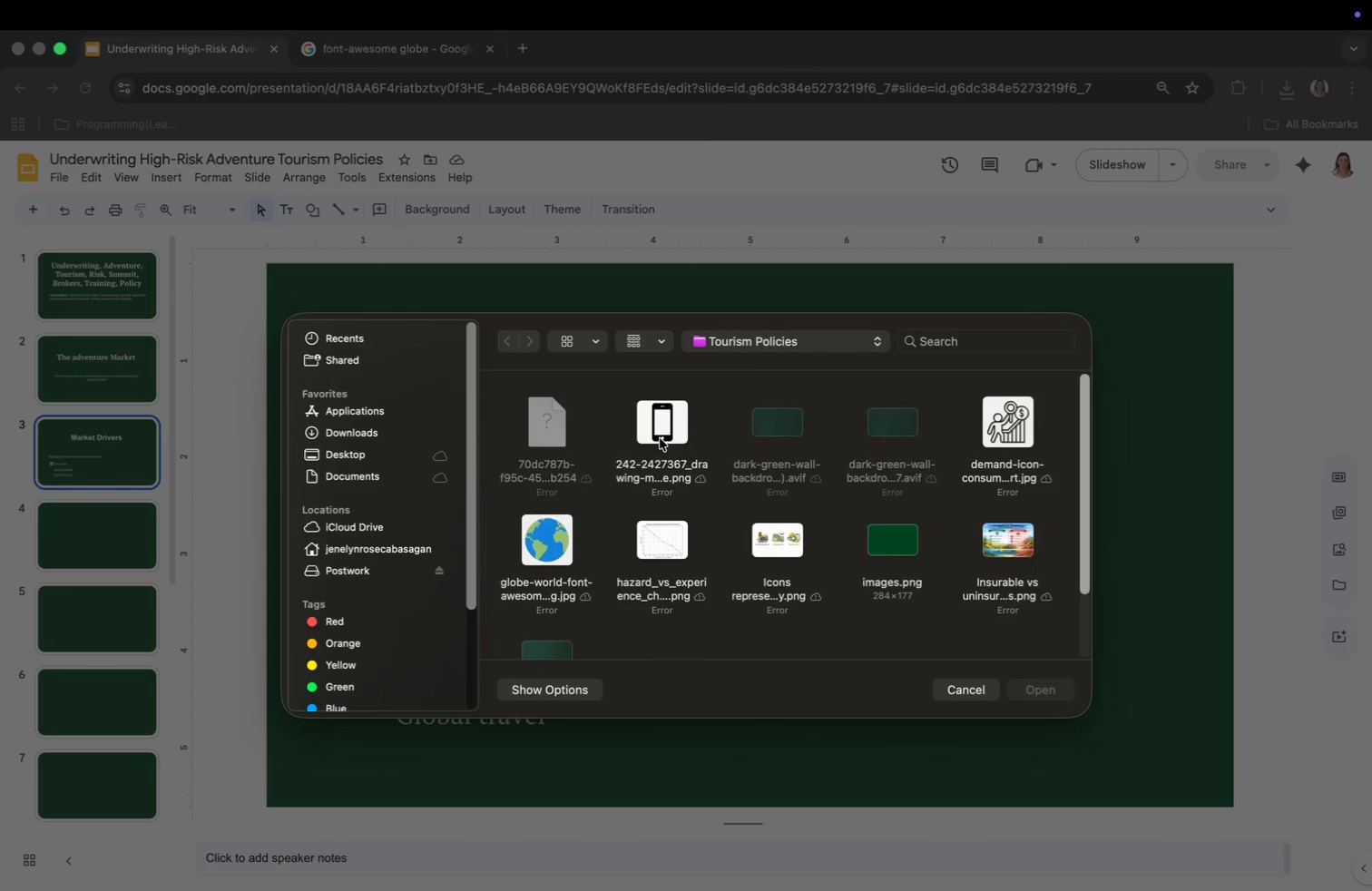 
left_click([662, 428])
 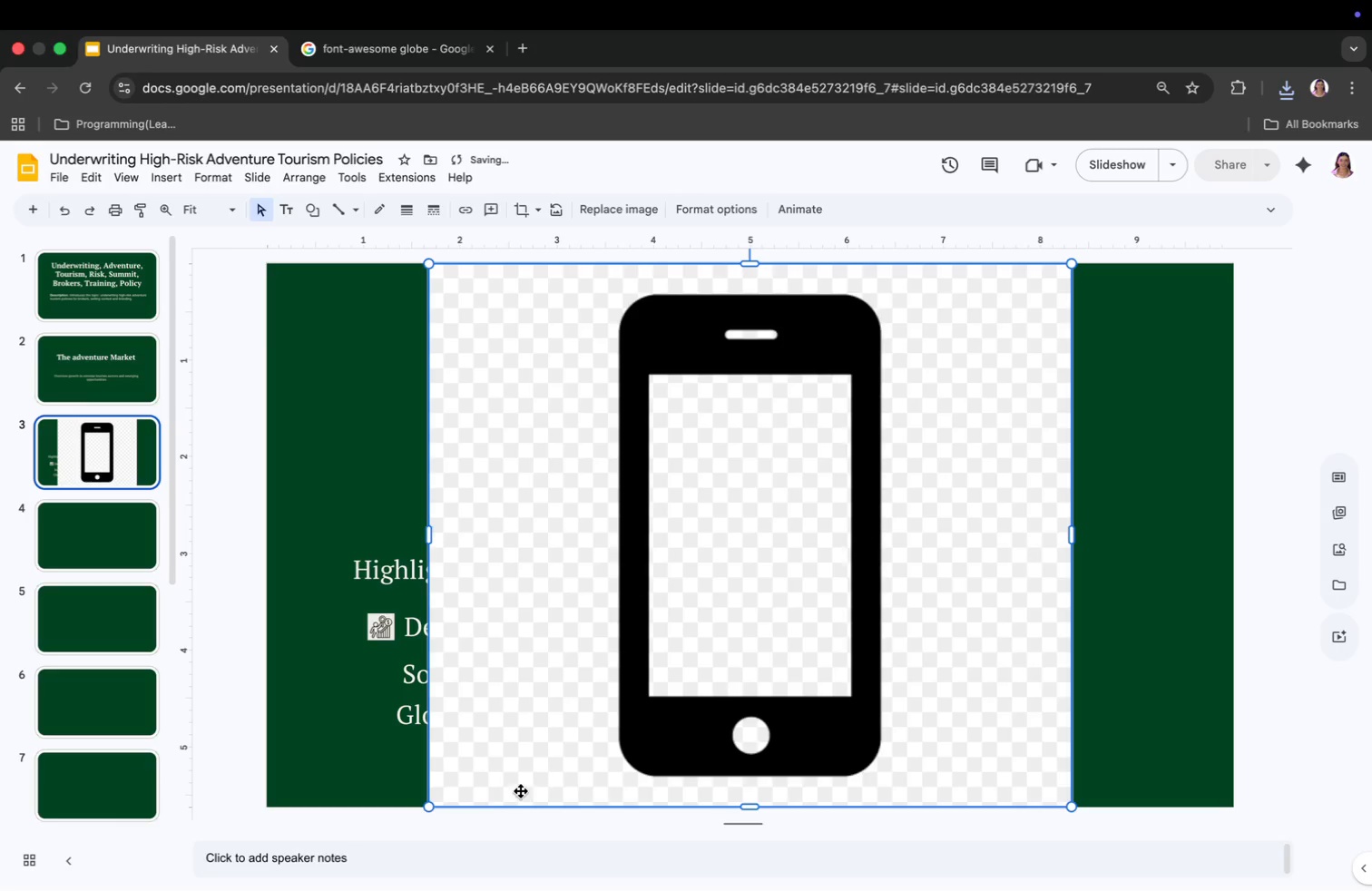 
left_click_drag(start_coordinate=[430, 808], to_coordinate=[1057, 318])
 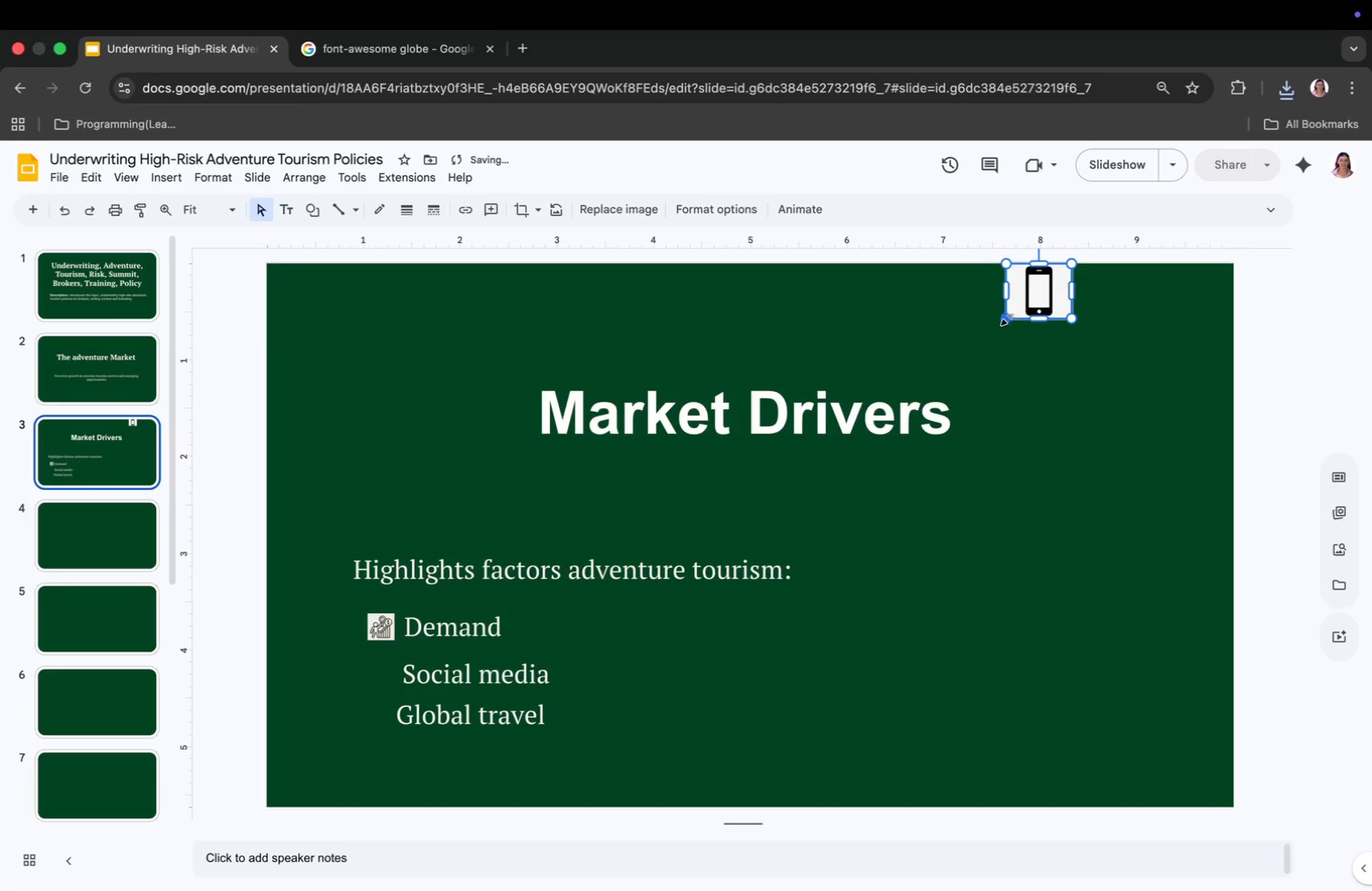 
left_click_drag(start_coordinate=[1008, 318], to_coordinate=[1031, 301])
 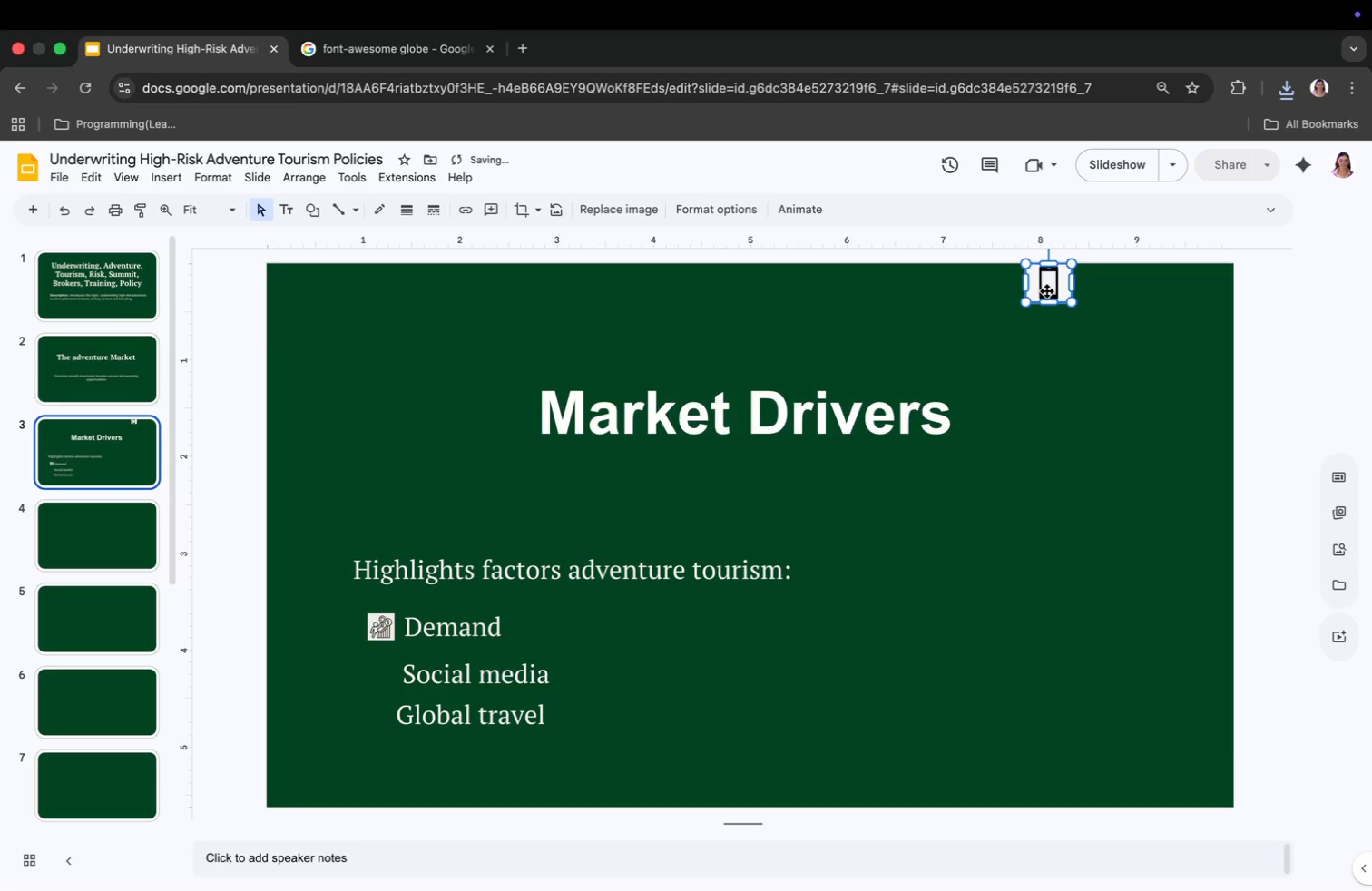 
left_click_drag(start_coordinate=[1047, 290], to_coordinate=[370, 680])
 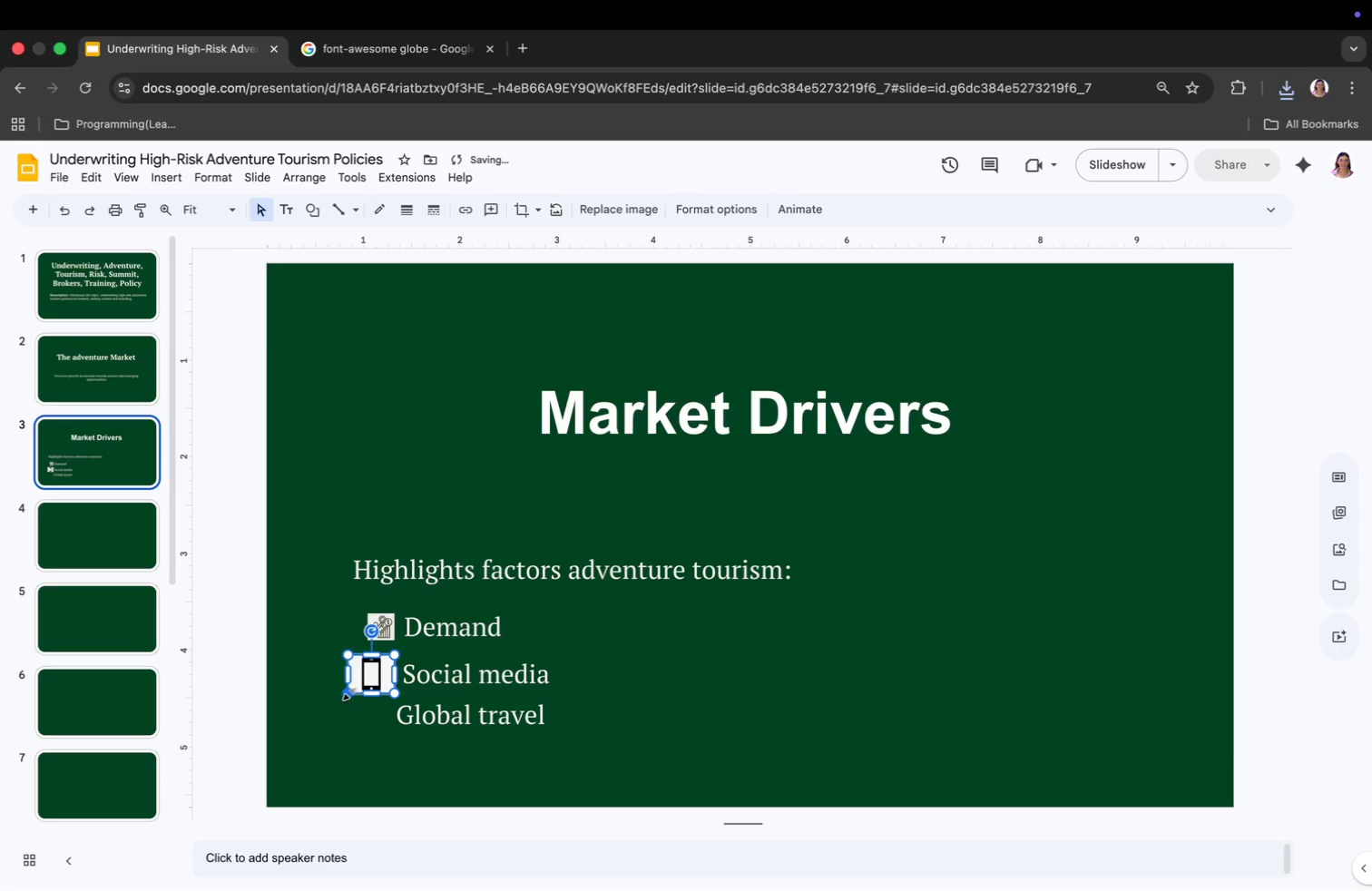 
left_click_drag(start_coordinate=[348, 694], to_coordinate=[361, 685])
 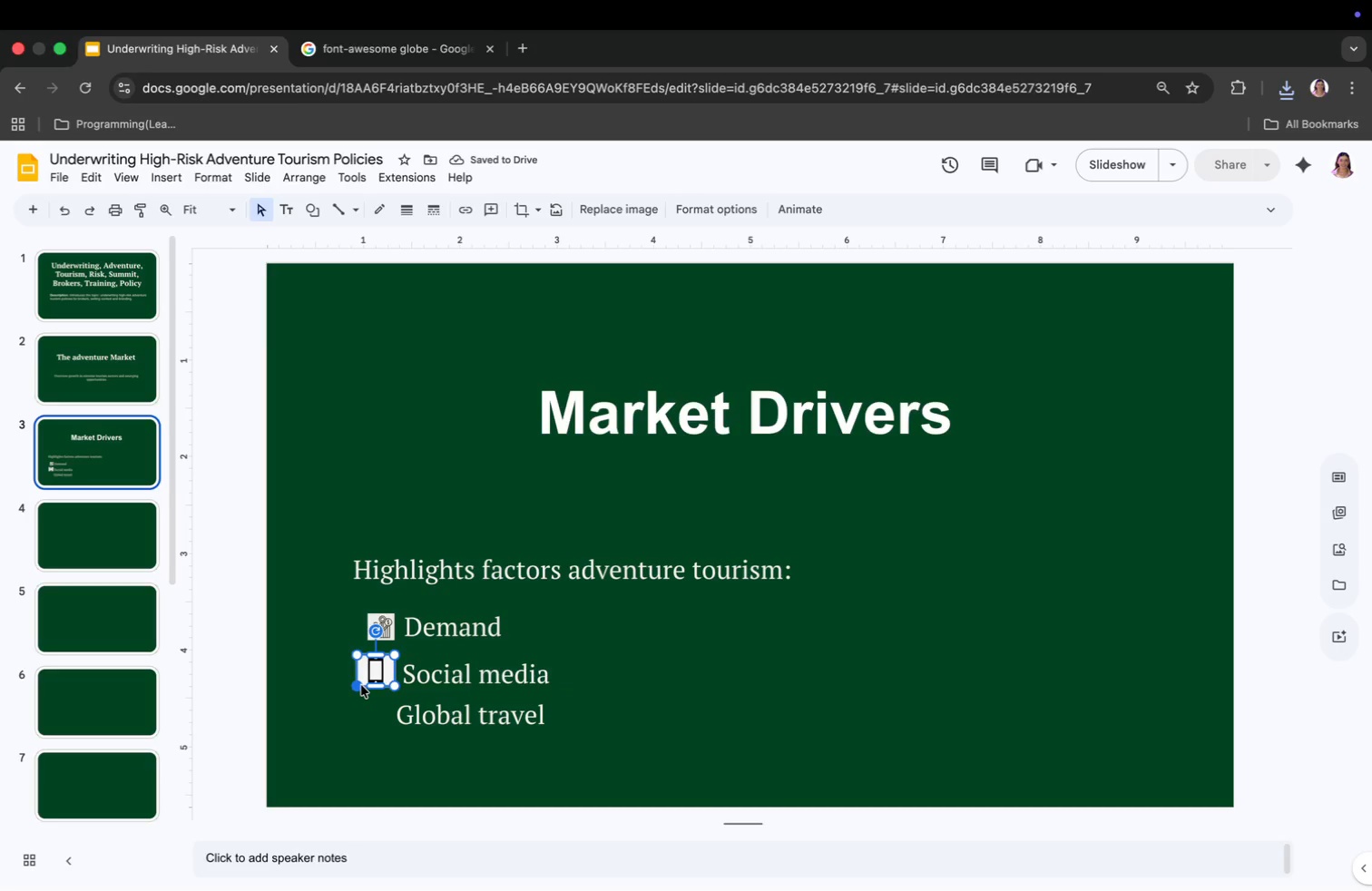 
left_click_drag(start_coordinate=[358, 685], to_coordinate=[368, 678])
 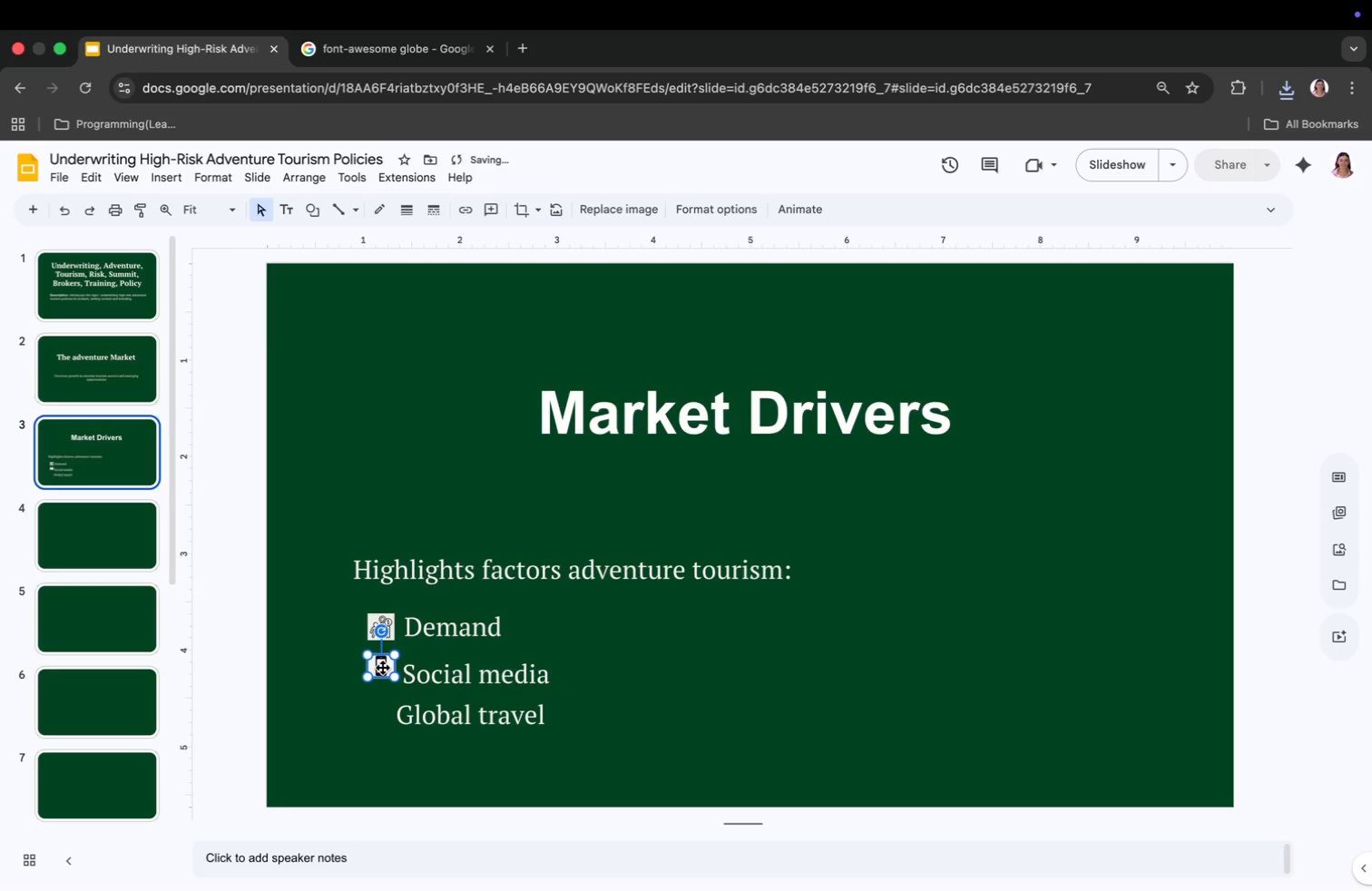 
left_click_drag(start_coordinate=[384, 667], to_coordinate=[383, 673])
 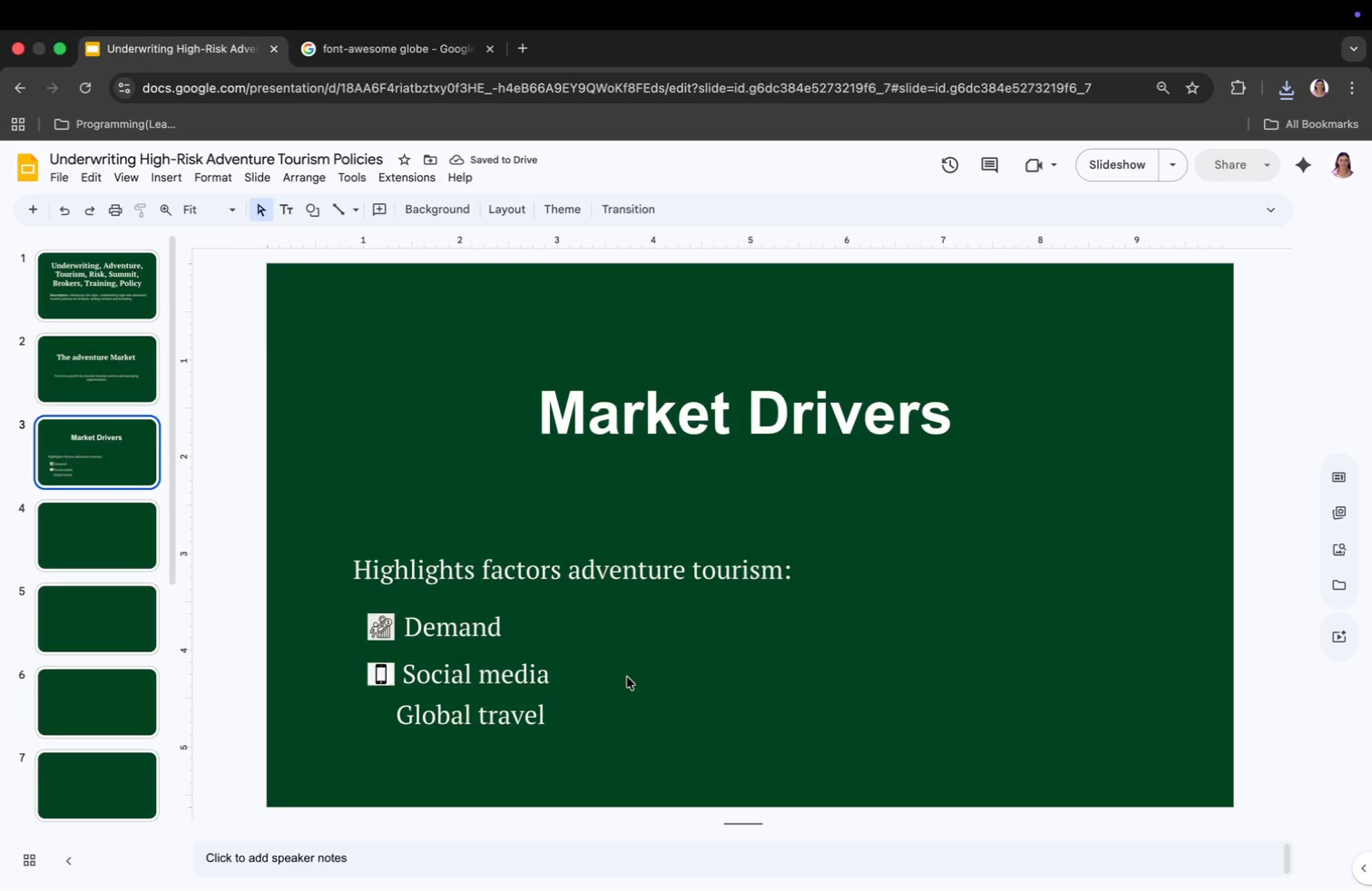 
wait(8.64)
 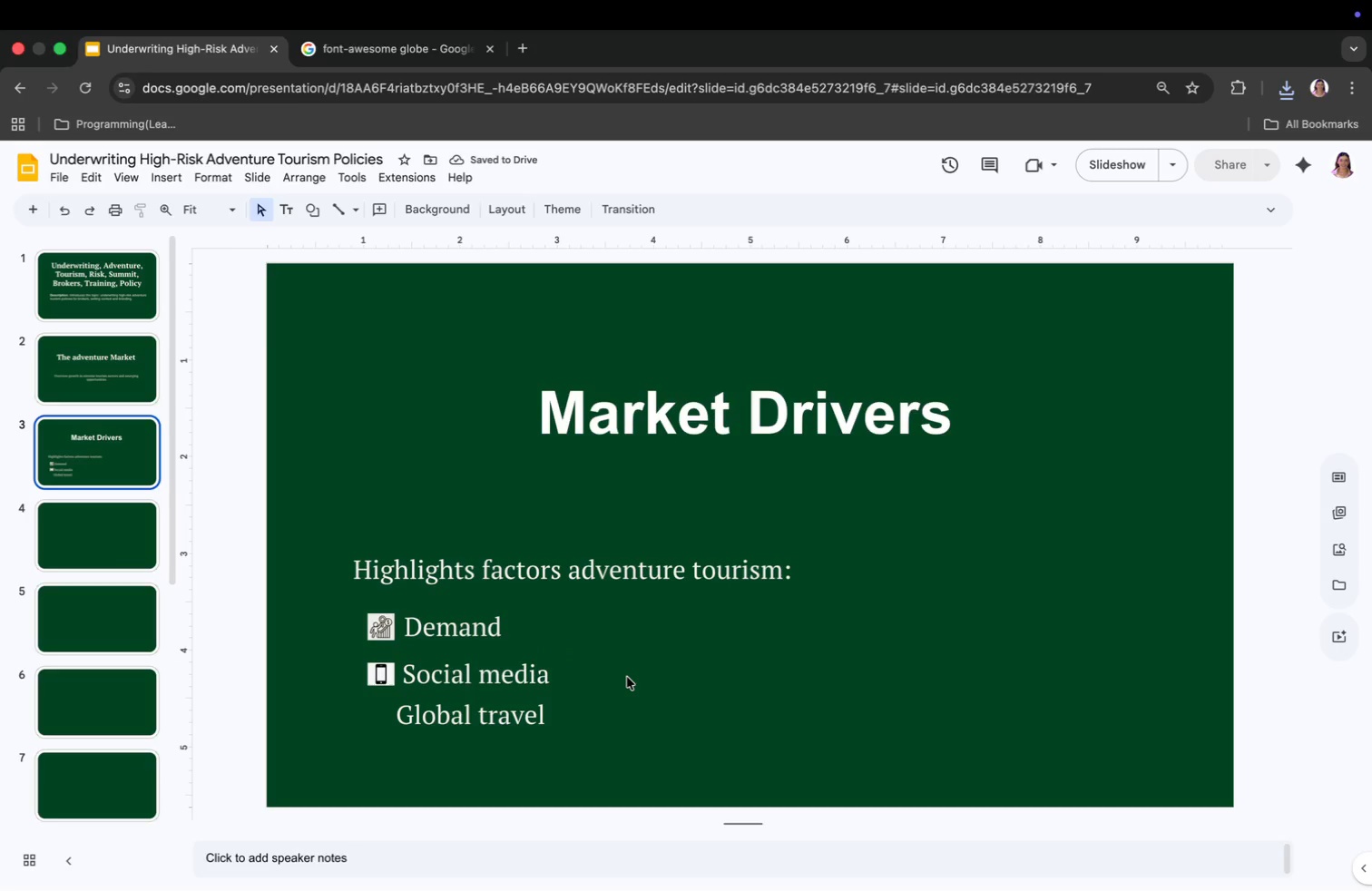 
left_click([168, 178])
 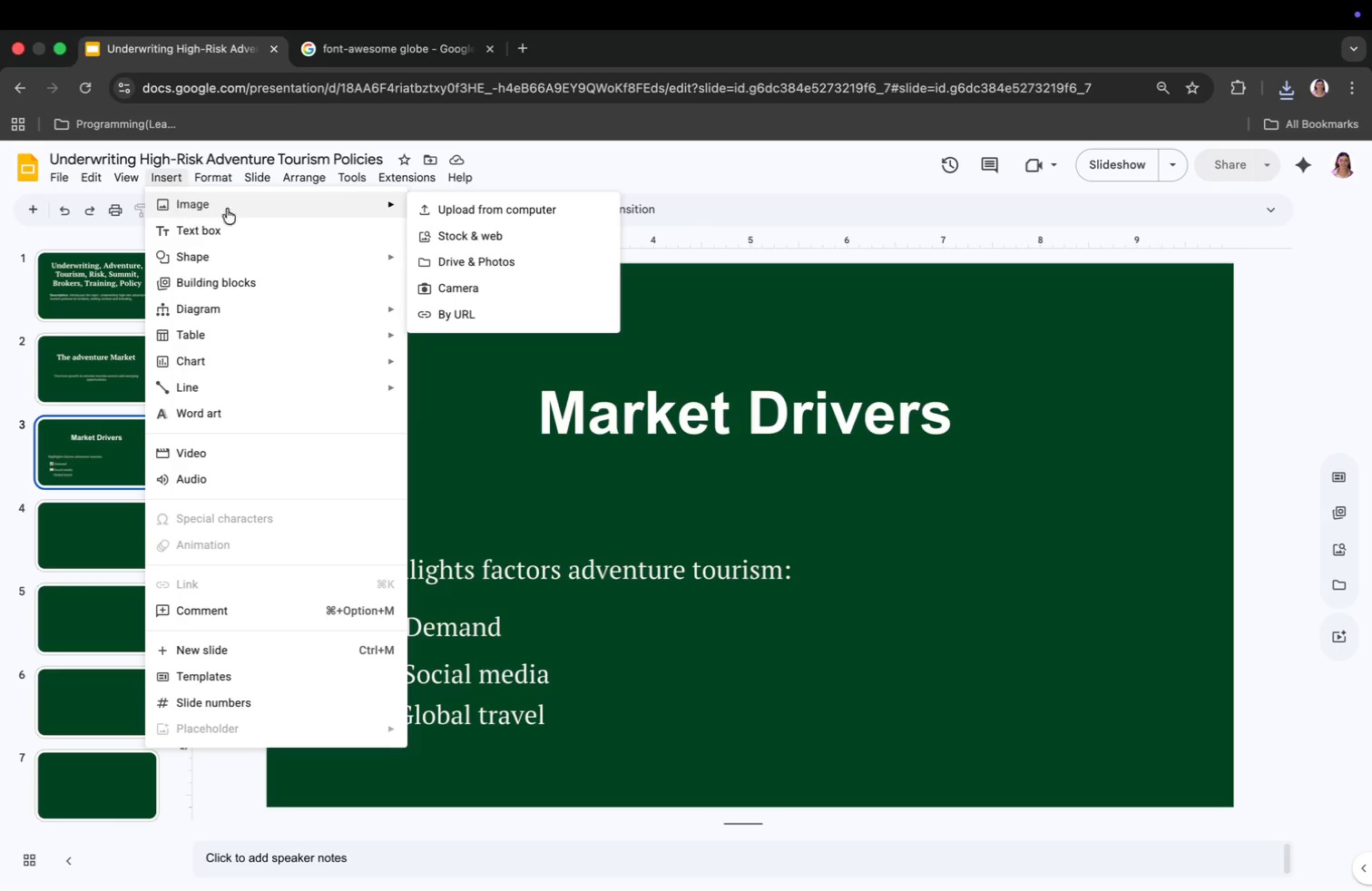 
left_click([458, 209])
 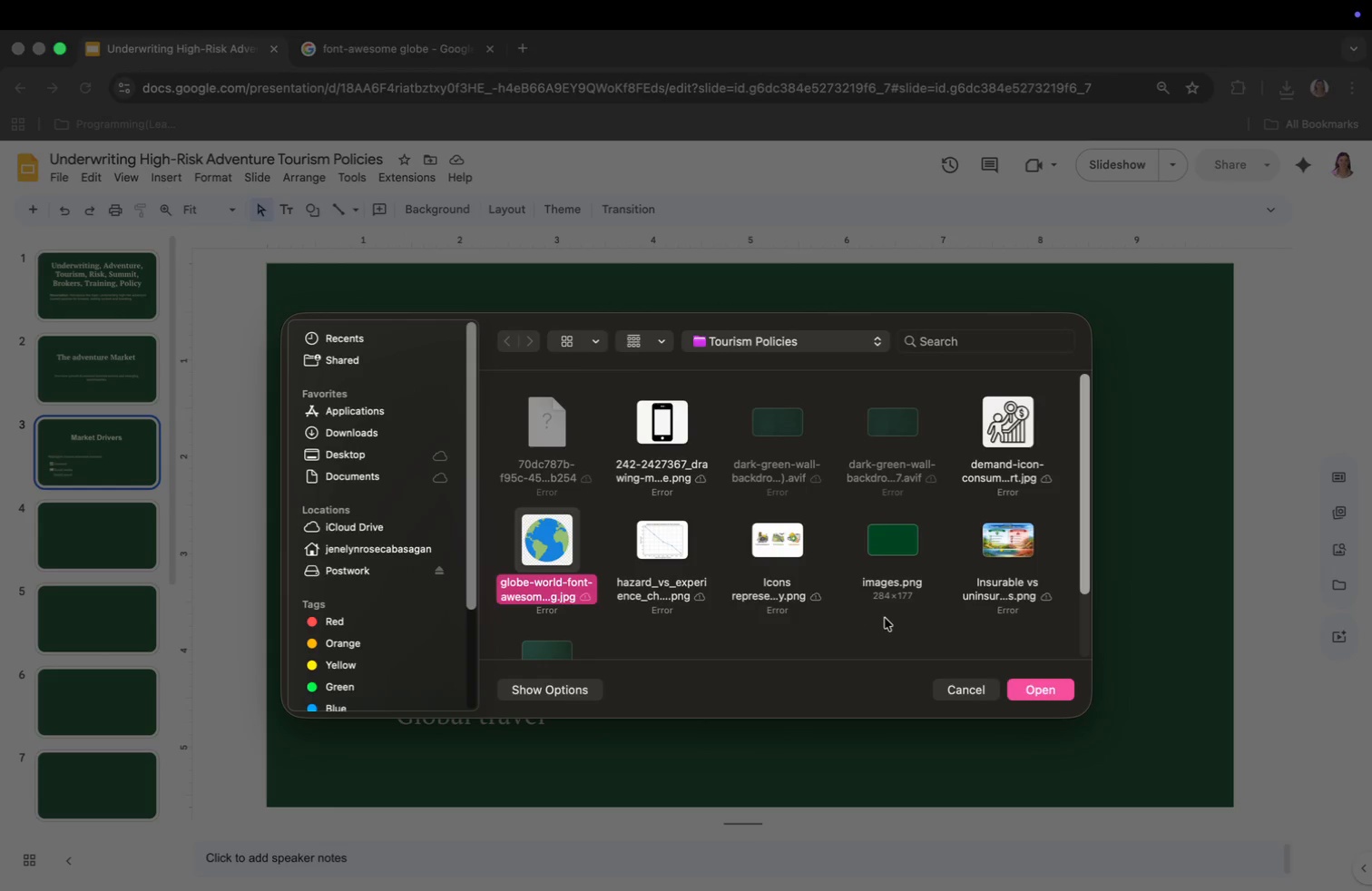 
left_click([1047, 695])
 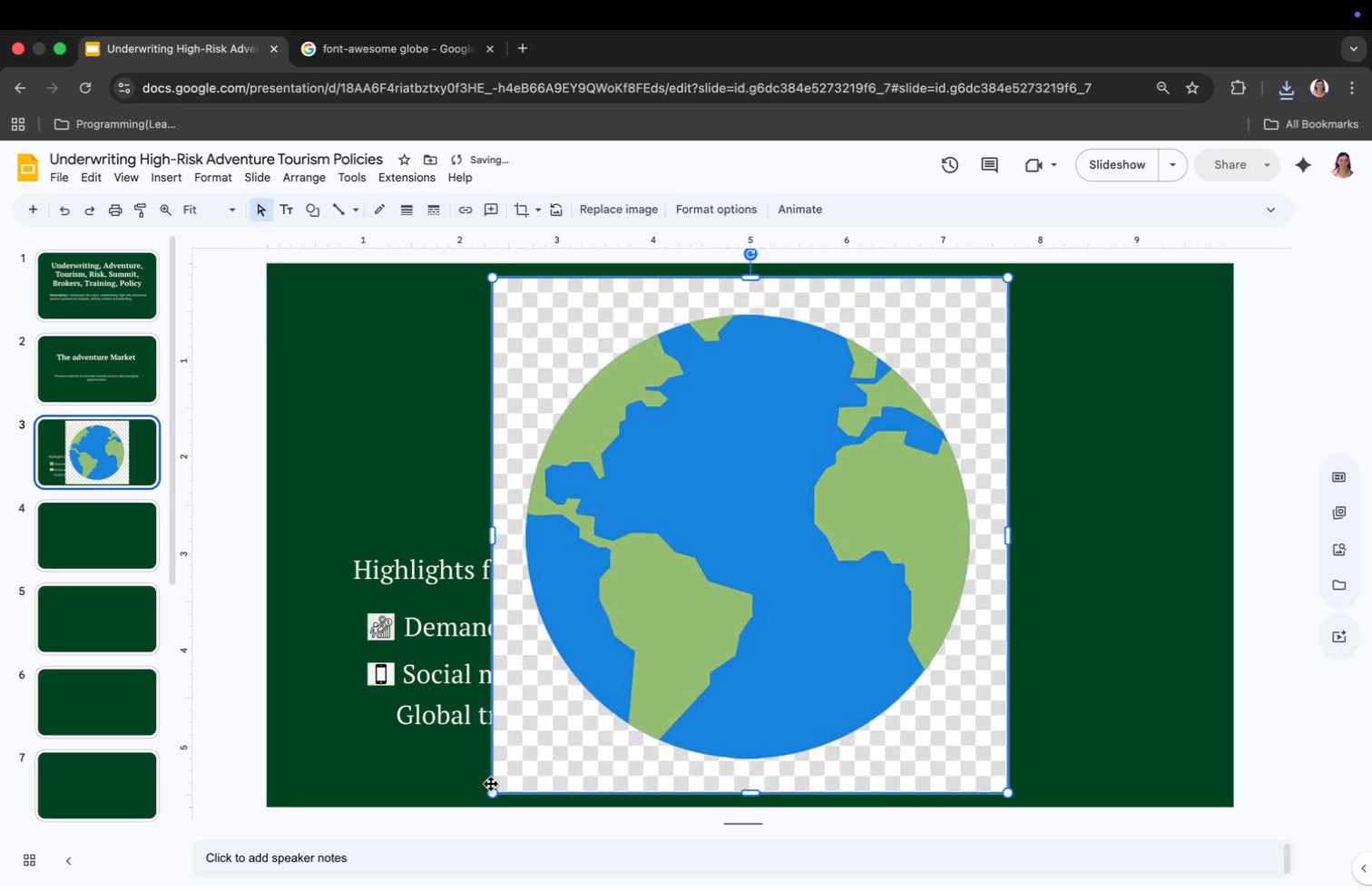 
left_click_drag(start_coordinate=[491, 791], to_coordinate=[929, 340])
 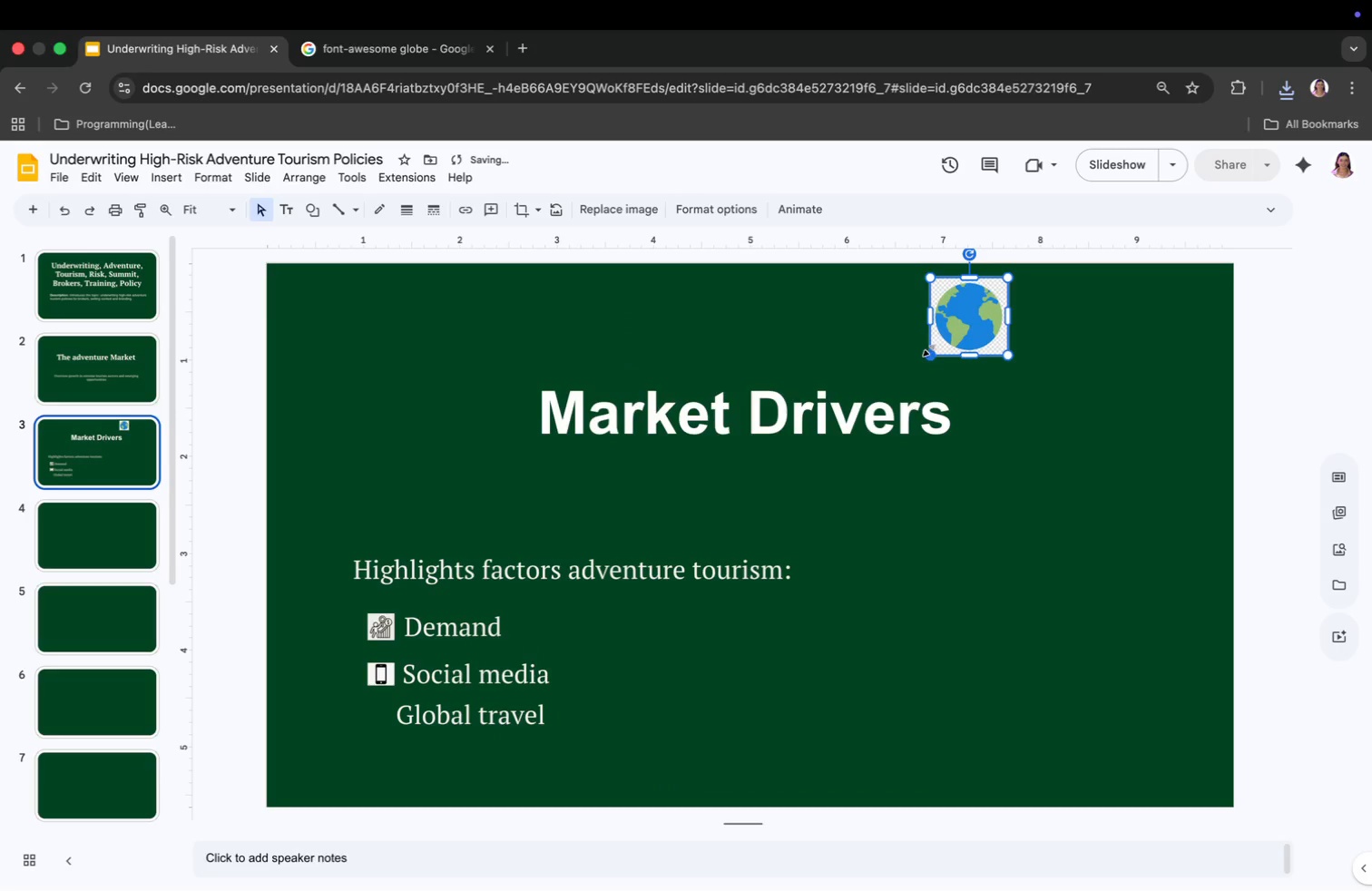 
left_click_drag(start_coordinate=[930, 355], to_coordinate=[976, 297])
 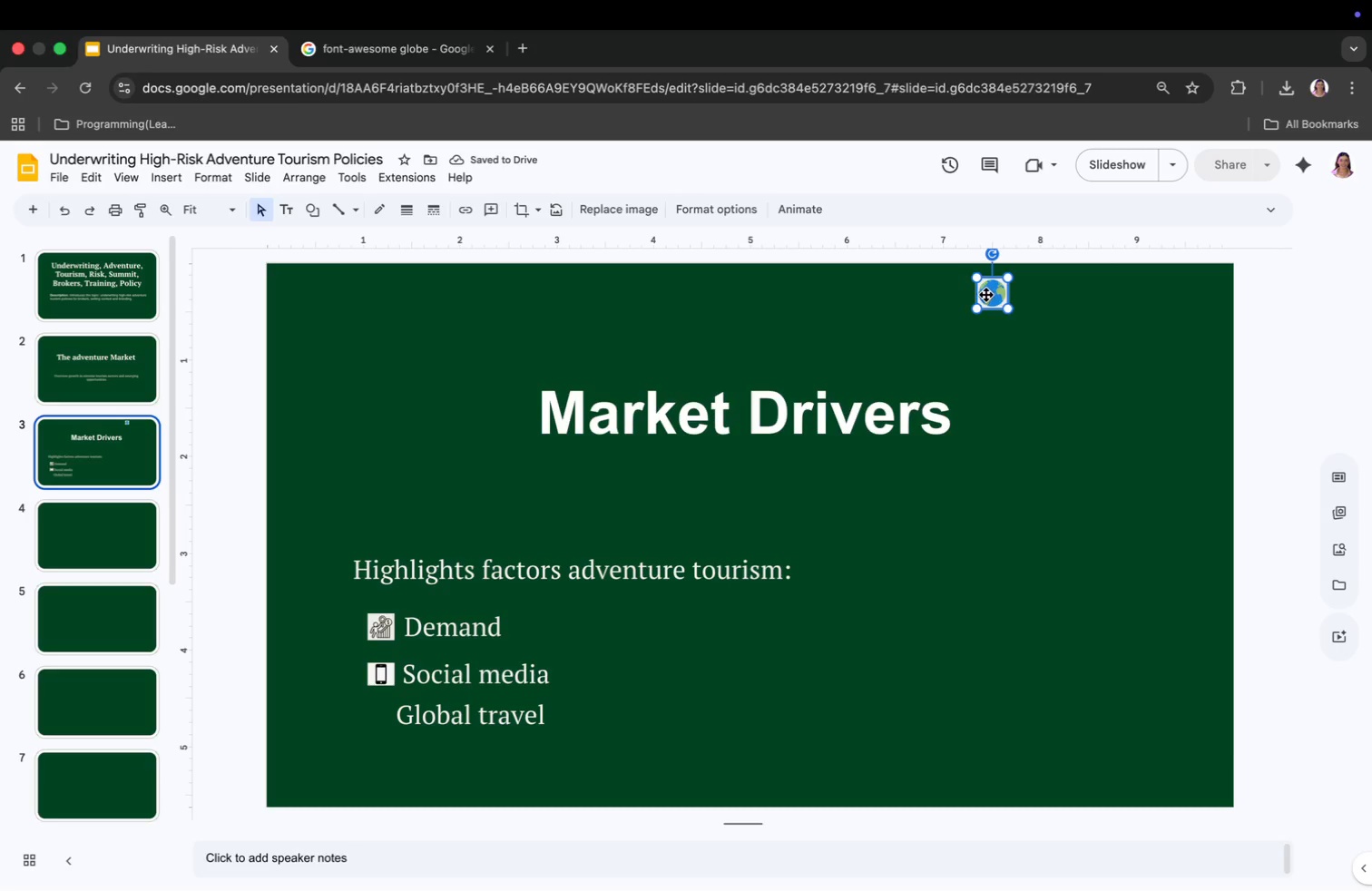 
left_click_drag(start_coordinate=[990, 292], to_coordinate=[377, 711])
 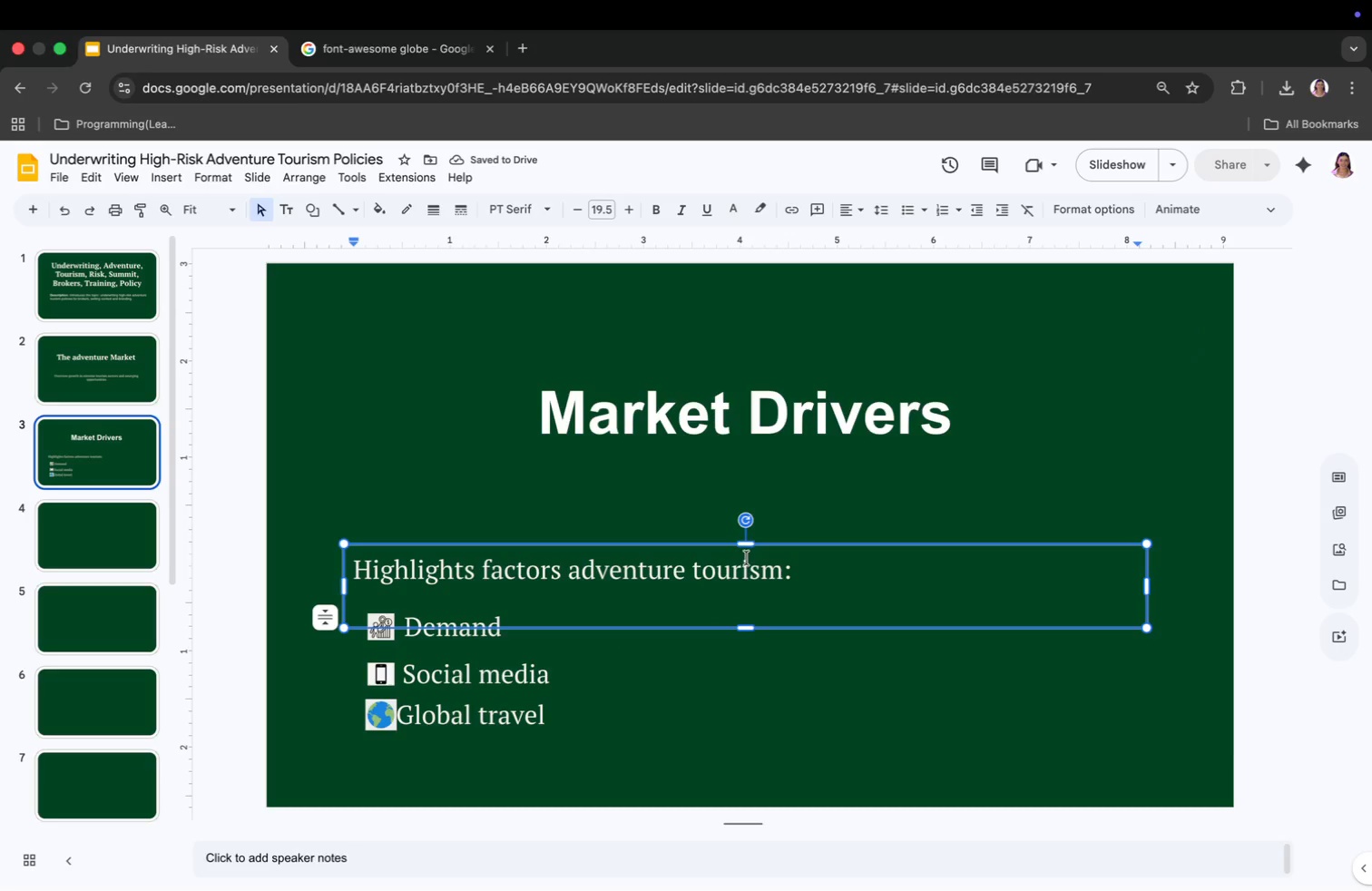 
left_click_drag(start_coordinate=[745, 550], to_coordinate=[740, 504])
 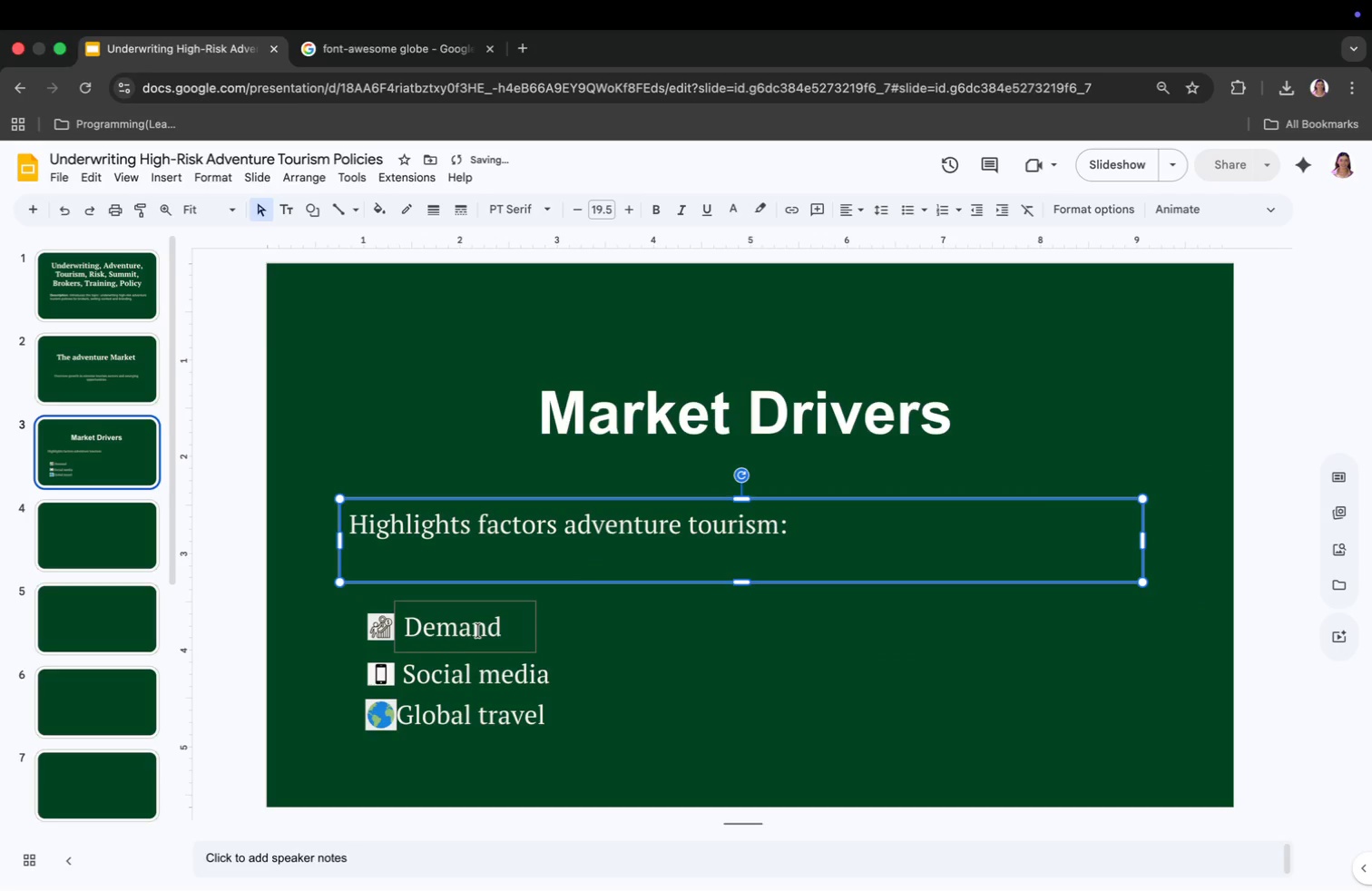 
left_click([457, 637])
 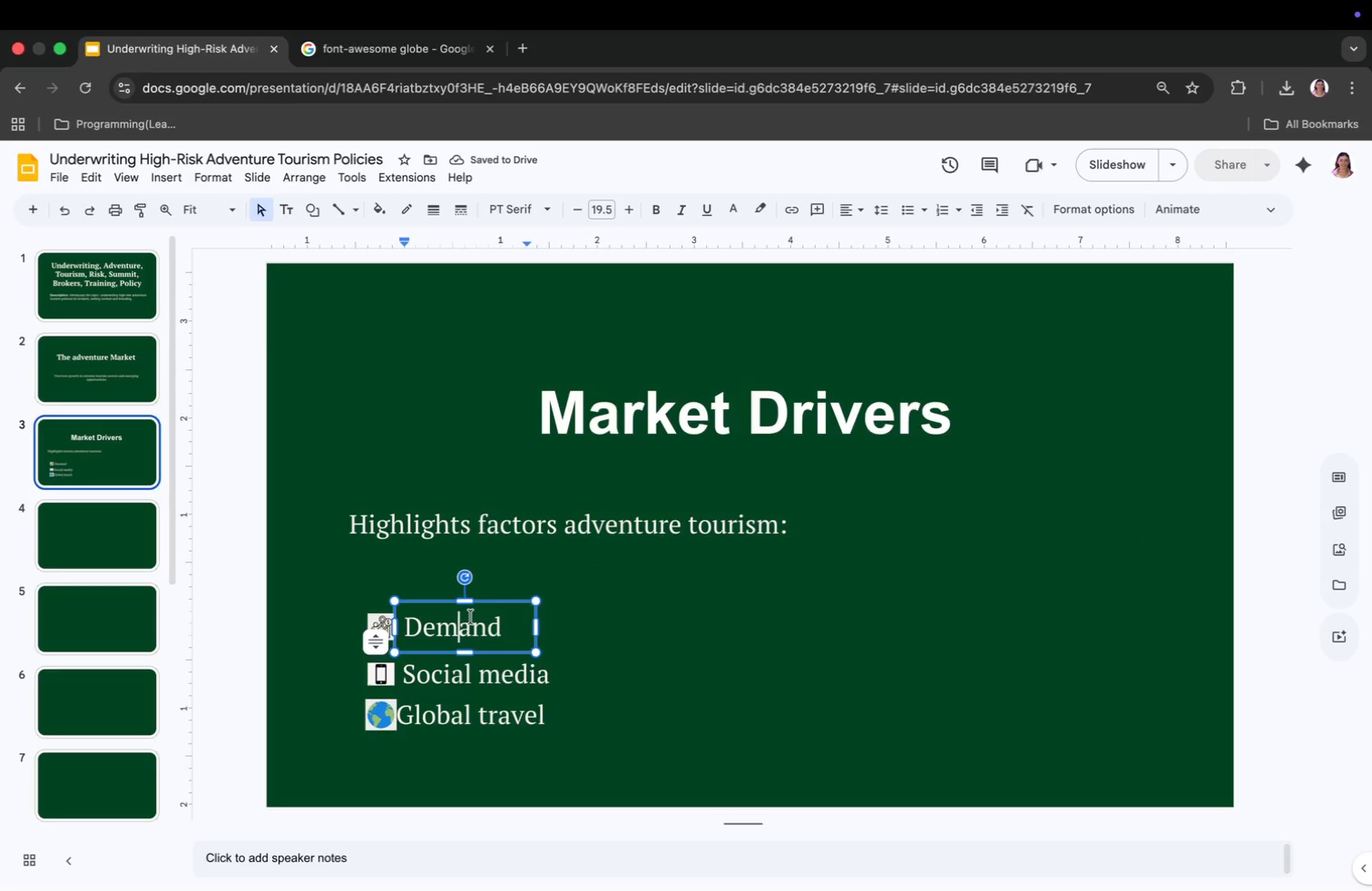 
left_click_drag(start_coordinate=[466, 605], to_coordinate=[473, 558])
 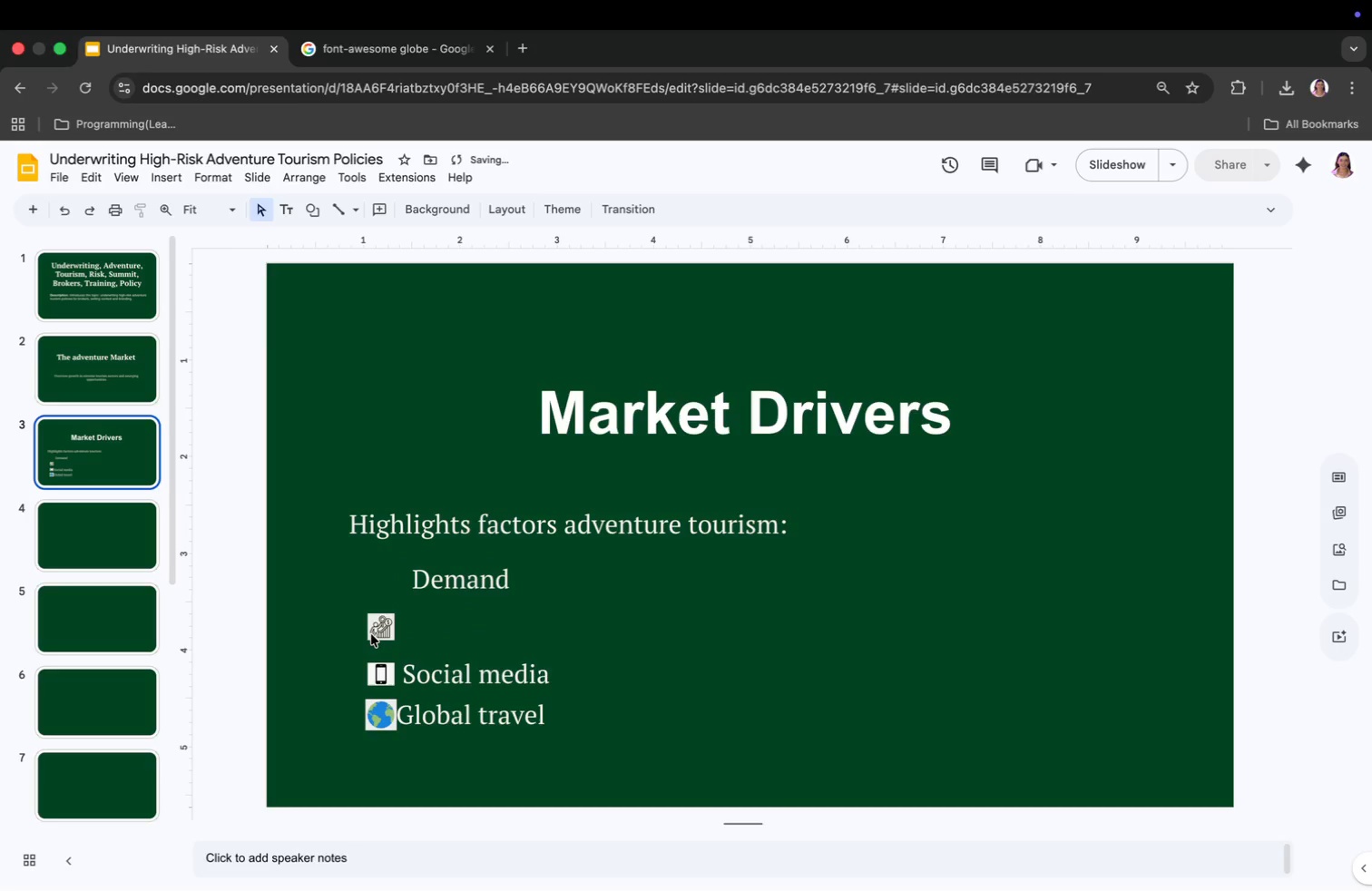 
left_click([376, 620])
 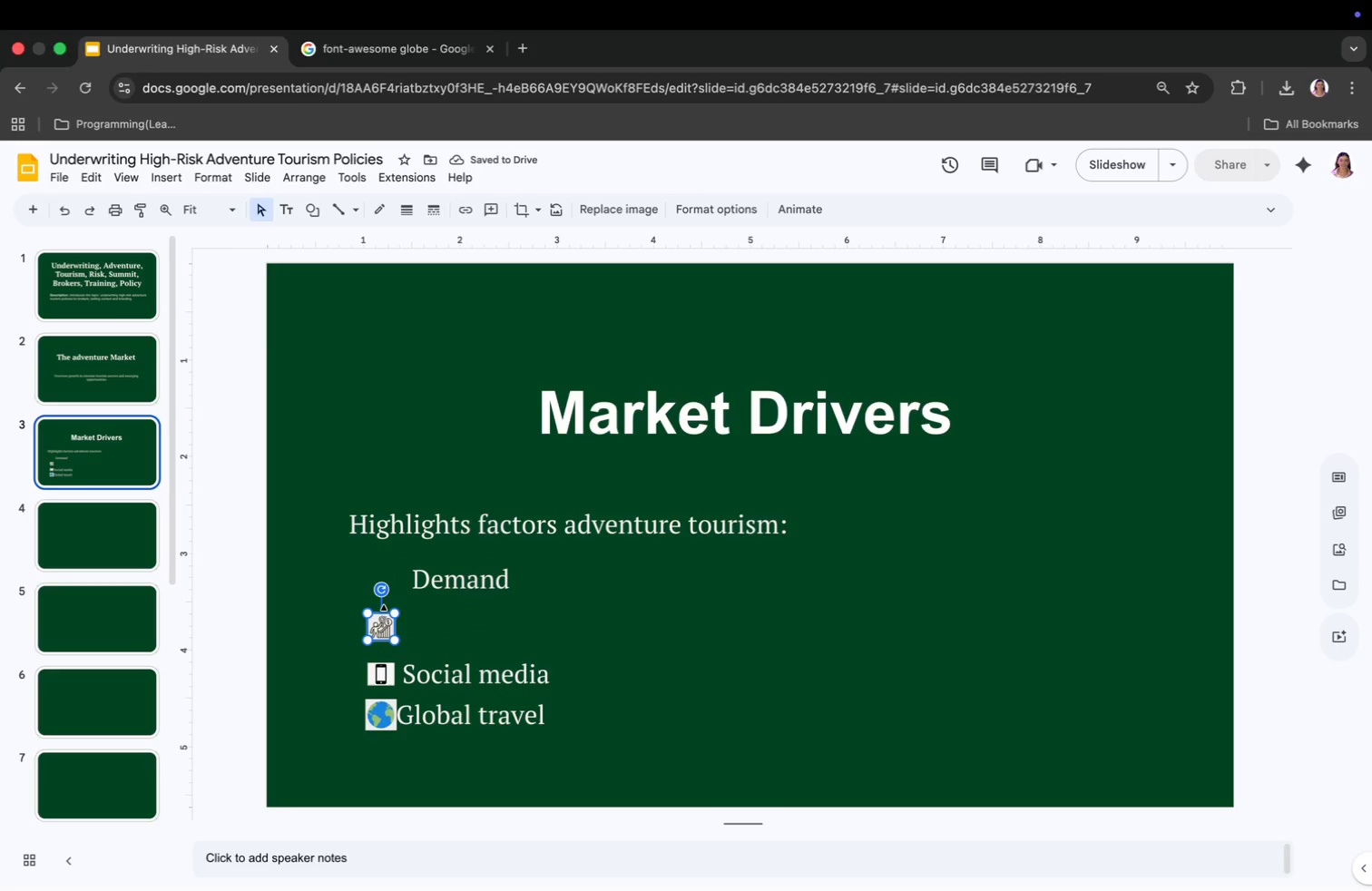 
left_click_drag(start_coordinate=[384, 622], to_coordinate=[391, 574])
 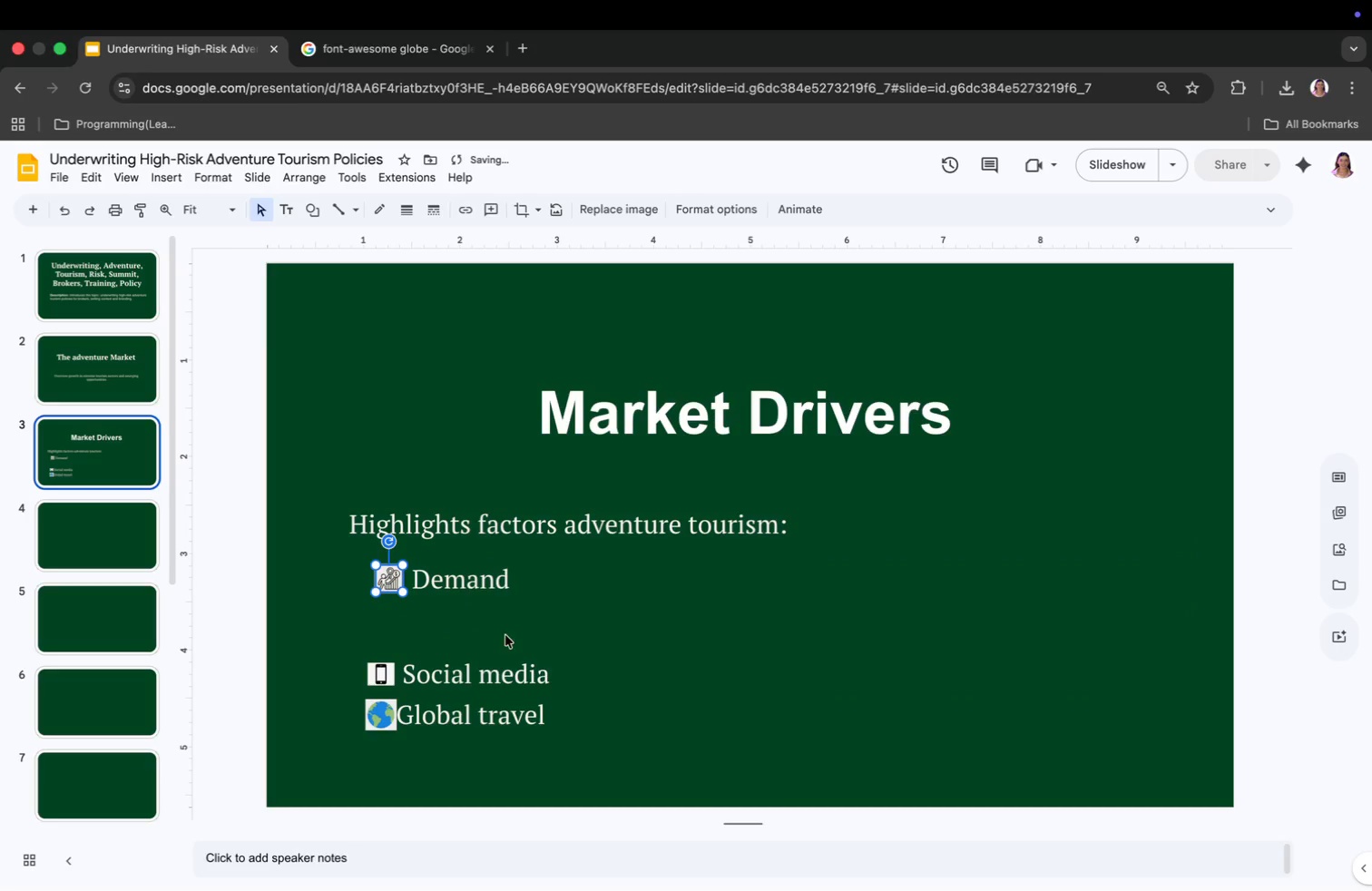 
left_click([512, 634])
 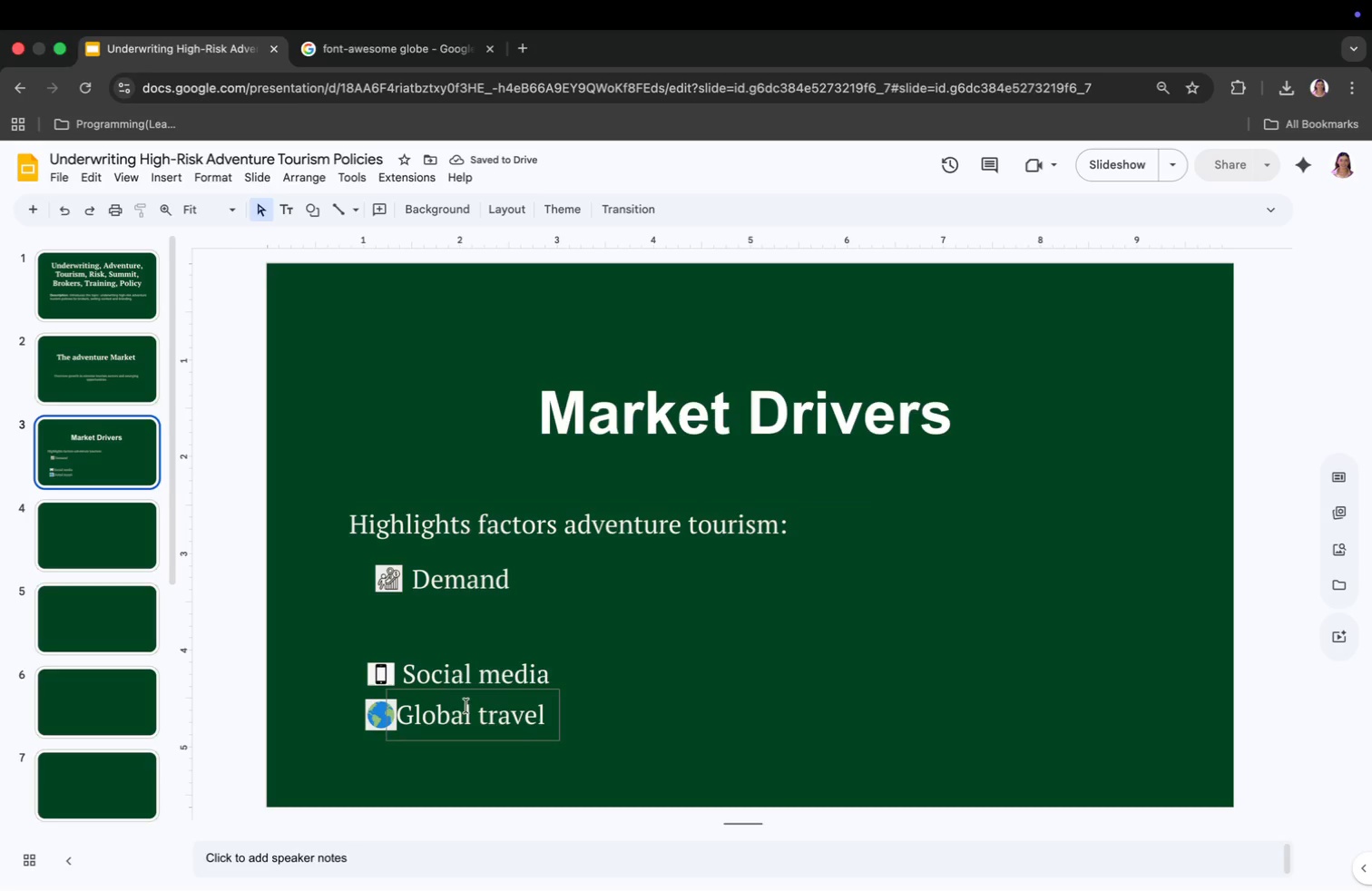 
left_click([472, 677])
 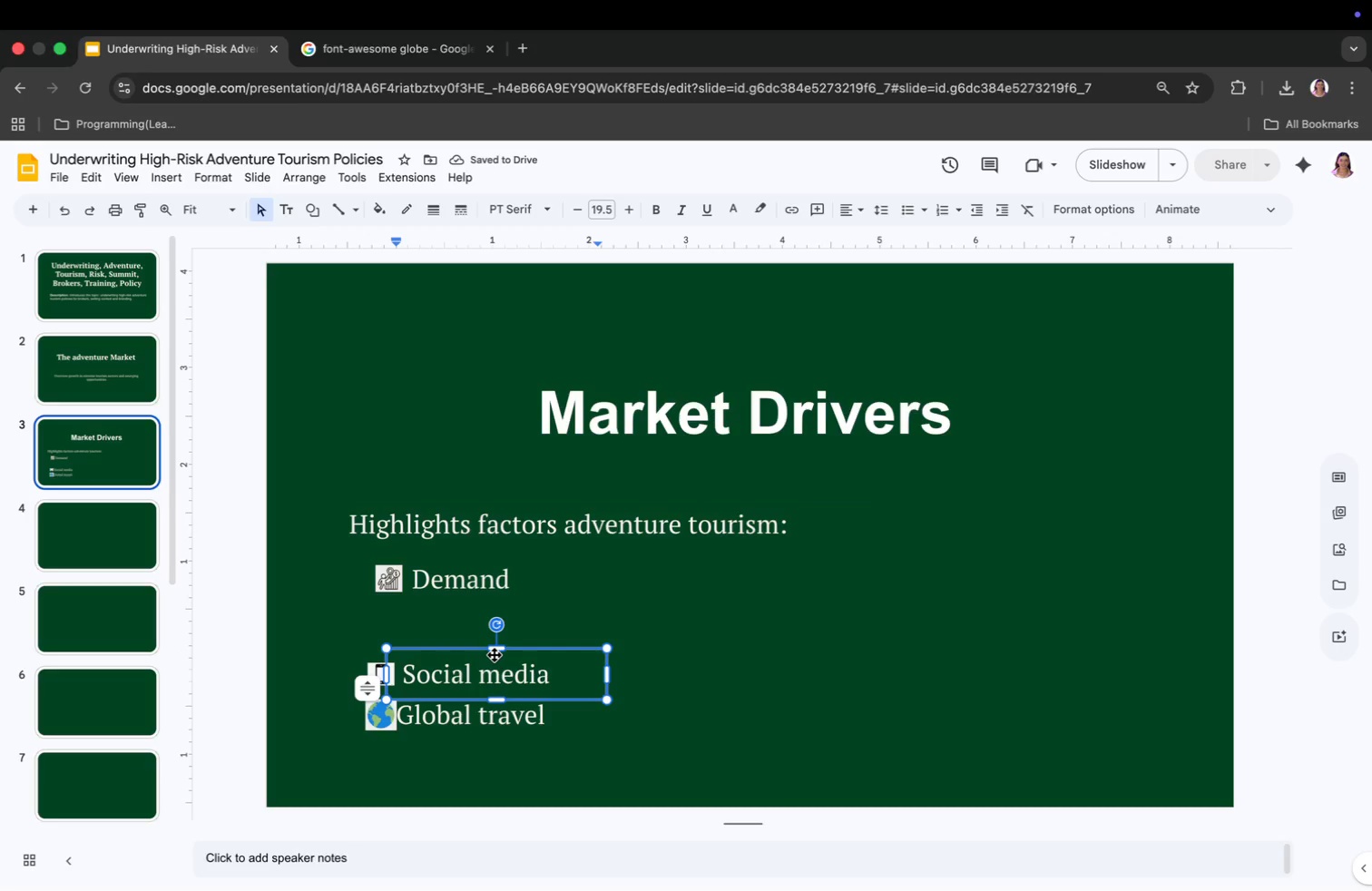 
left_click_drag(start_coordinate=[495, 655], to_coordinate=[508, 594])
 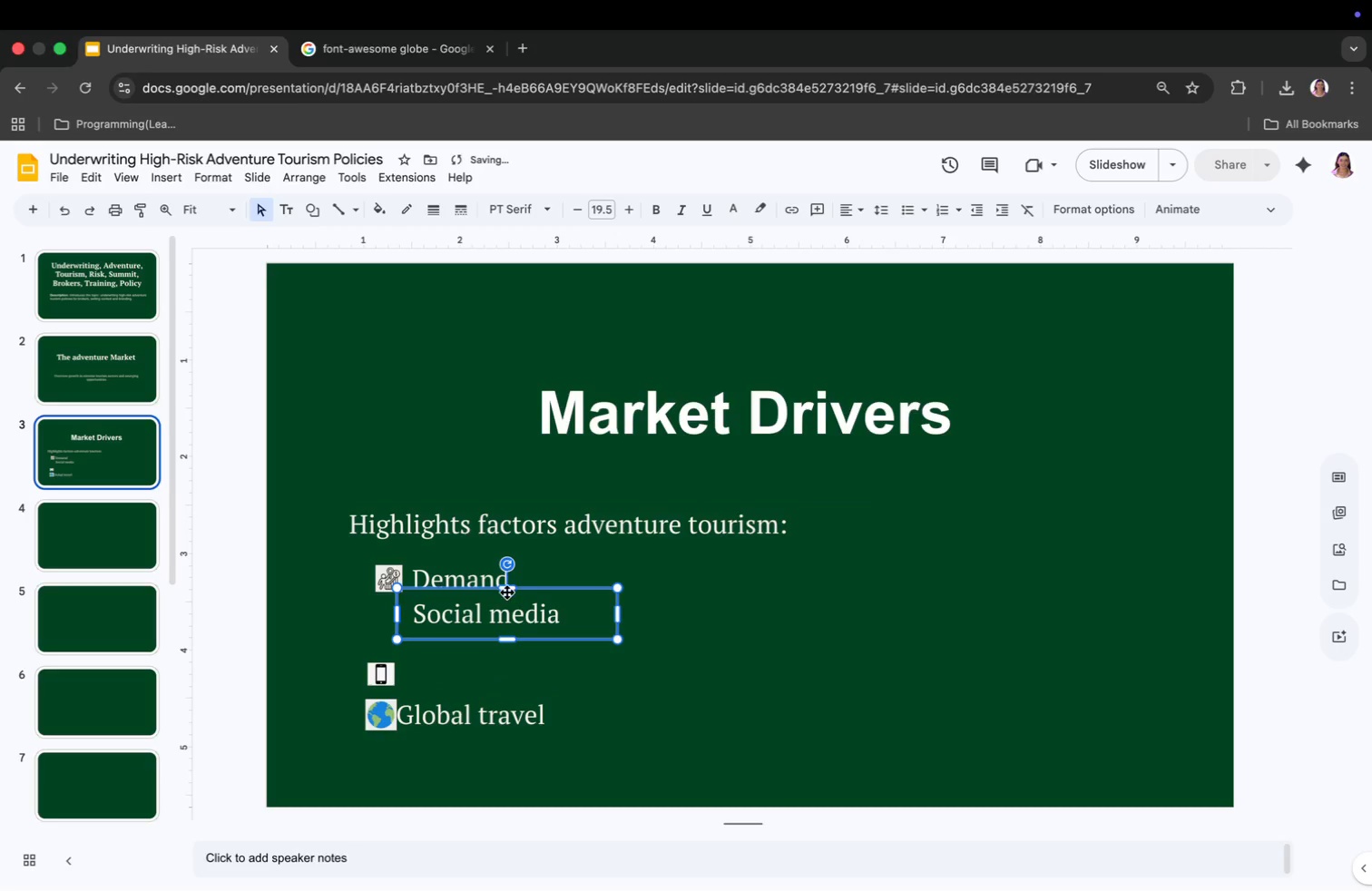 
left_click_drag(start_coordinate=[507, 592], to_coordinate=[507, 603])
 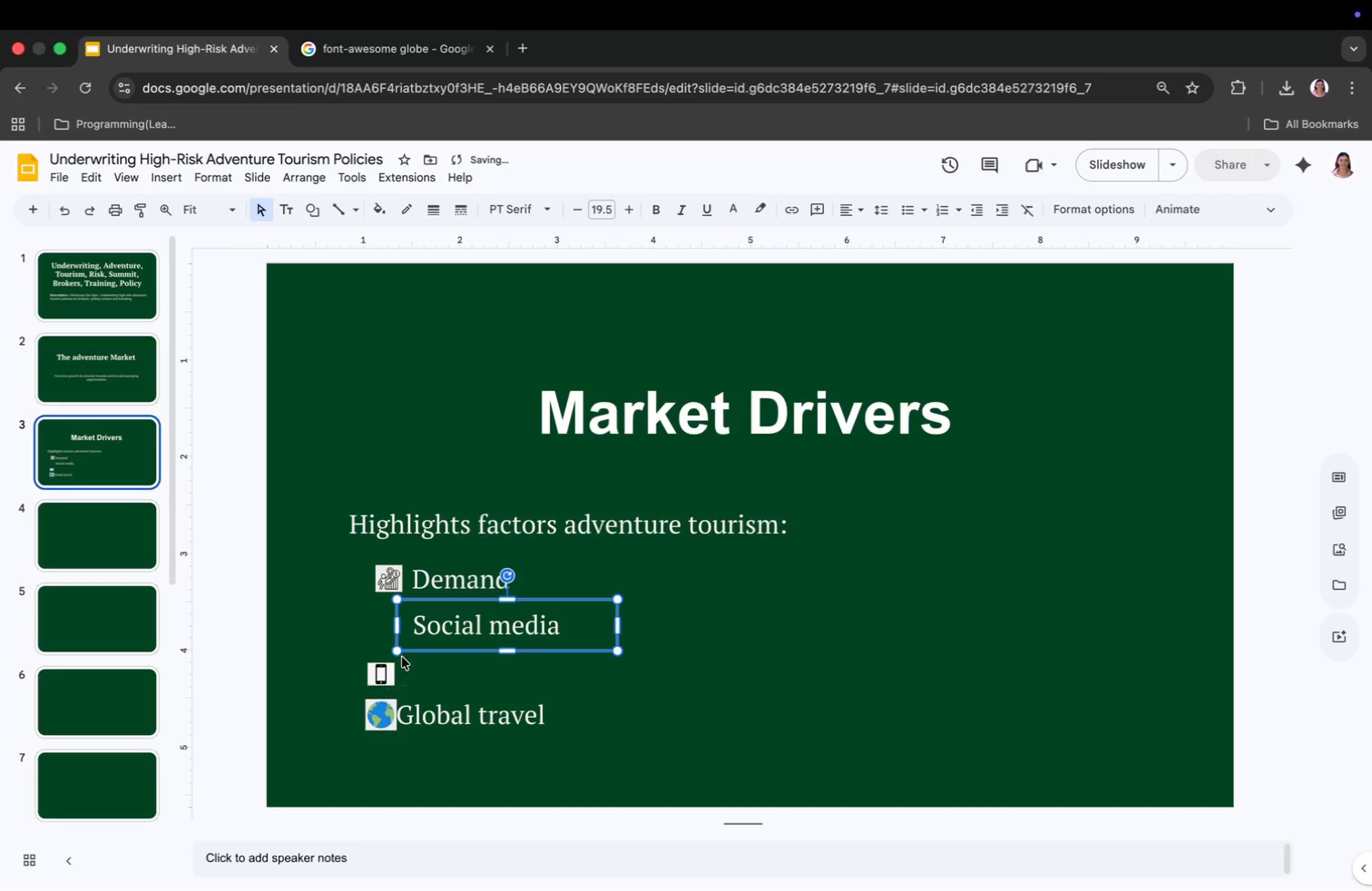 
left_click([374, 677])
 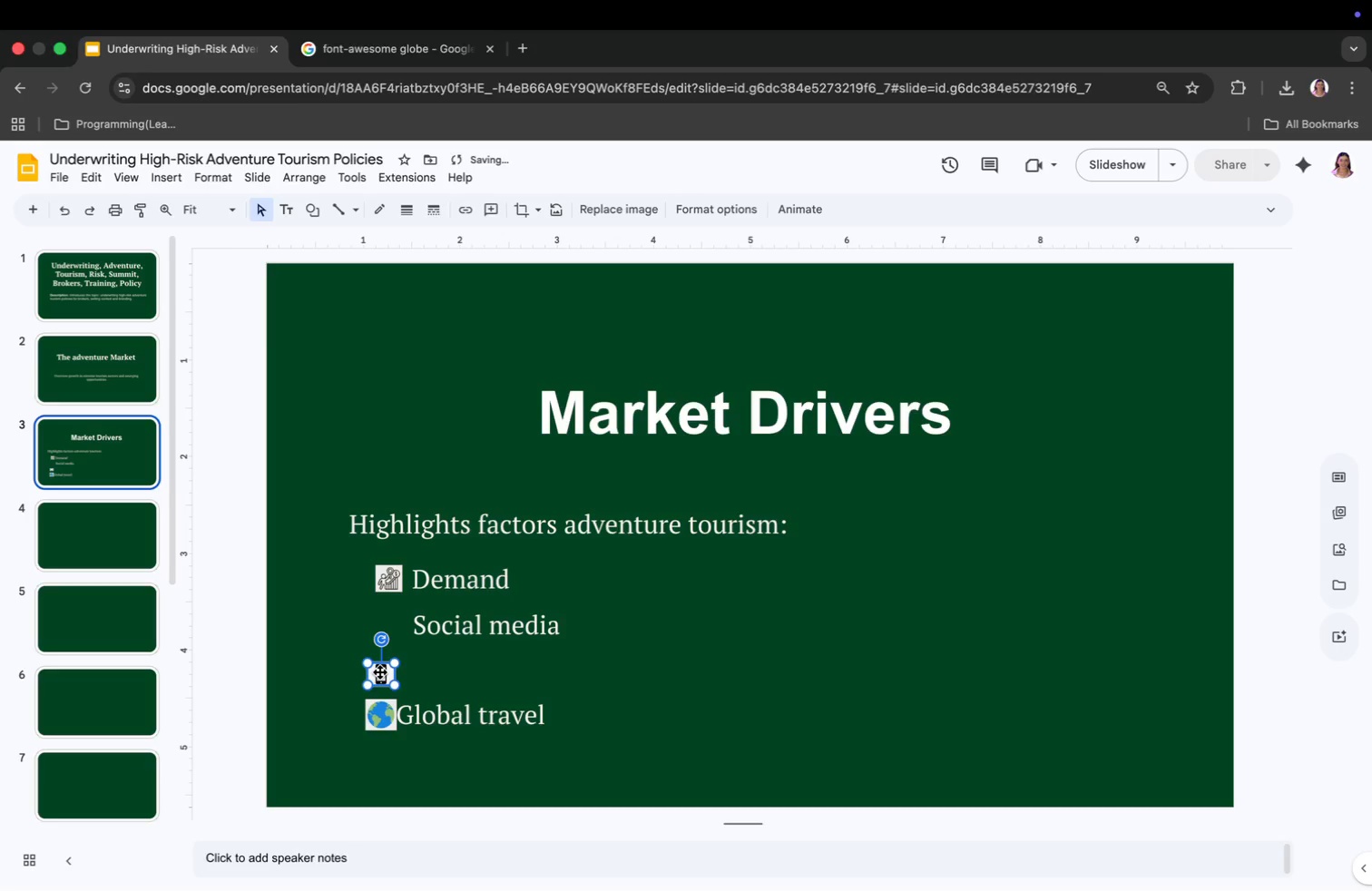 
left_click([380, 672])
 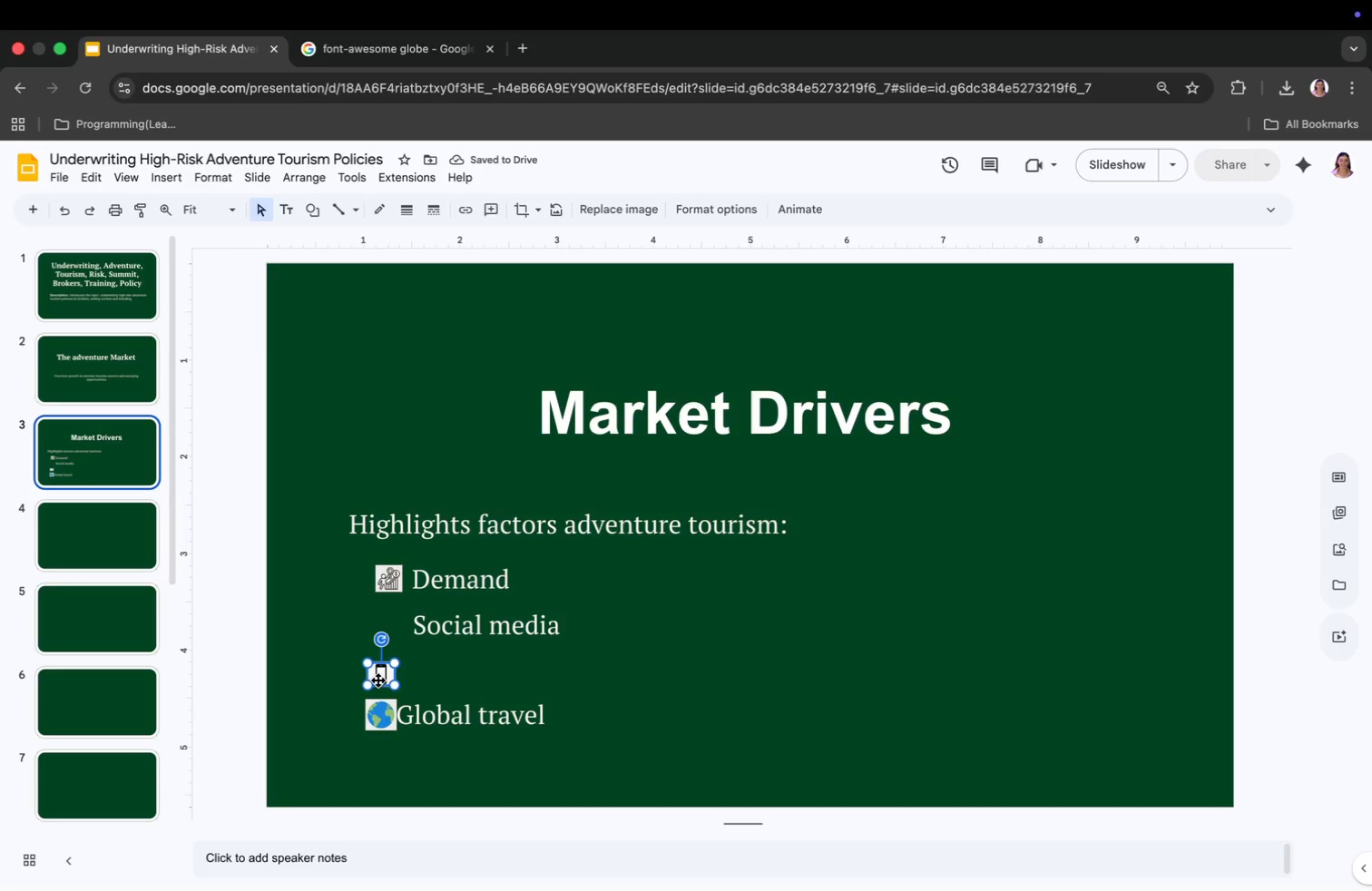 
left_click_drag(start_coordinate=[379, 669], to_coordinate=[385, 618])
 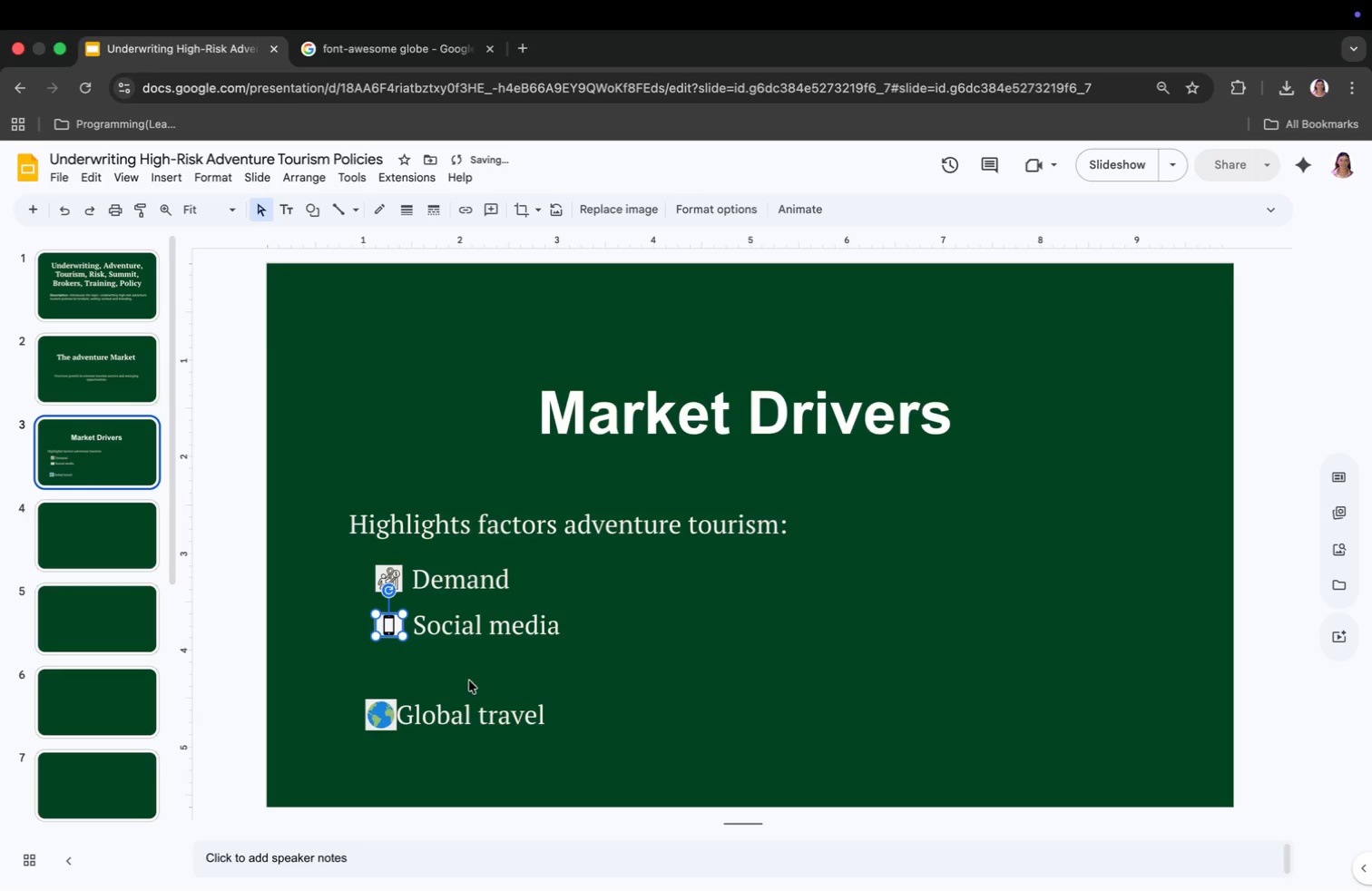 
left_click([505, 680])
 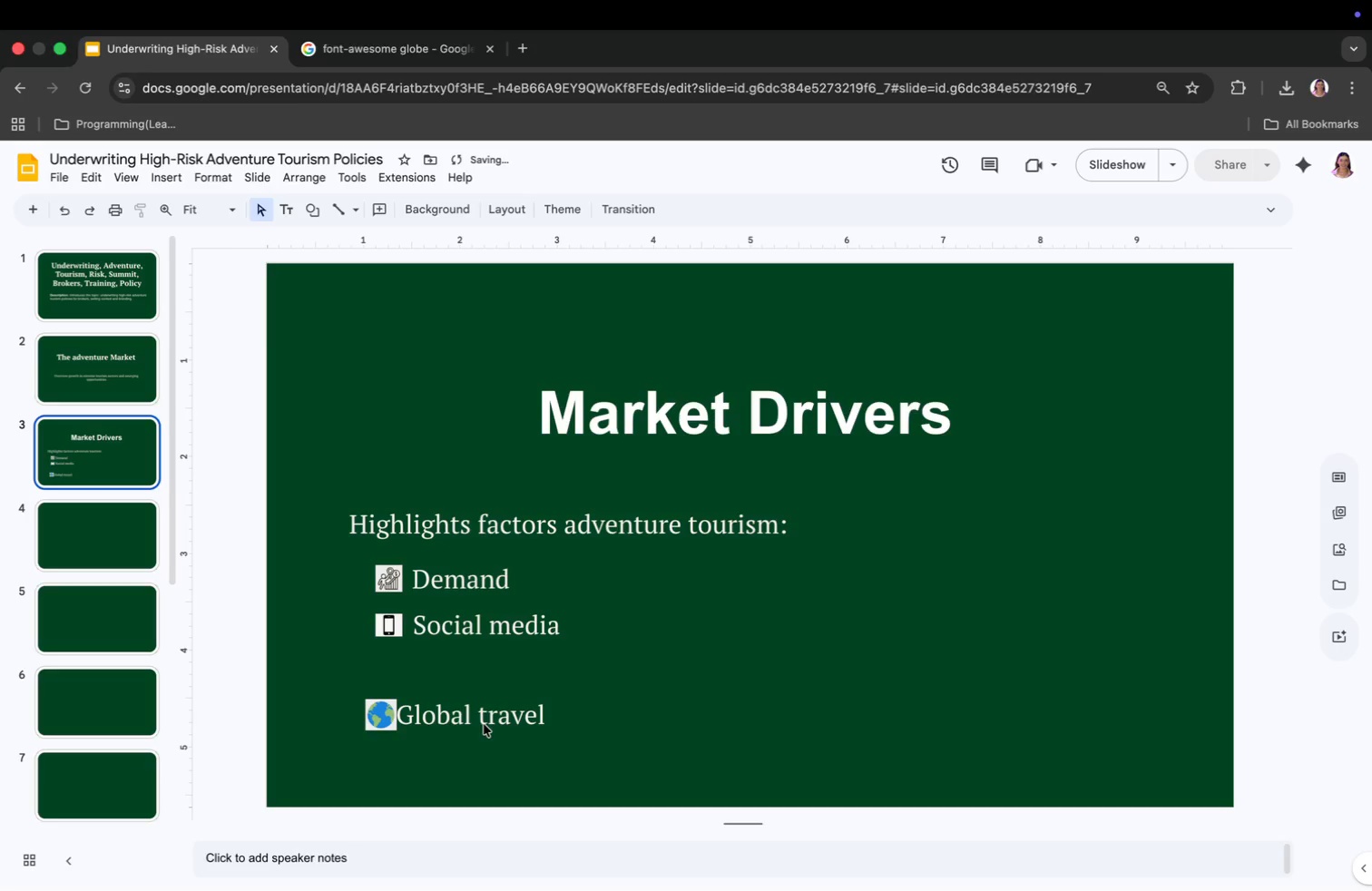 
left_click([482, 704])
 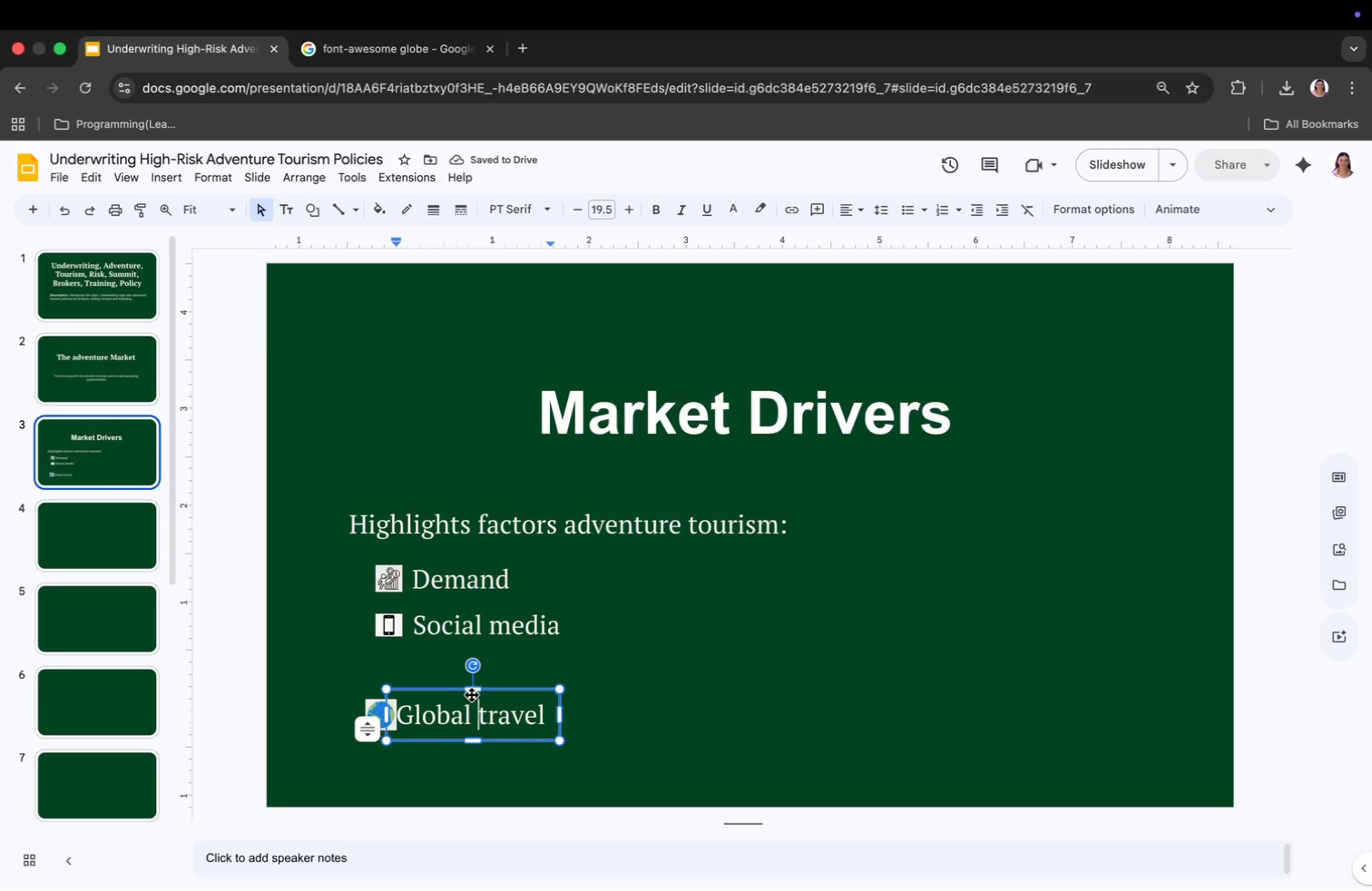 
left_click_drag(start_coordinate=[472, 695], to_coordinate=[483, 651])
 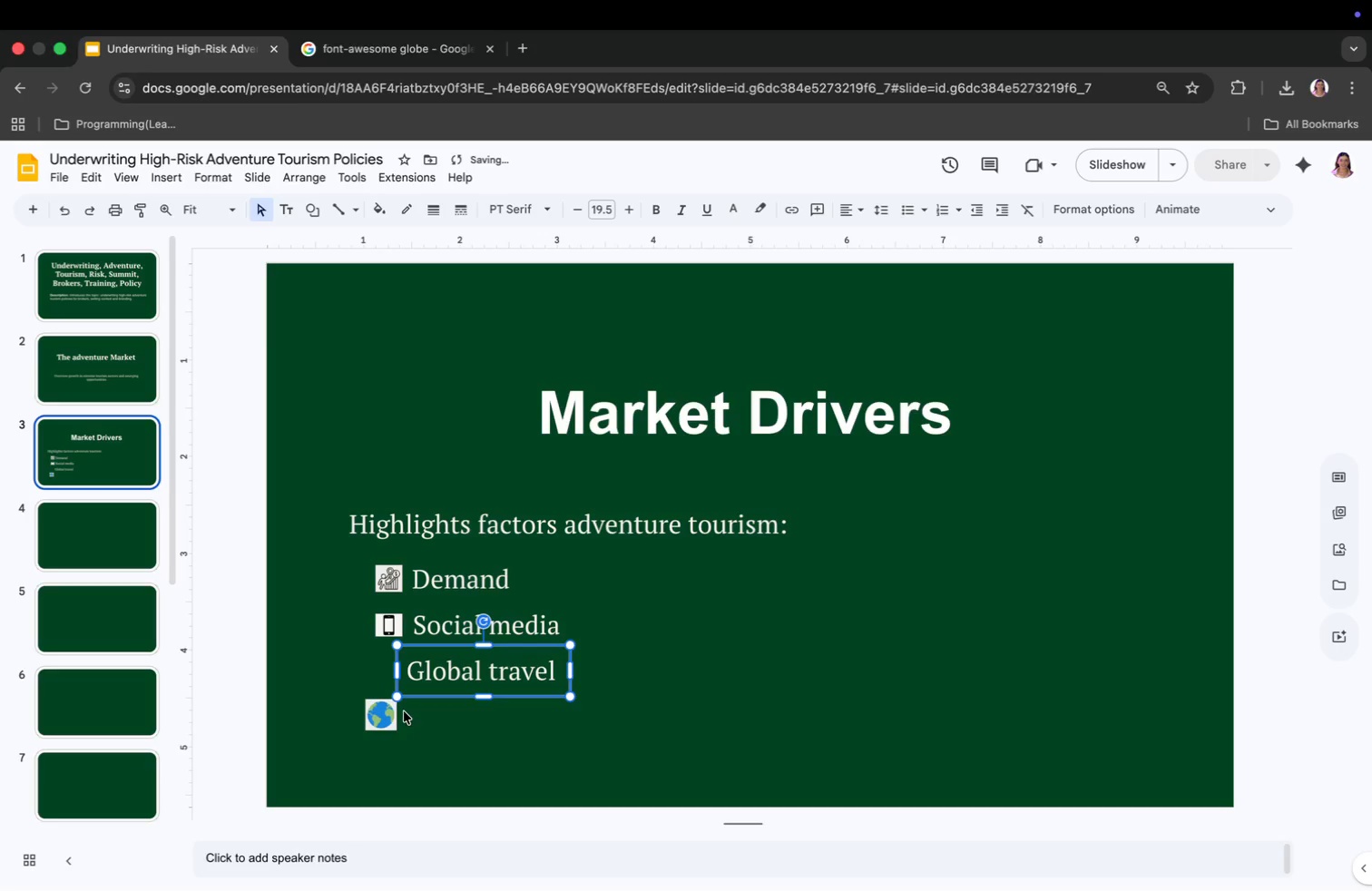 
left_click([387, 709])
 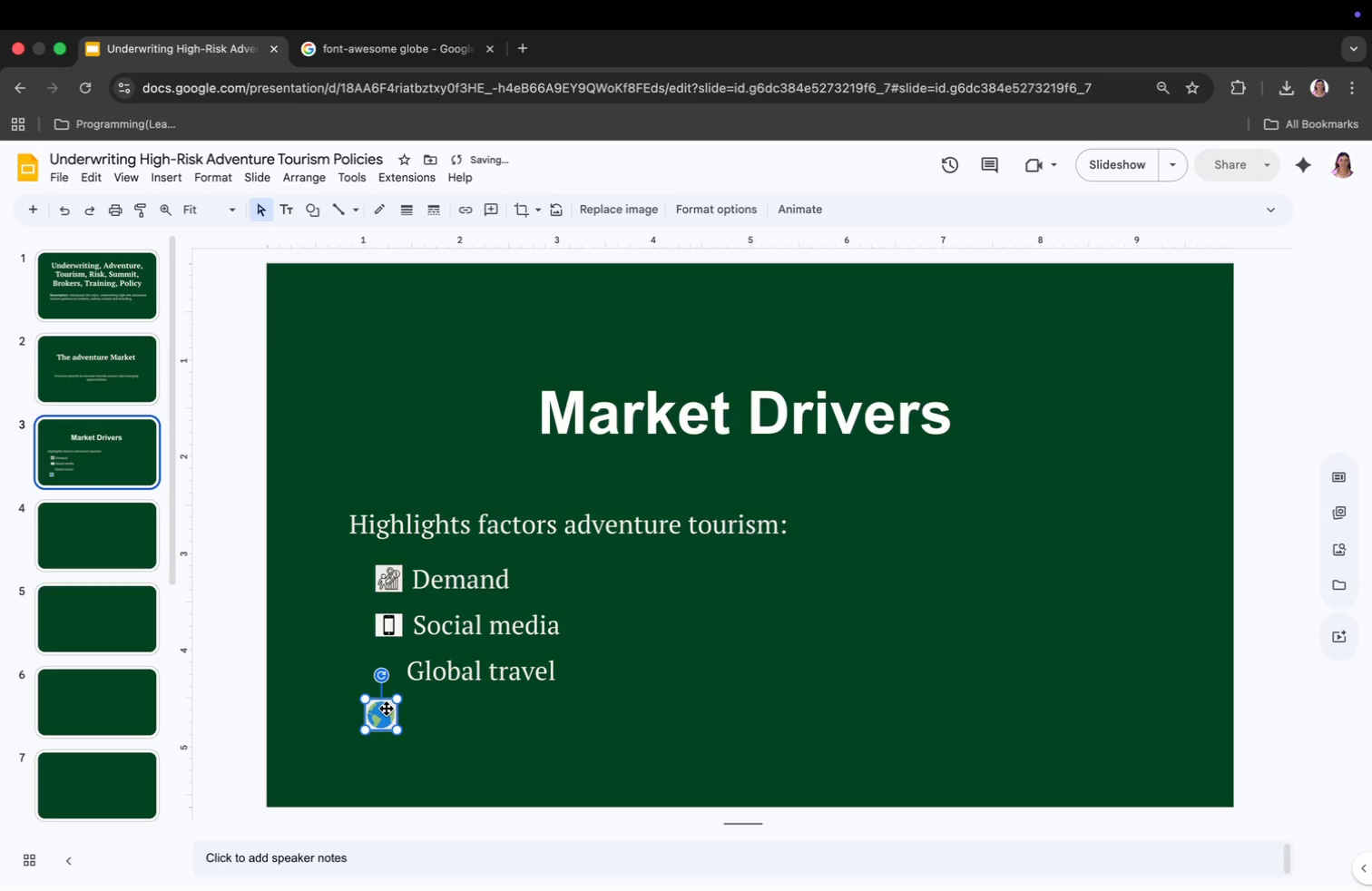 
left_click_drag(start_coordinate=[387, 709], to_coordinate=[387, 703])
 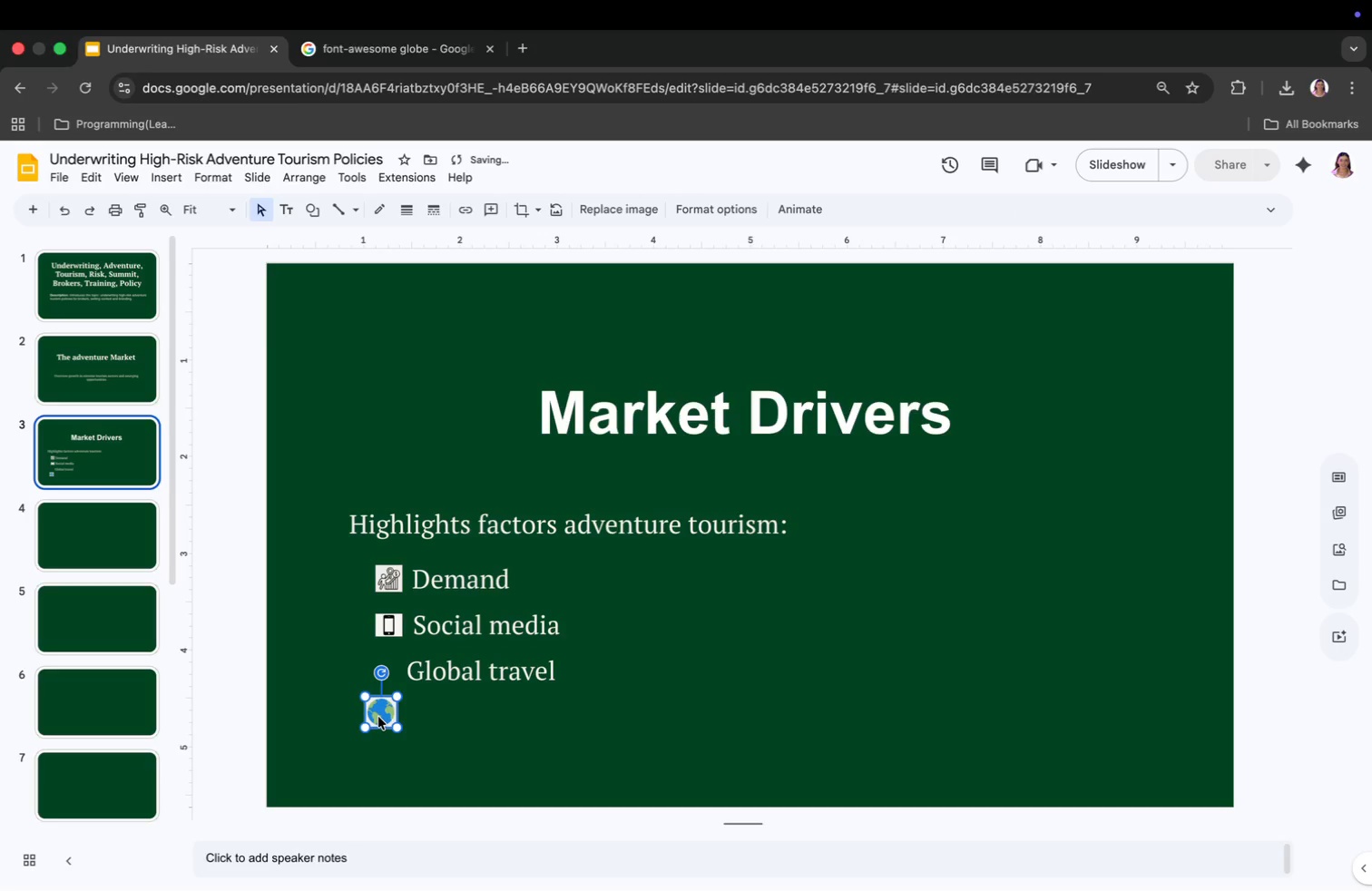 
left_click_drag(start_coordinate=[378, 717], to_coordinate=[381, 668])
 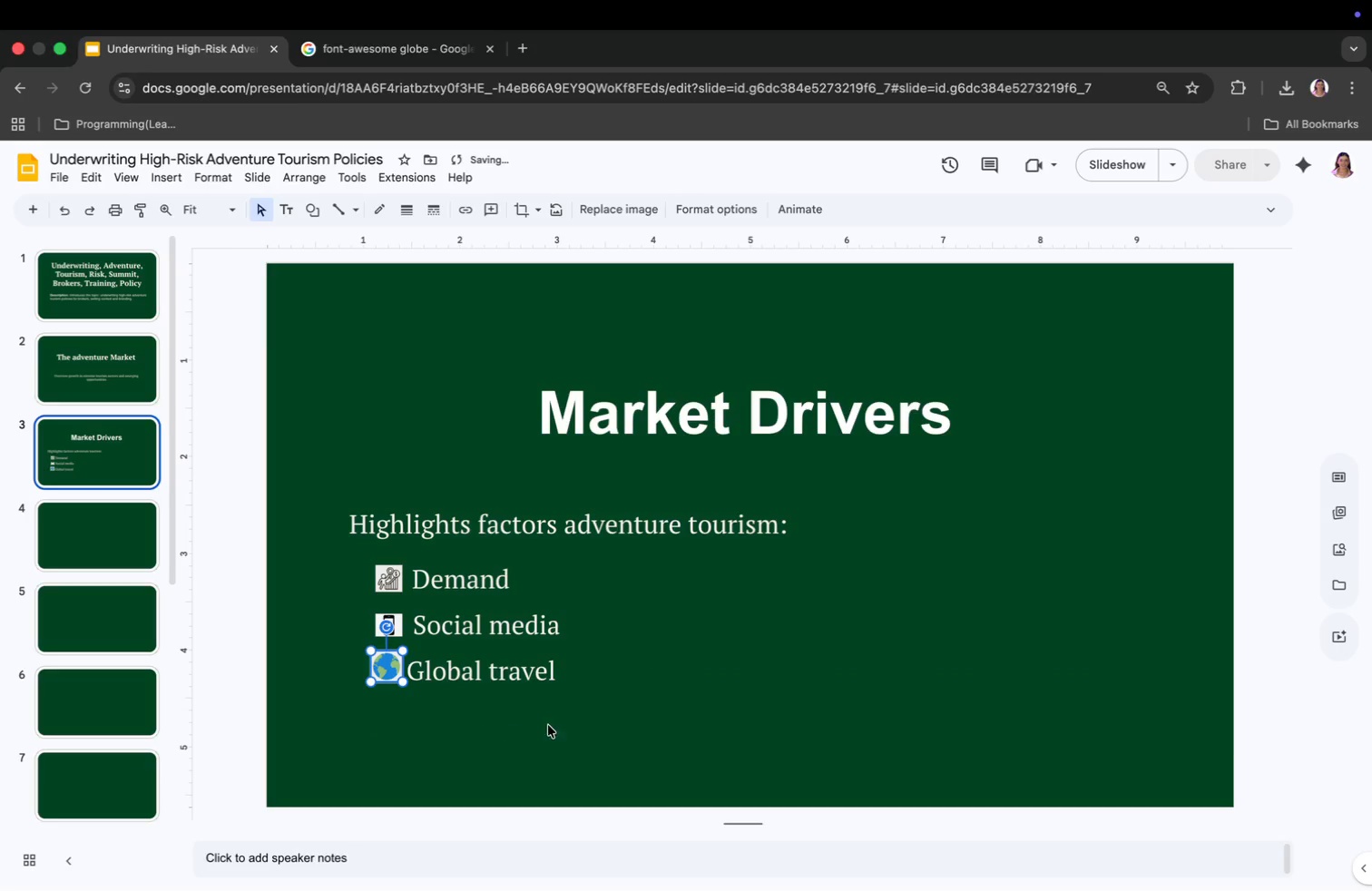 
left_click([645, 703])
 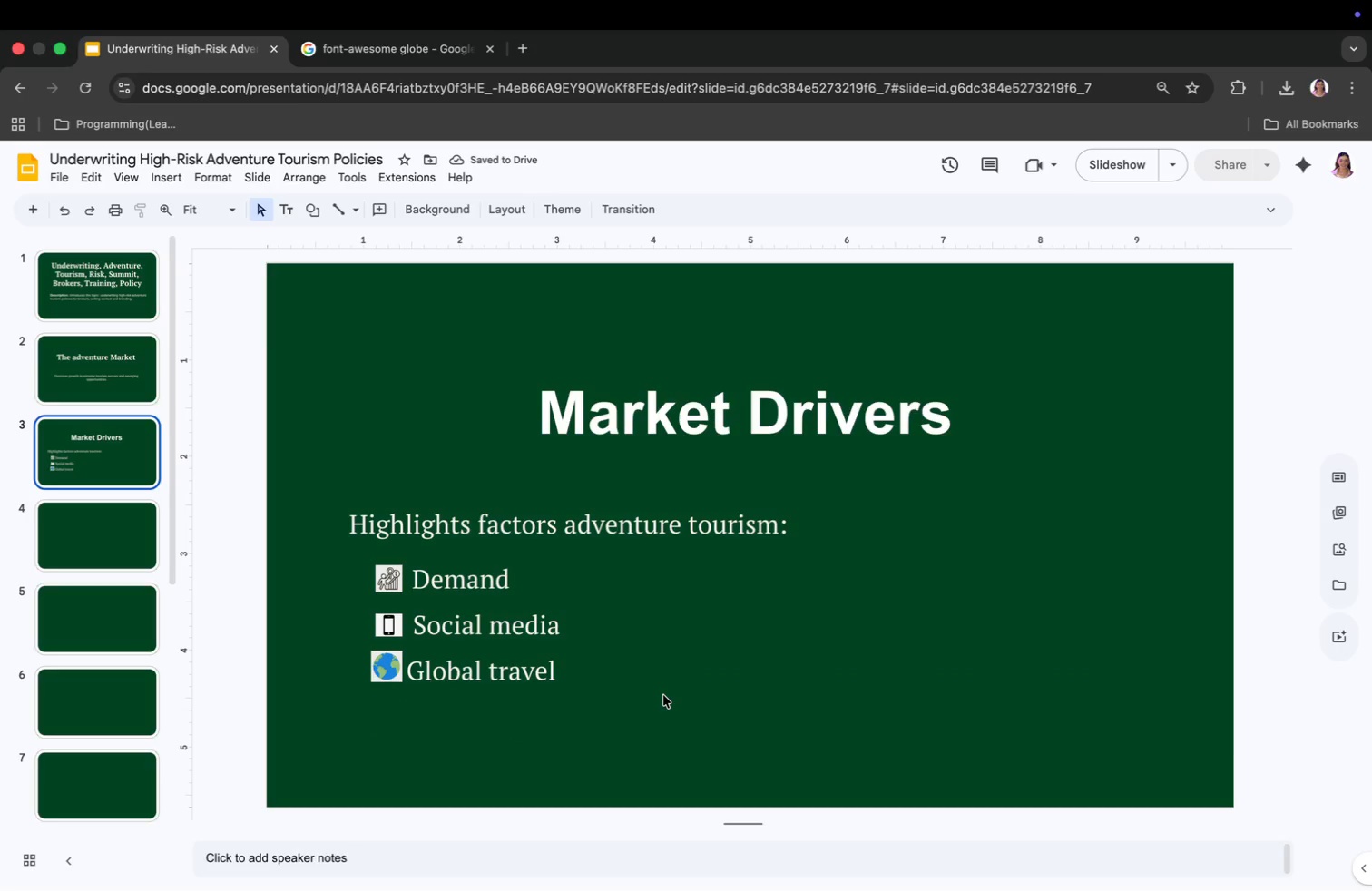 
wait(5.19)
 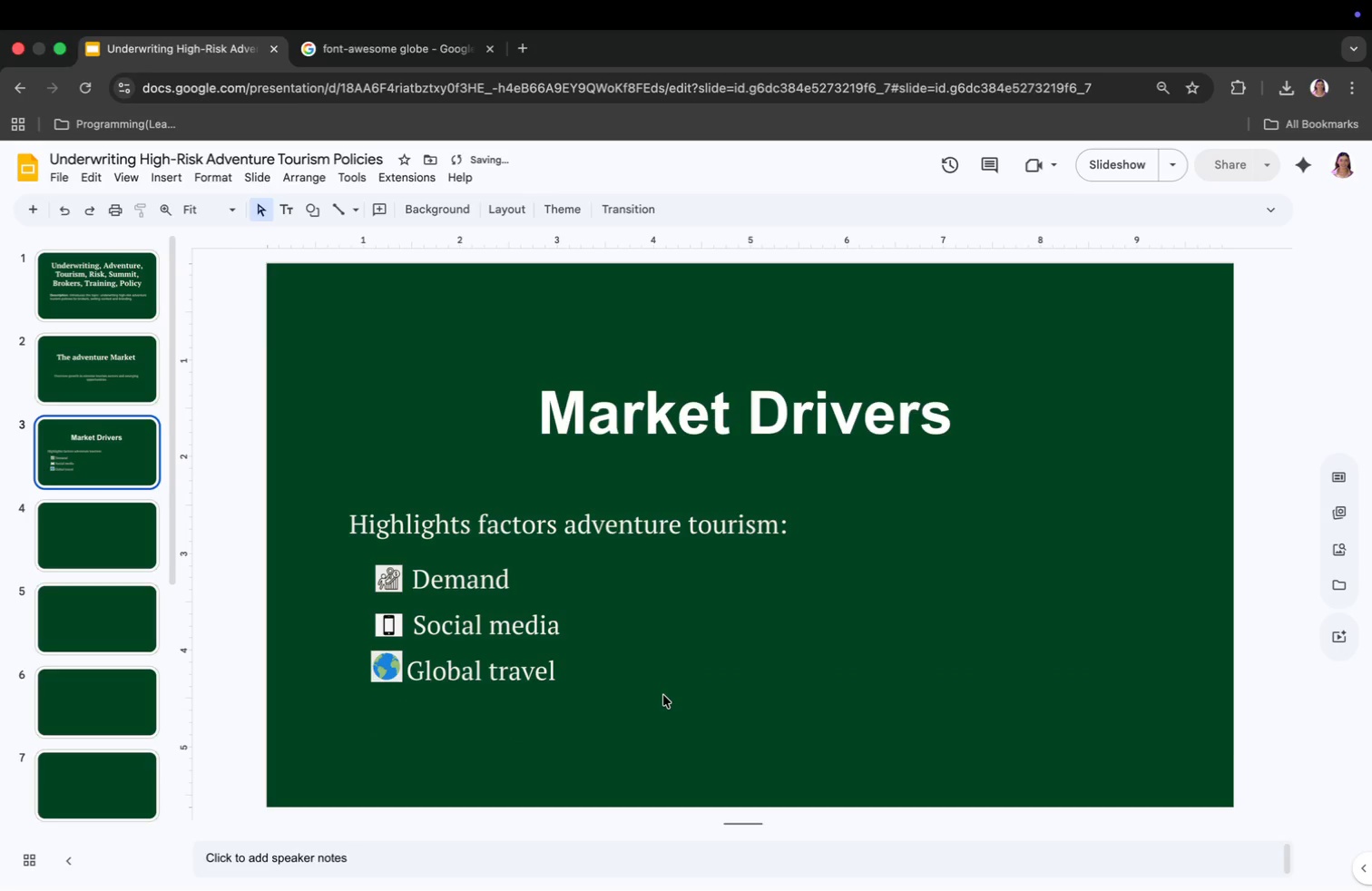 
left_click([476, 687])
 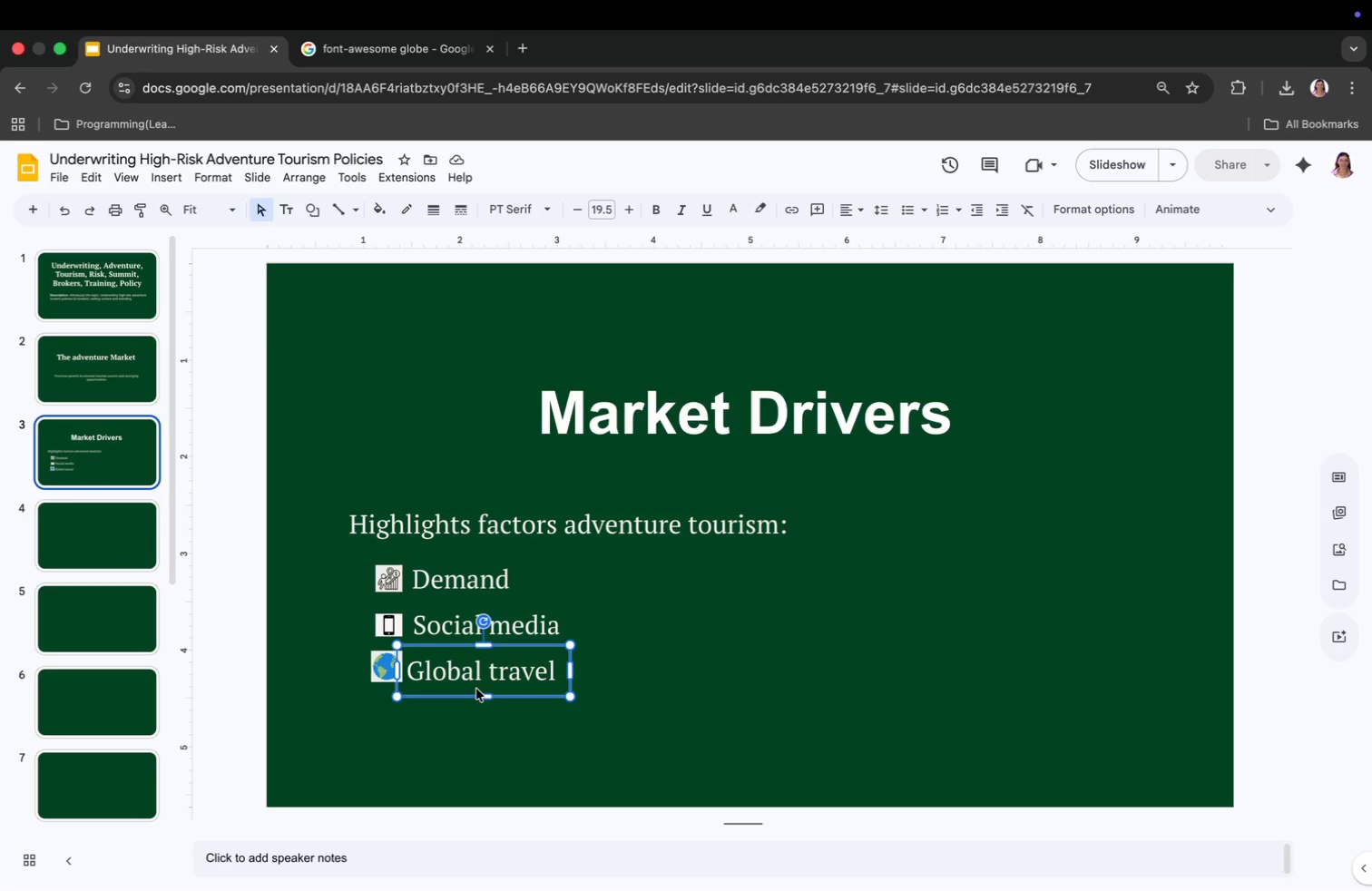 
left_click([481, 620])
 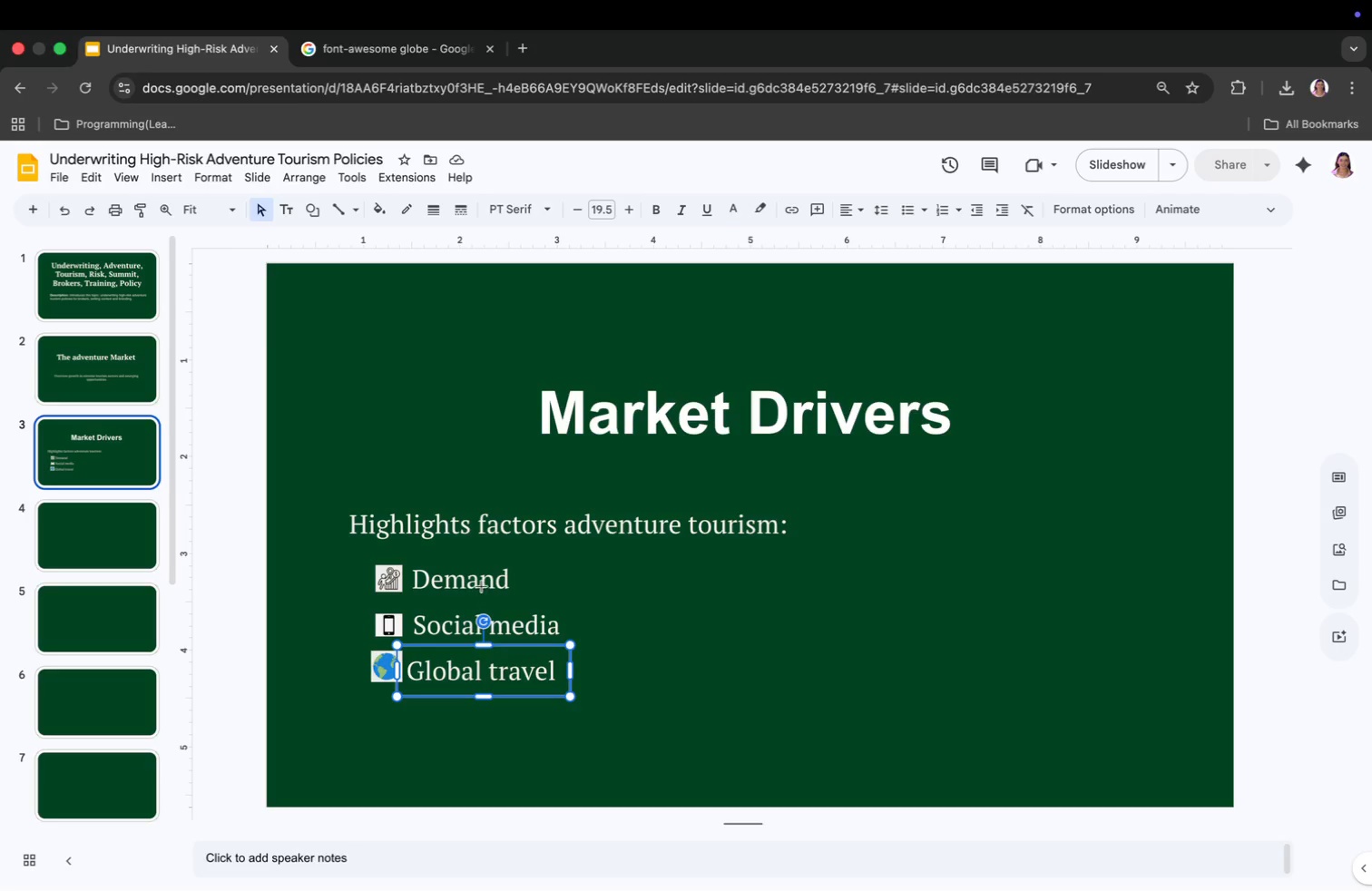 
left_click([480, 583])
 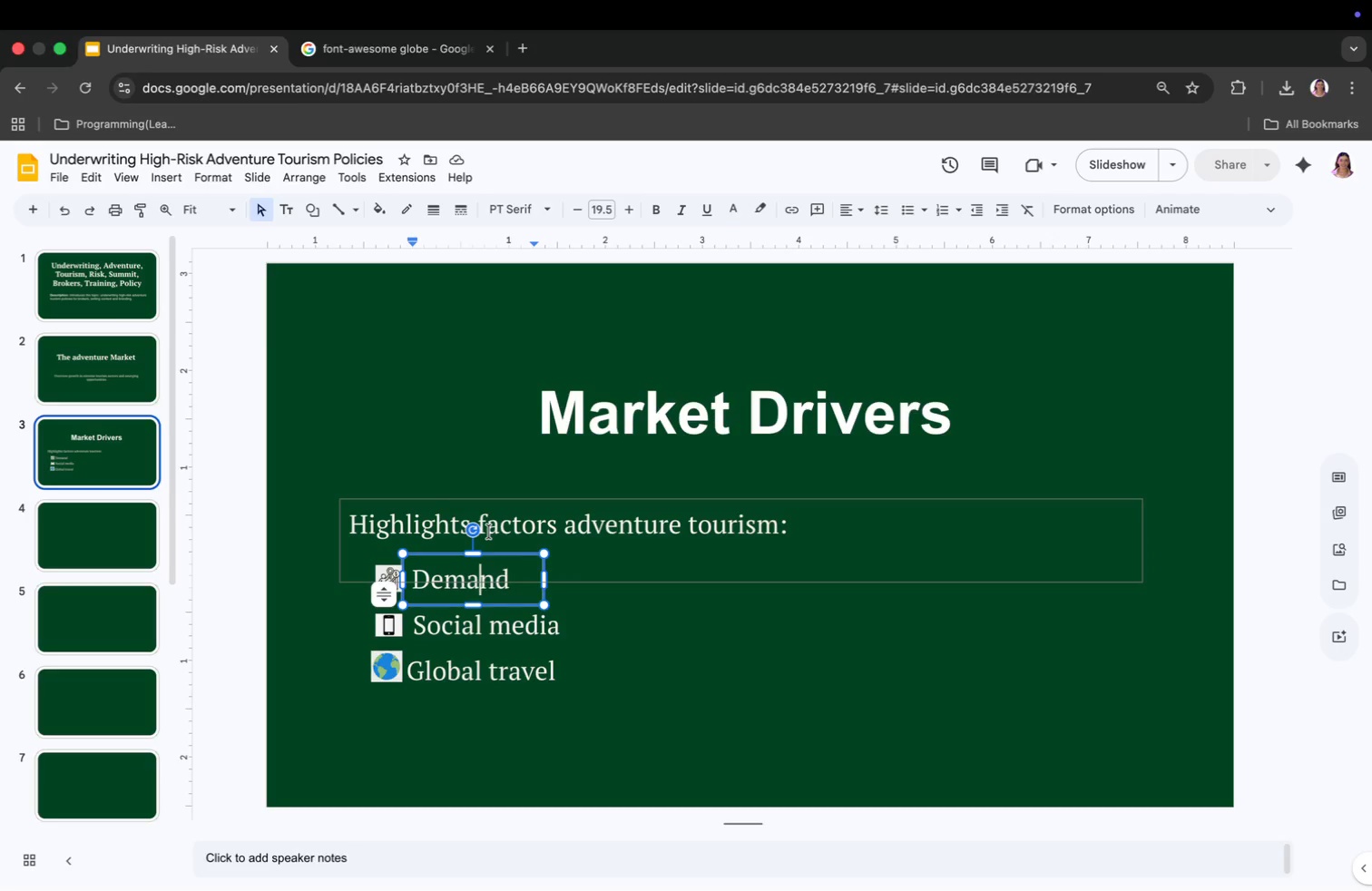 
left_click([491, 525])
 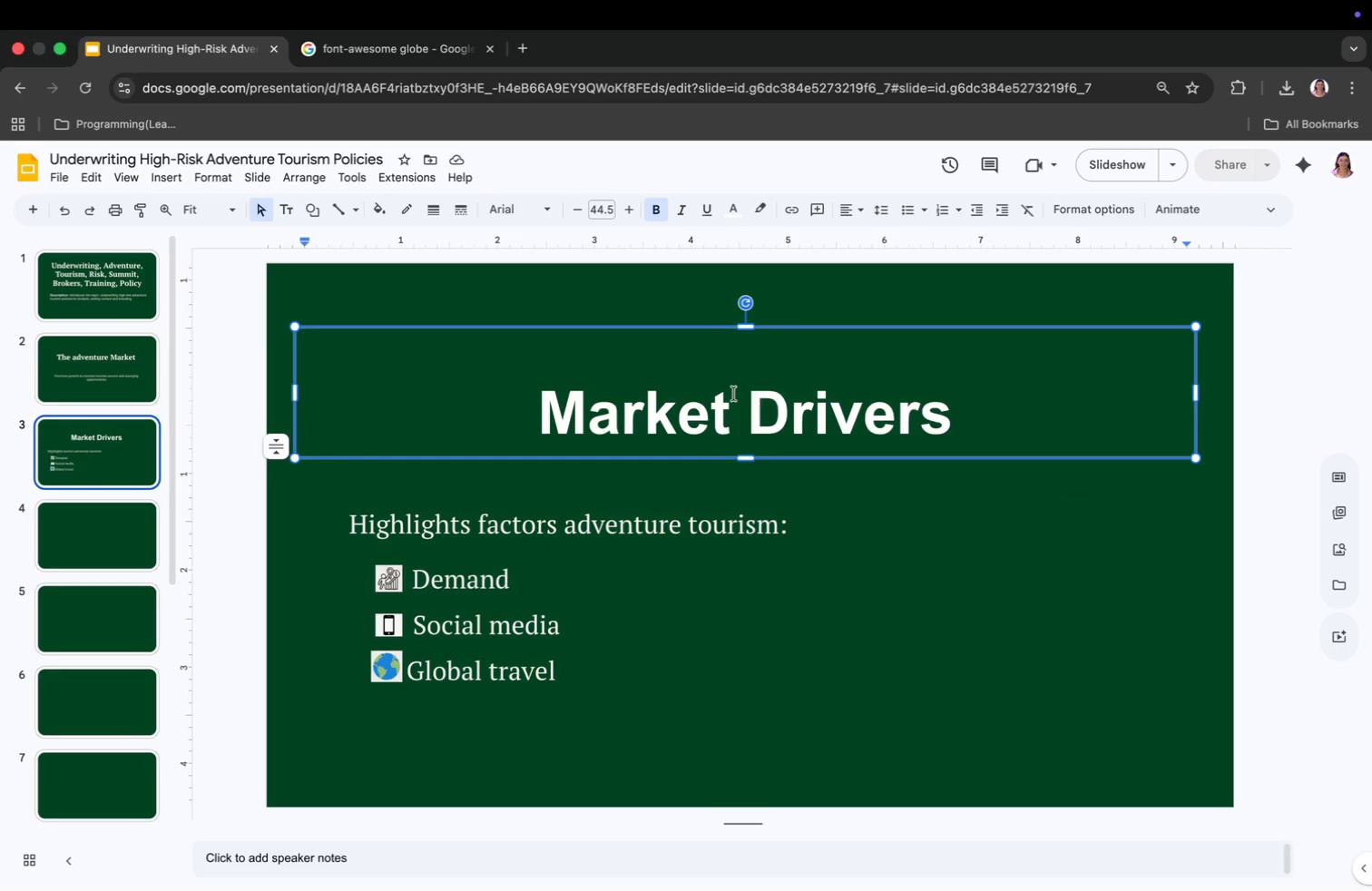 
key(Meta+CommandLeft)
 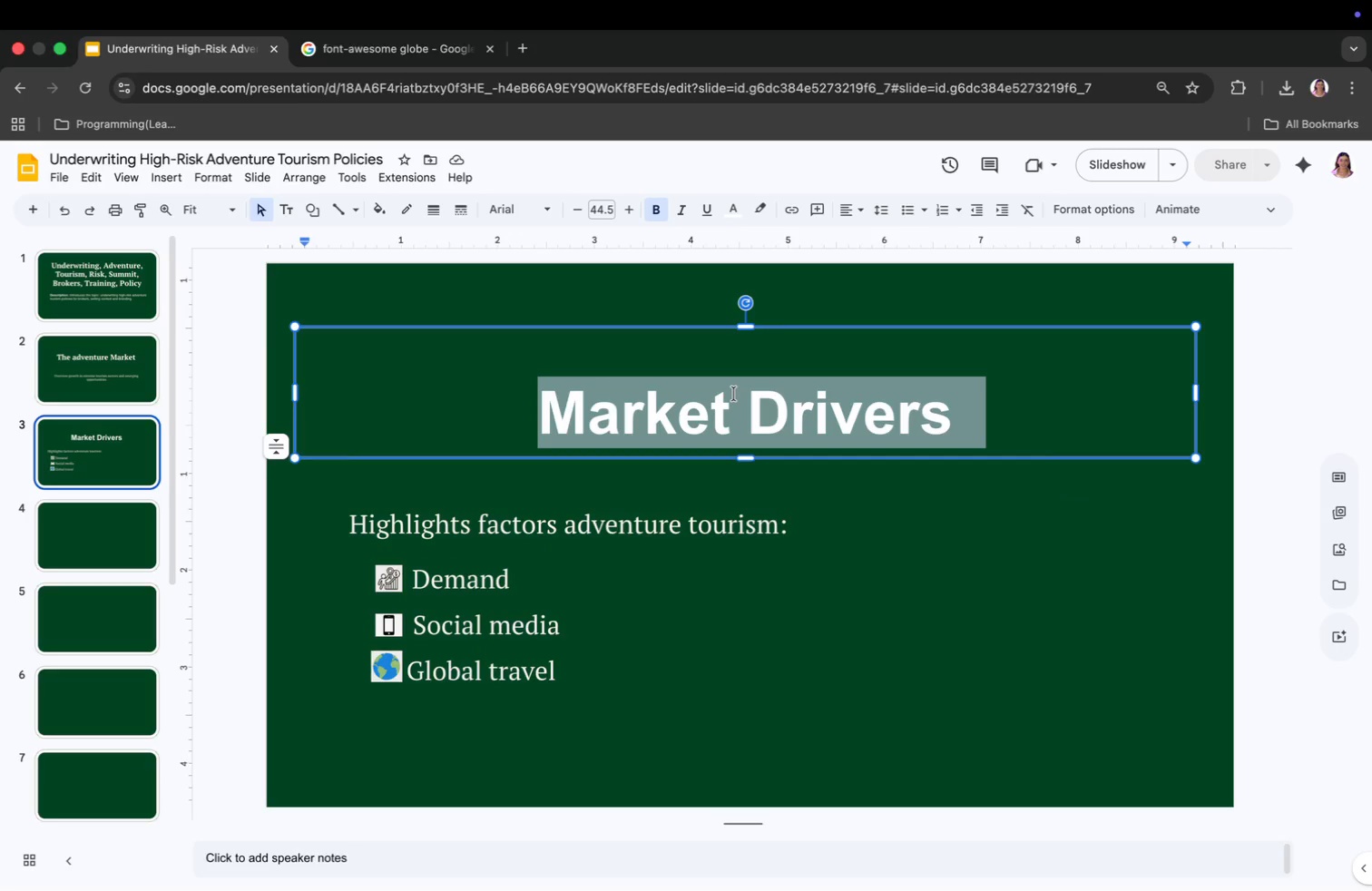 
key(Meta+A)
 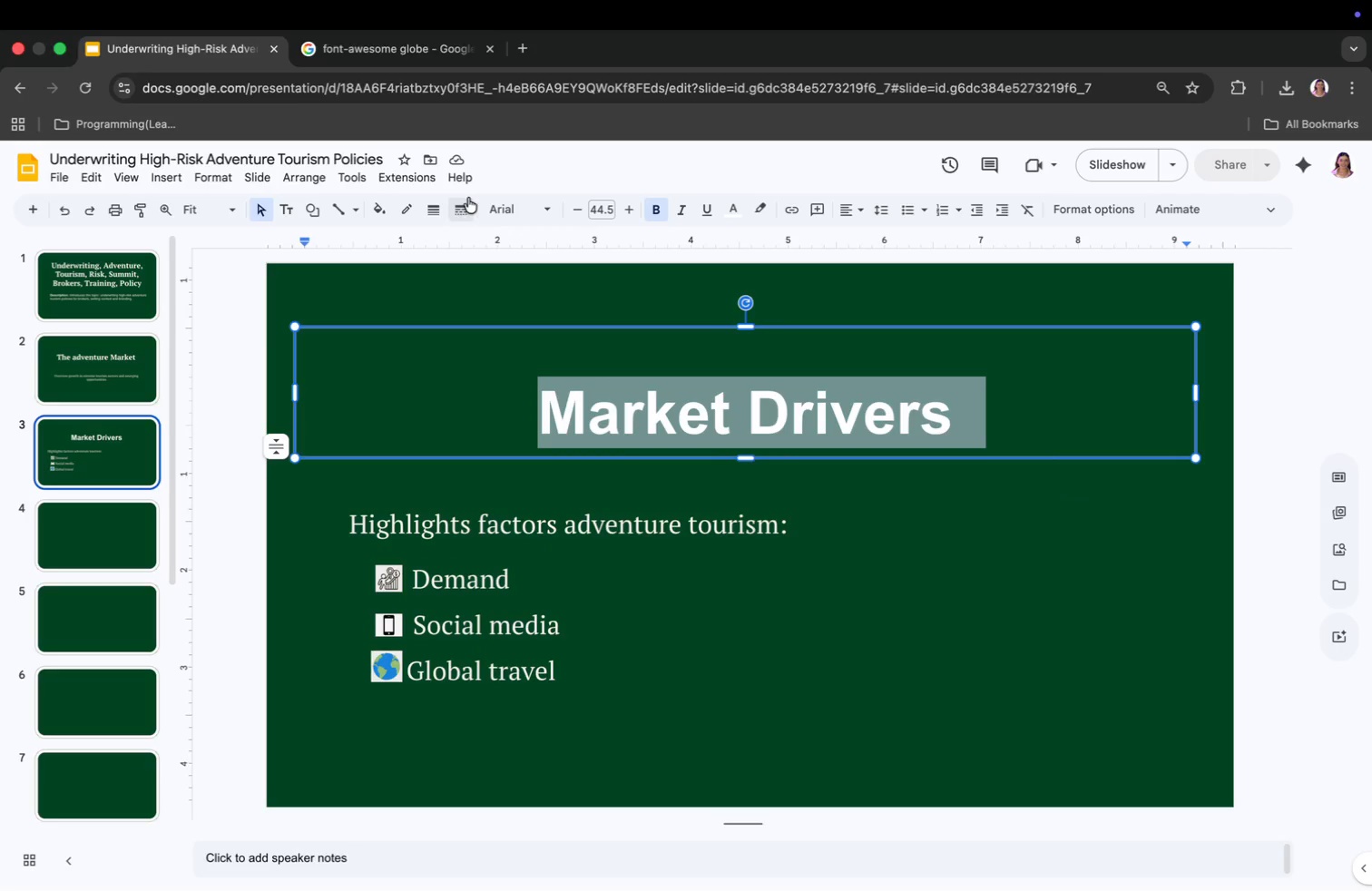 
left_click([530, 212])
 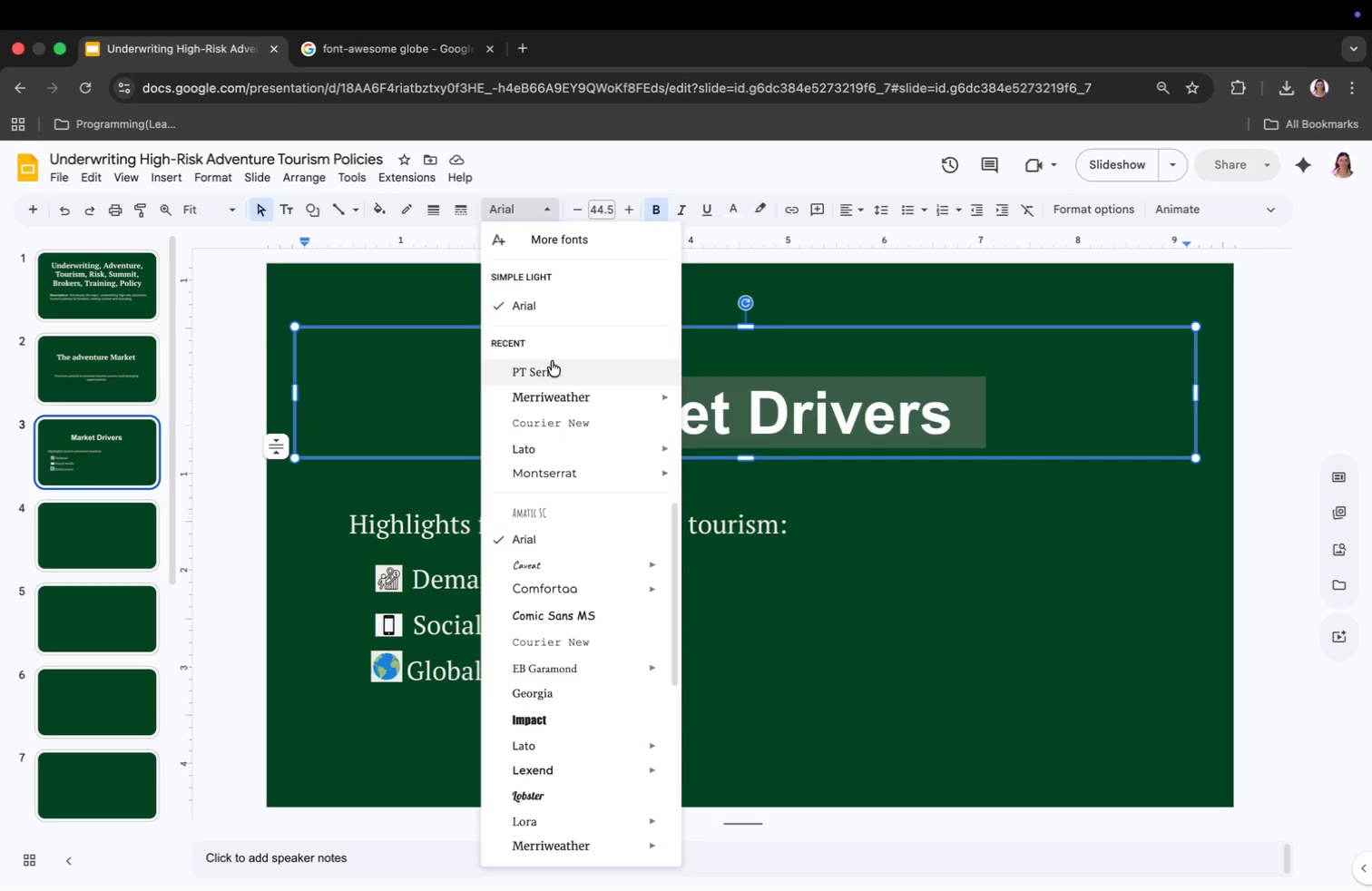 
left_click([552, 365])
 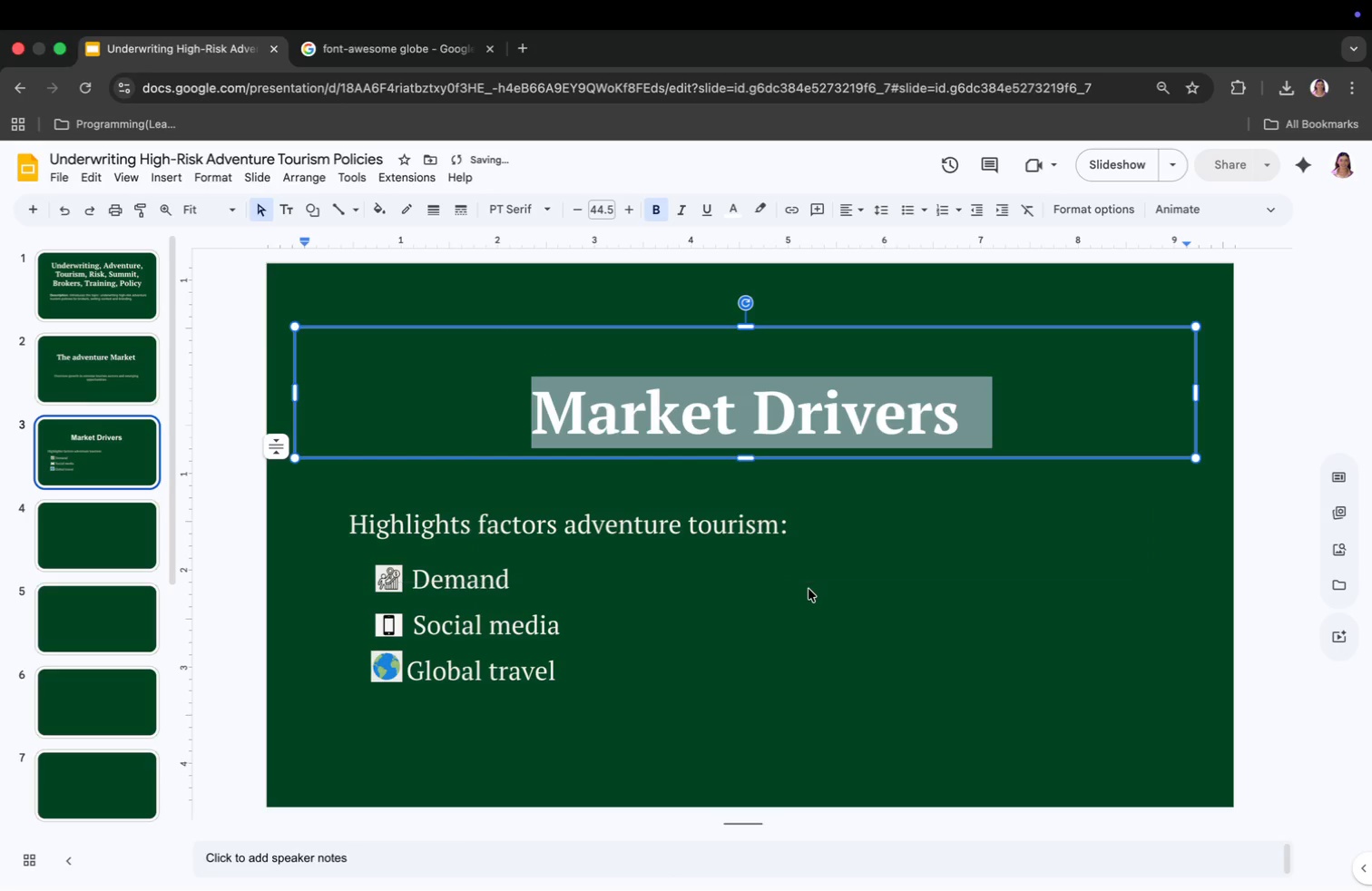 
left_click([808, 591])
 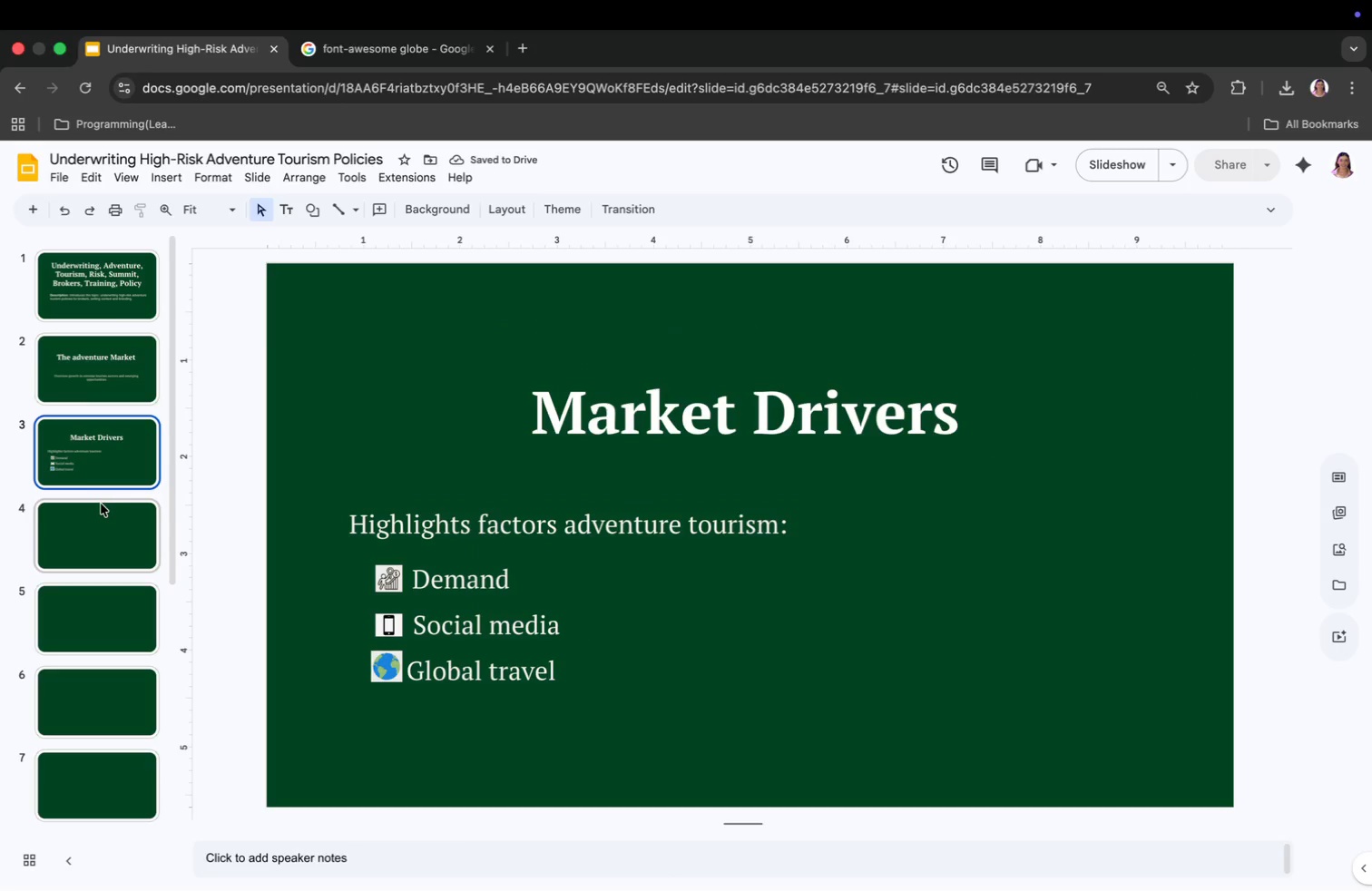 
left_click([103, 511])
 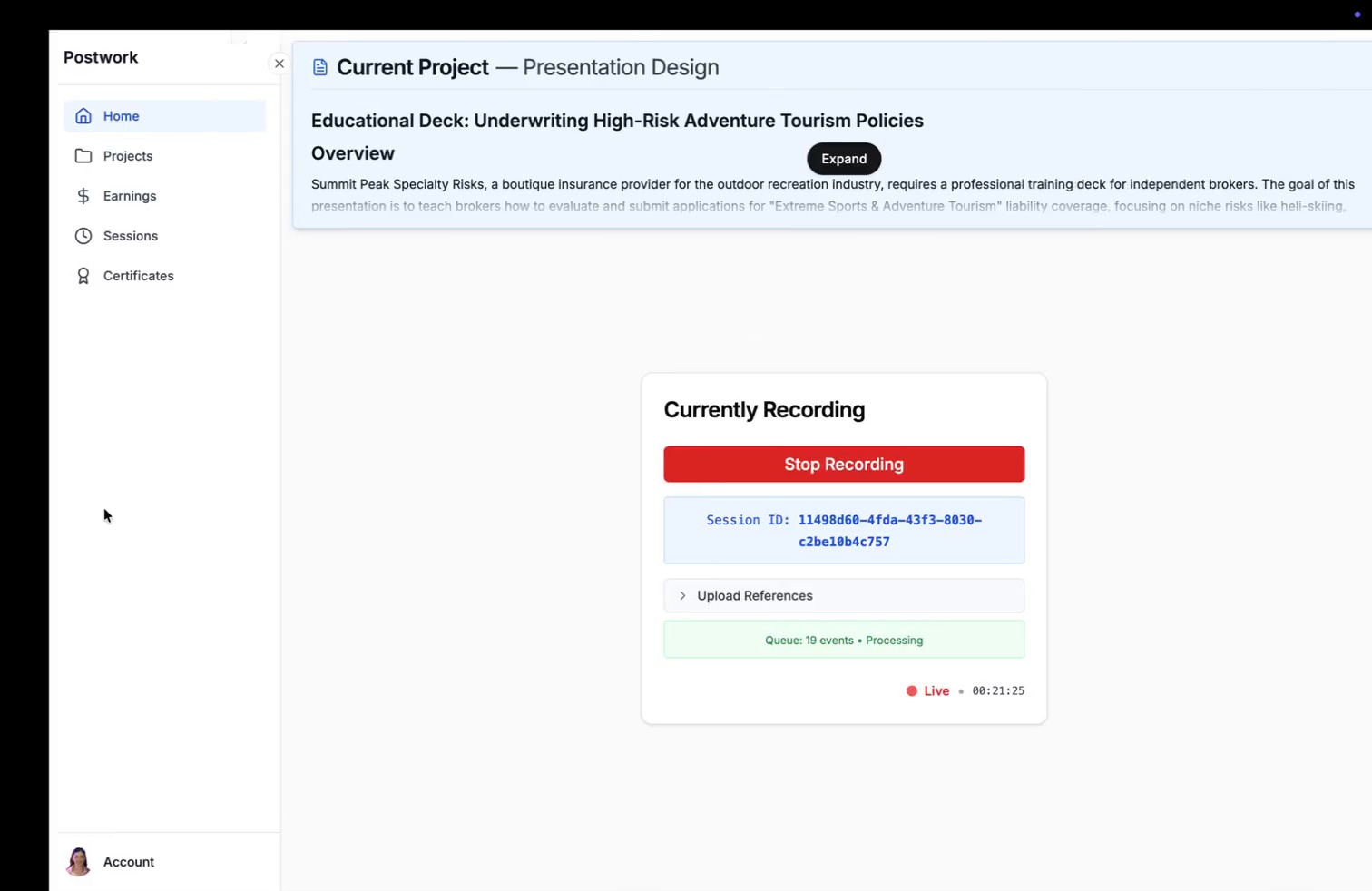 
wait(8.03)
 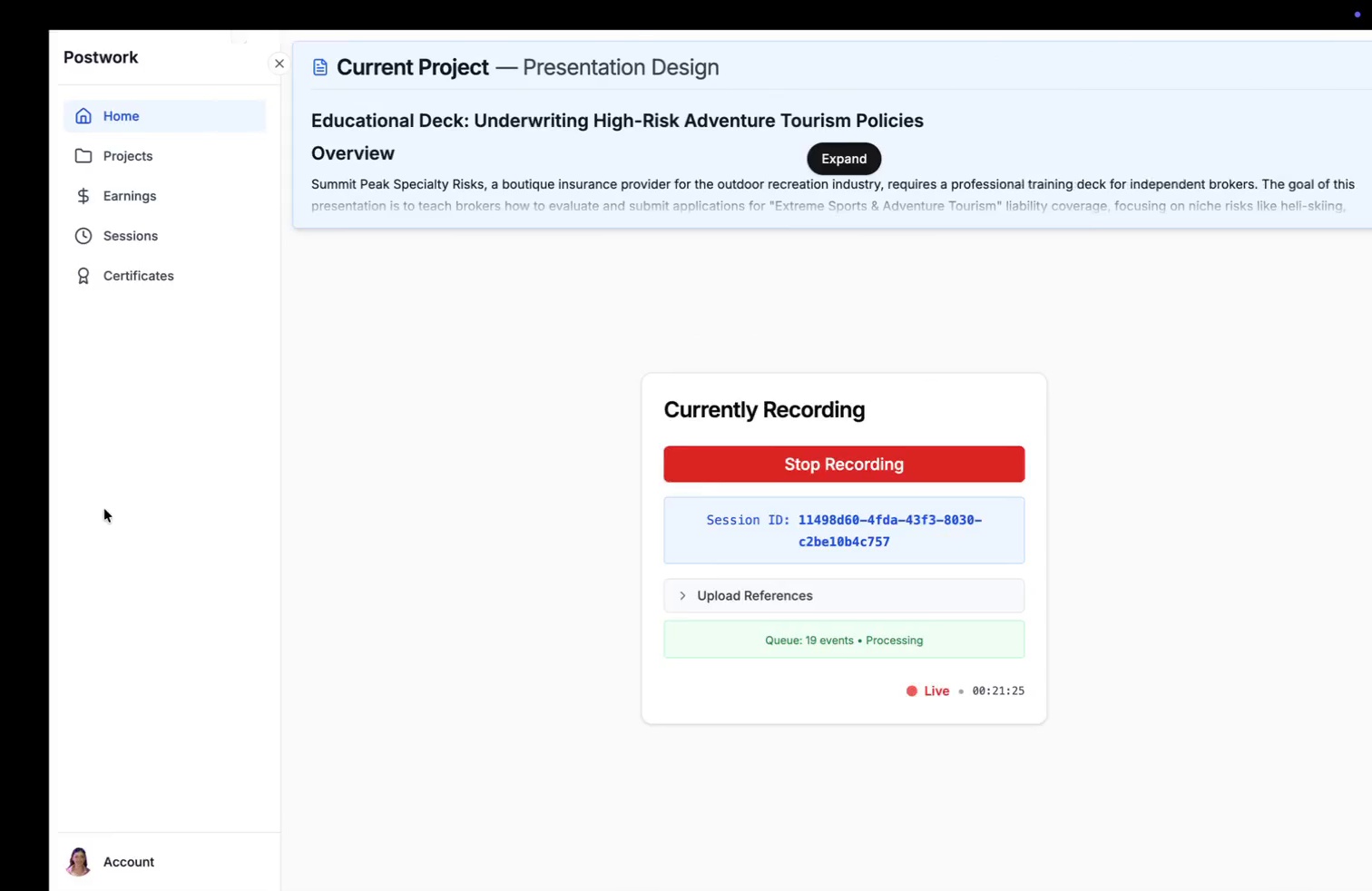 
left_click([529, 488])
 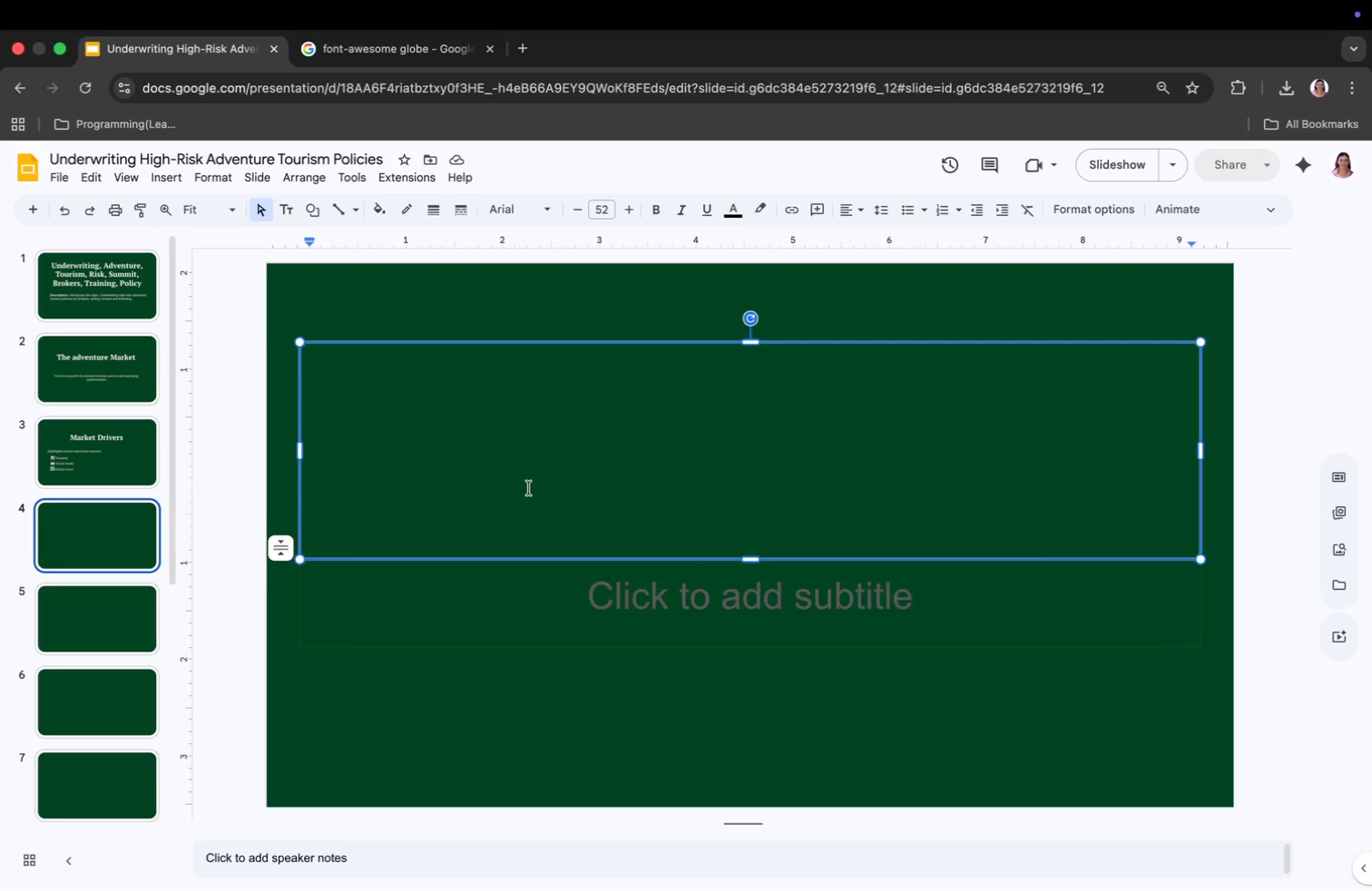 
type(The Risk Matrix)
 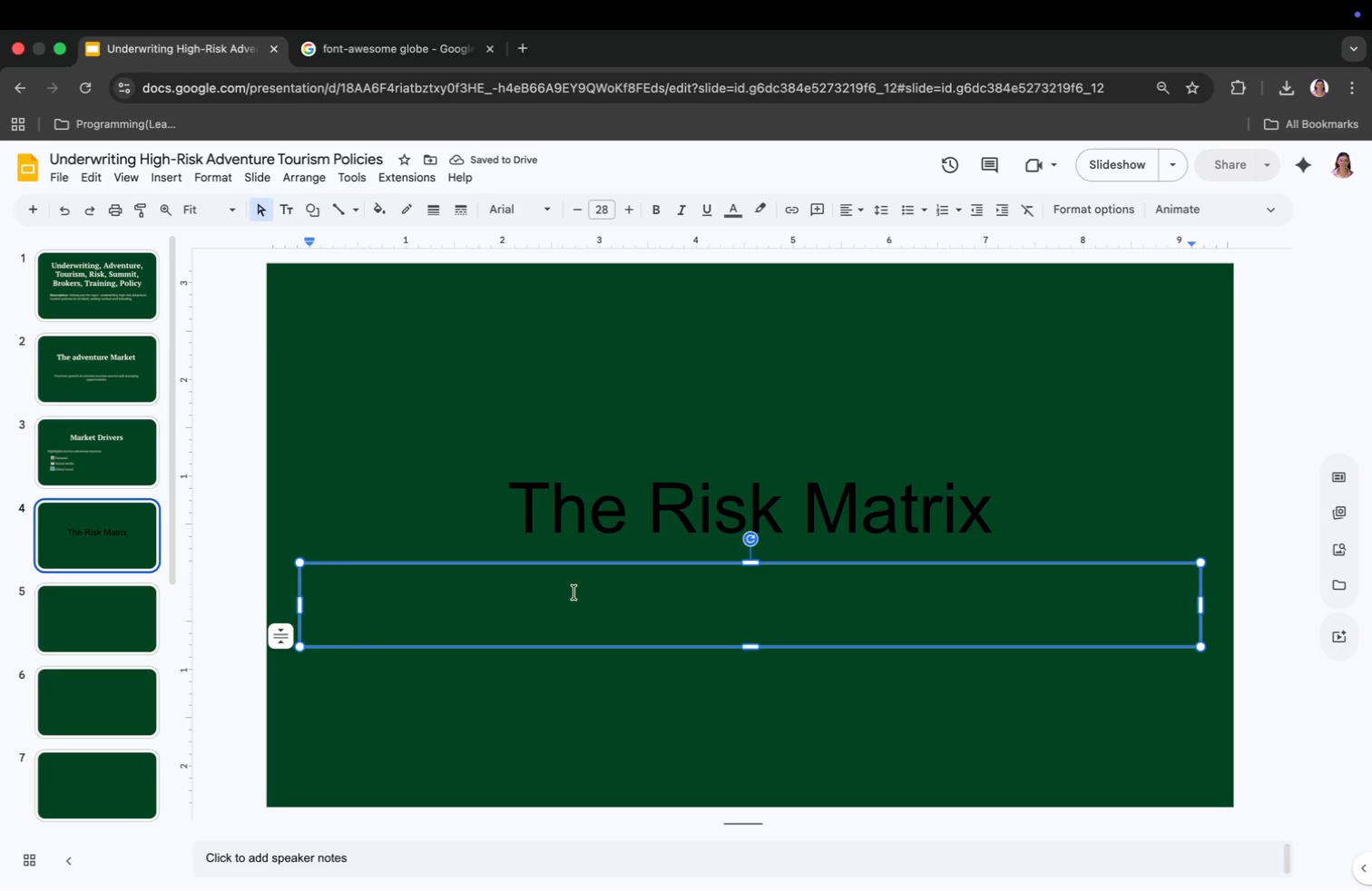 
wait(5.87)
 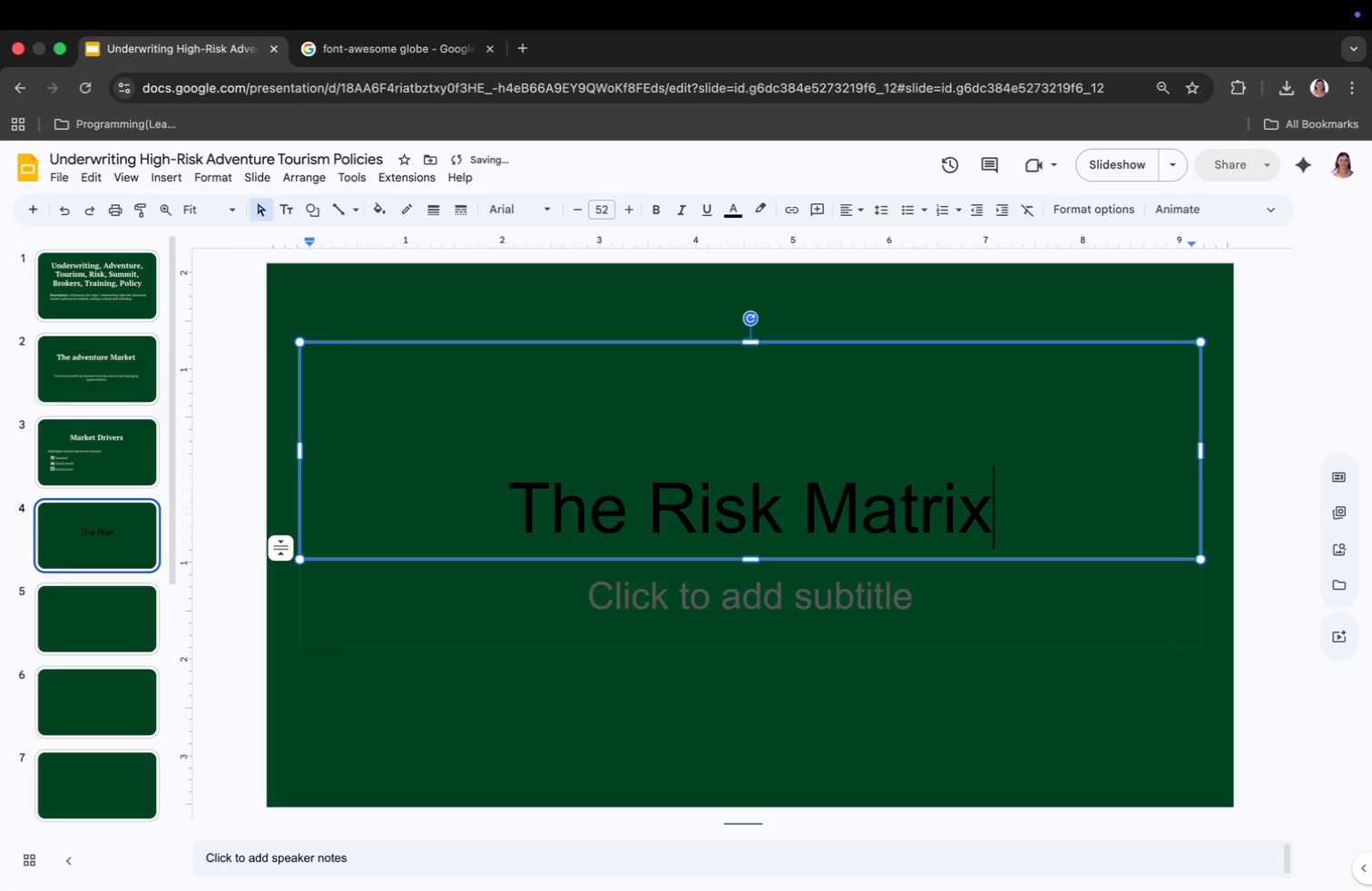 
type(Visual infrog)
 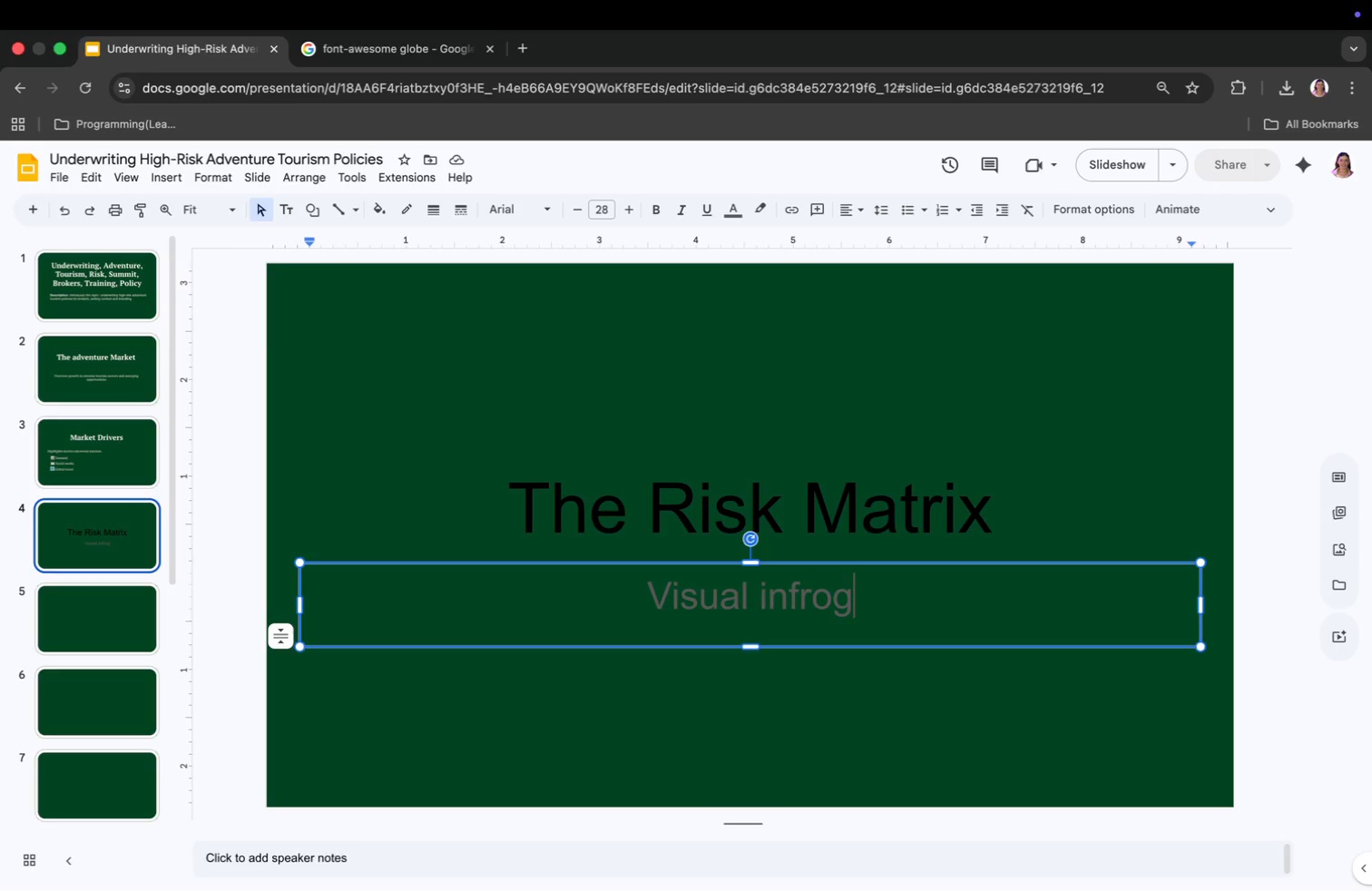 
wait(11.08)
 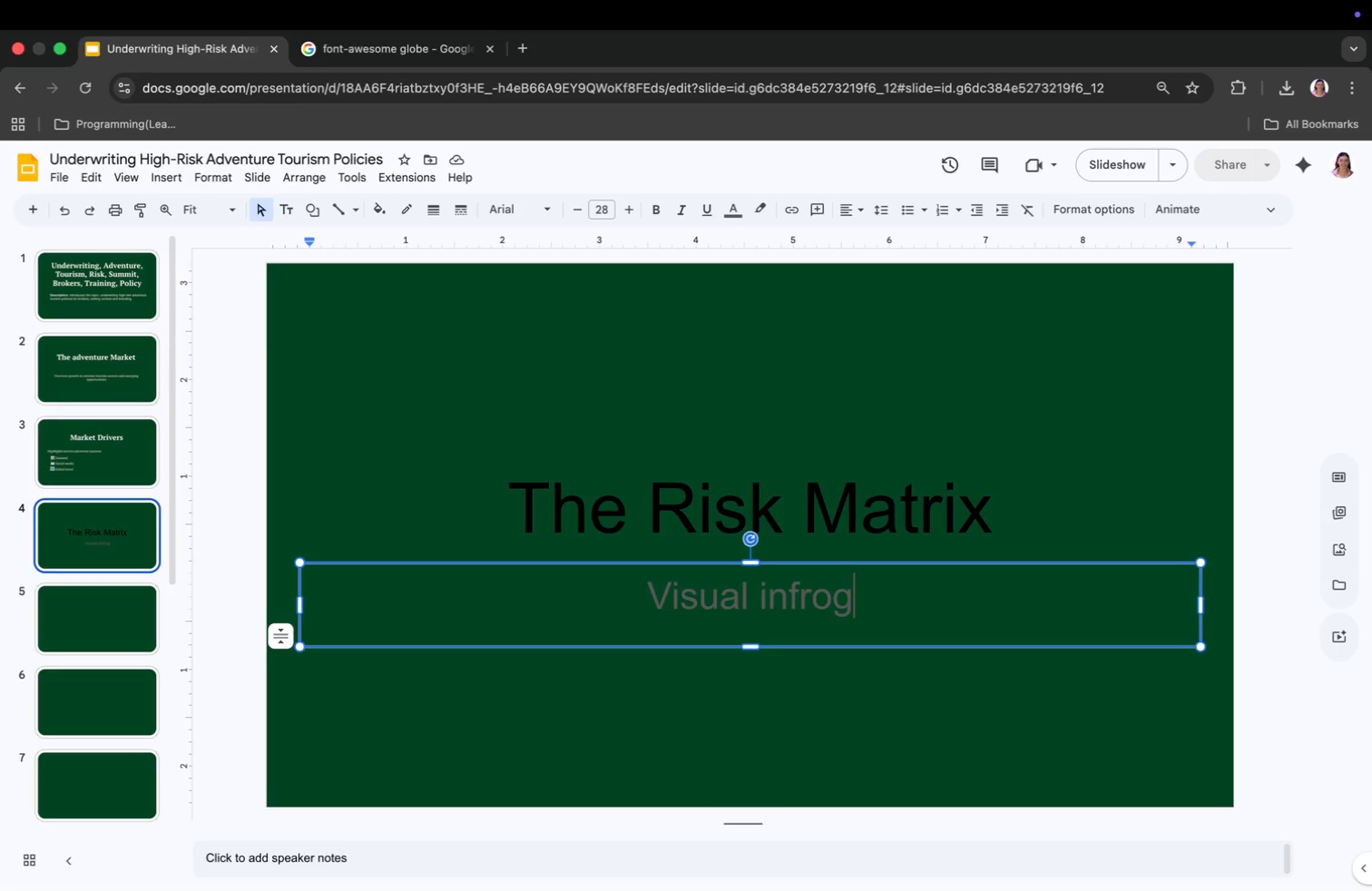 
left_click([765, 612])
 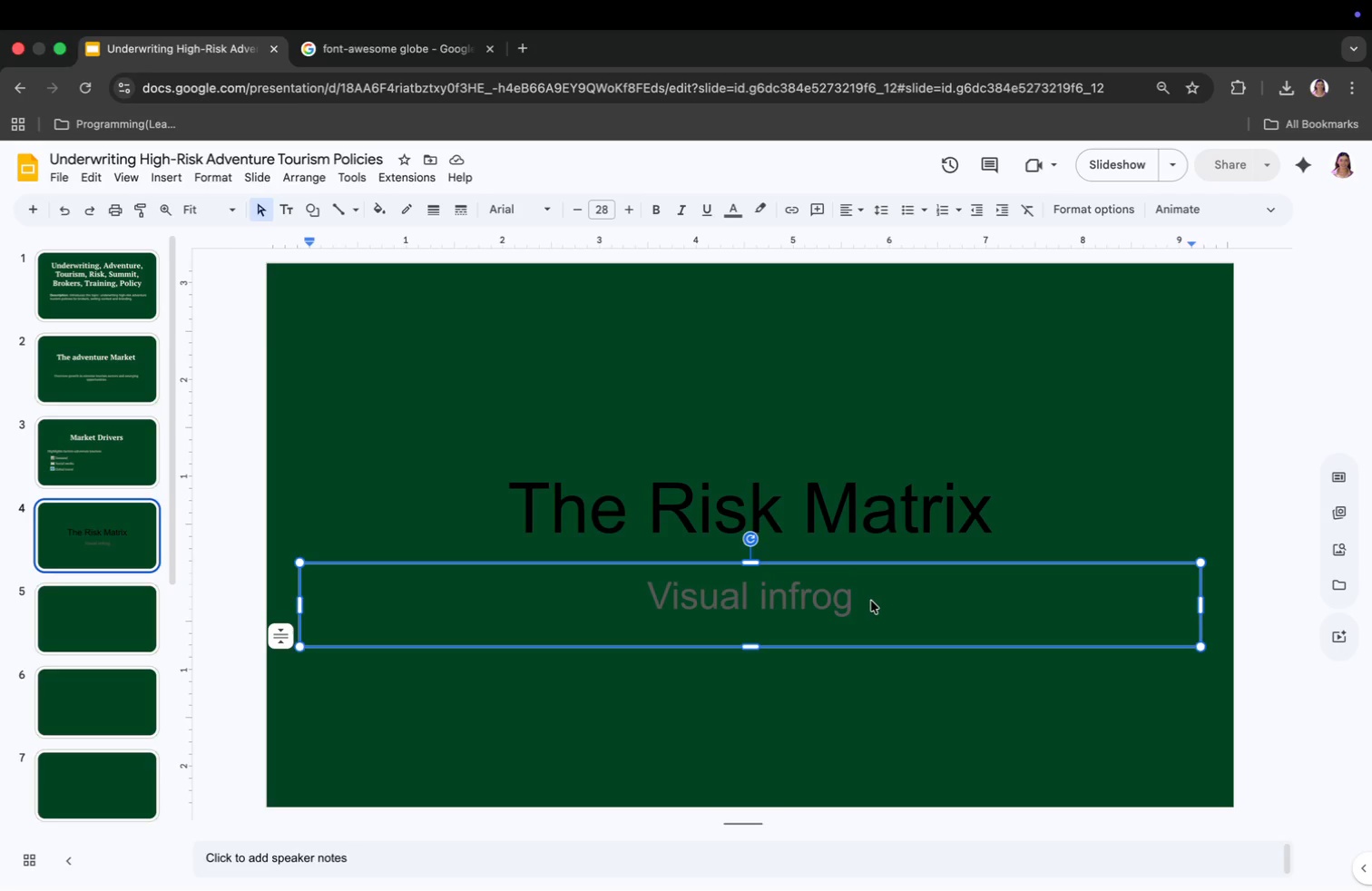 
left_click_drag(start_coordinate=[869, 602], to_coordinate=[764, 602])
 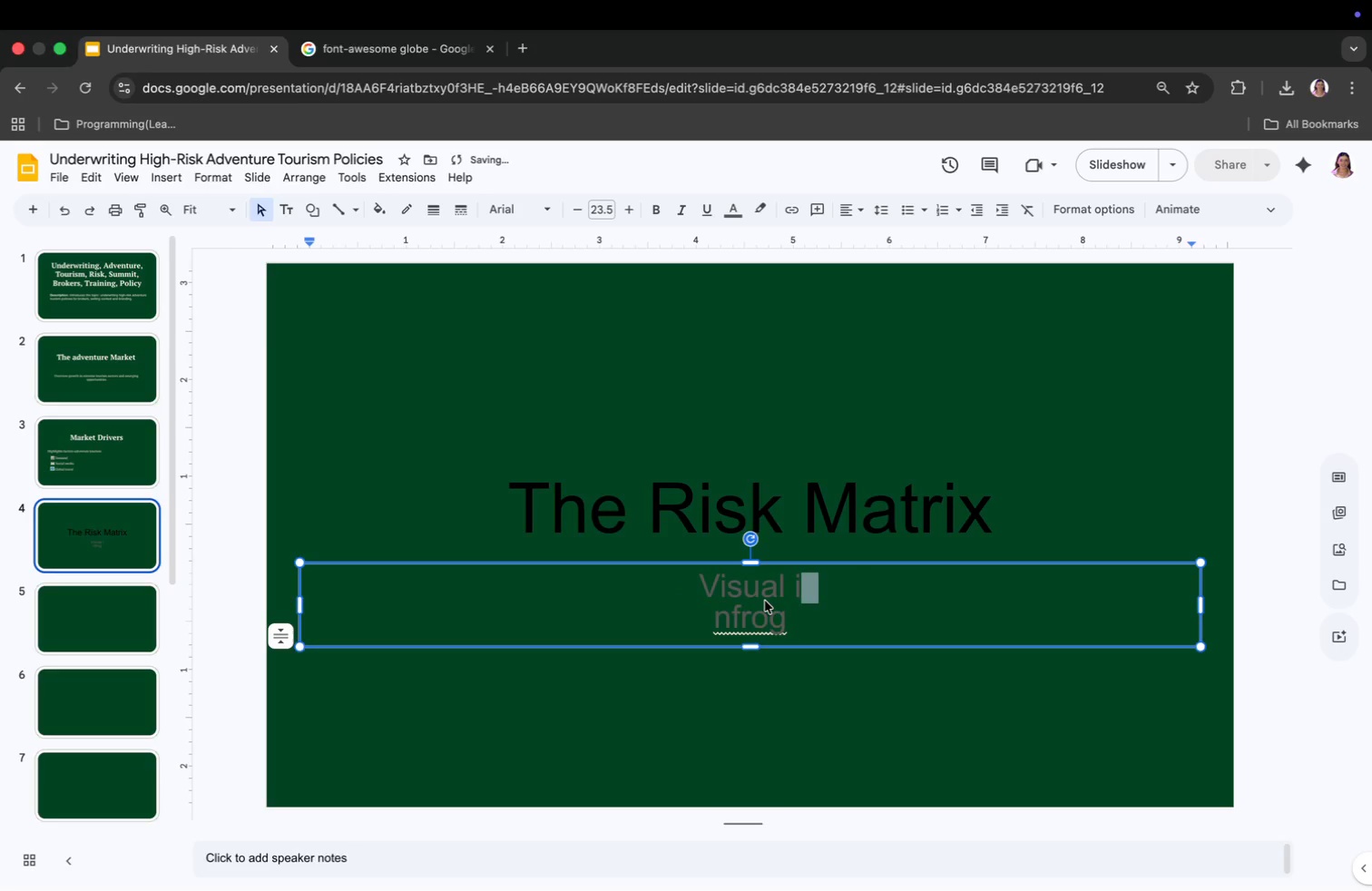 
key(Backspace)
 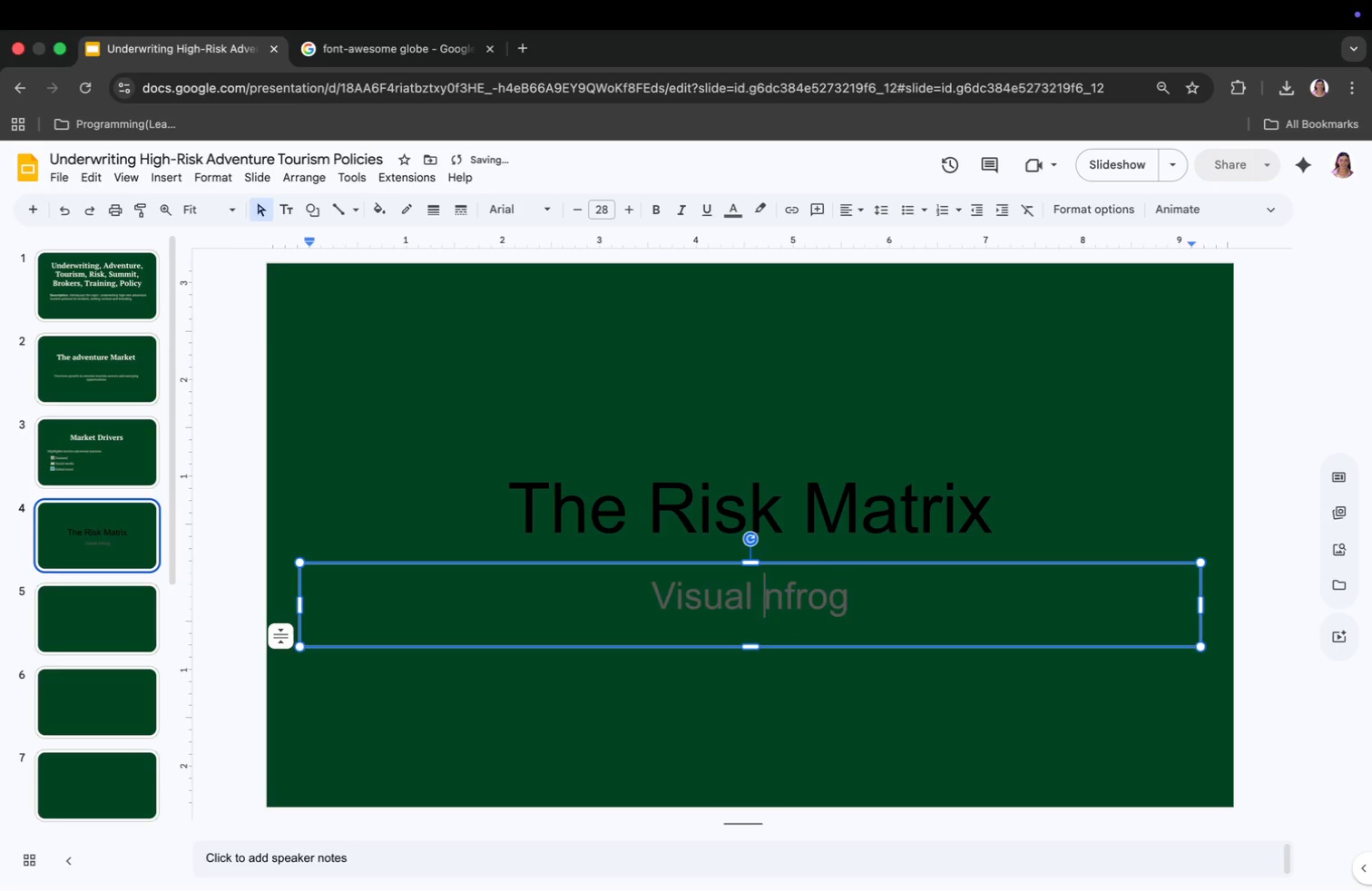 
key(Backspace)
 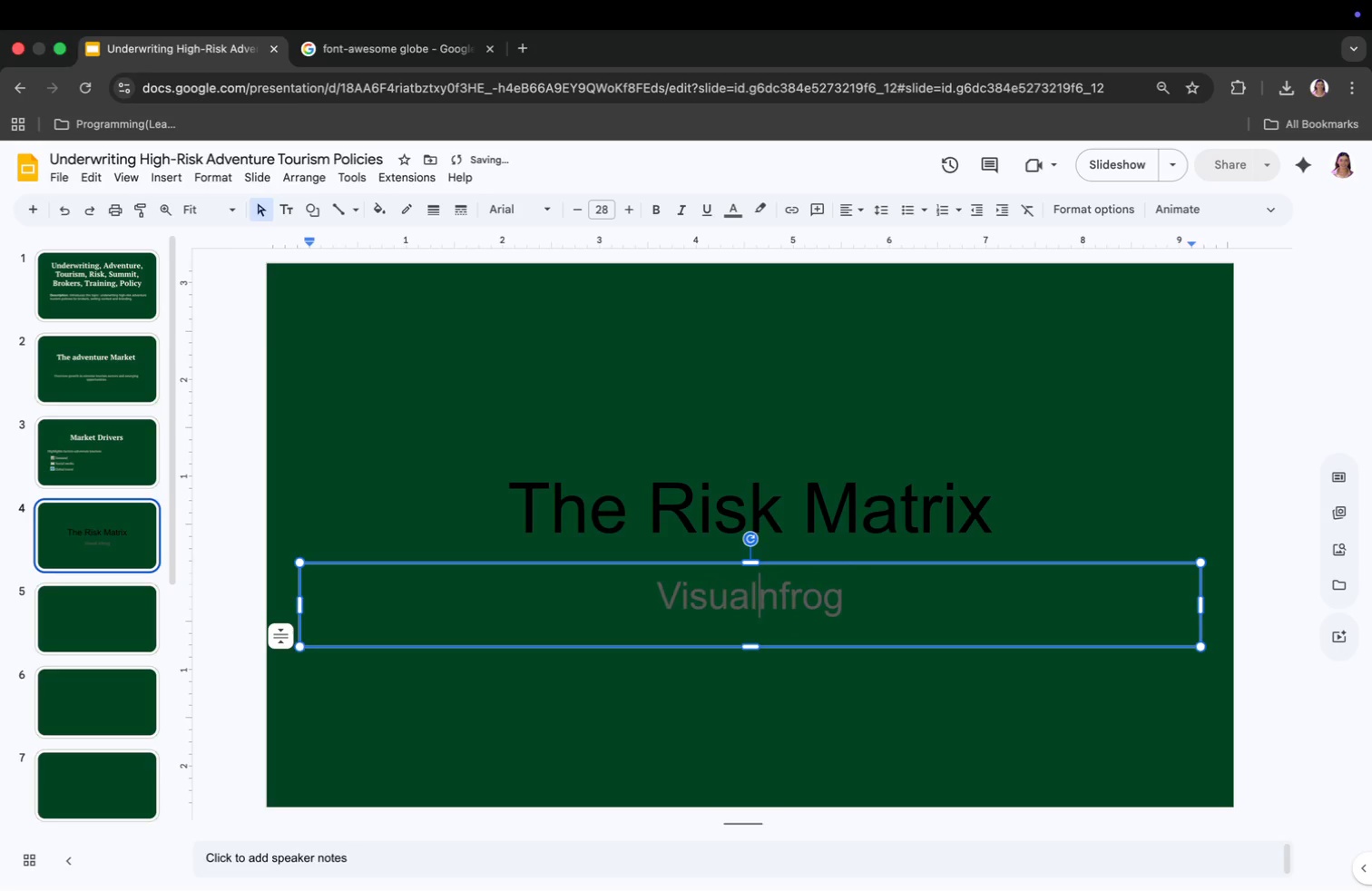 
key(Backspace)
 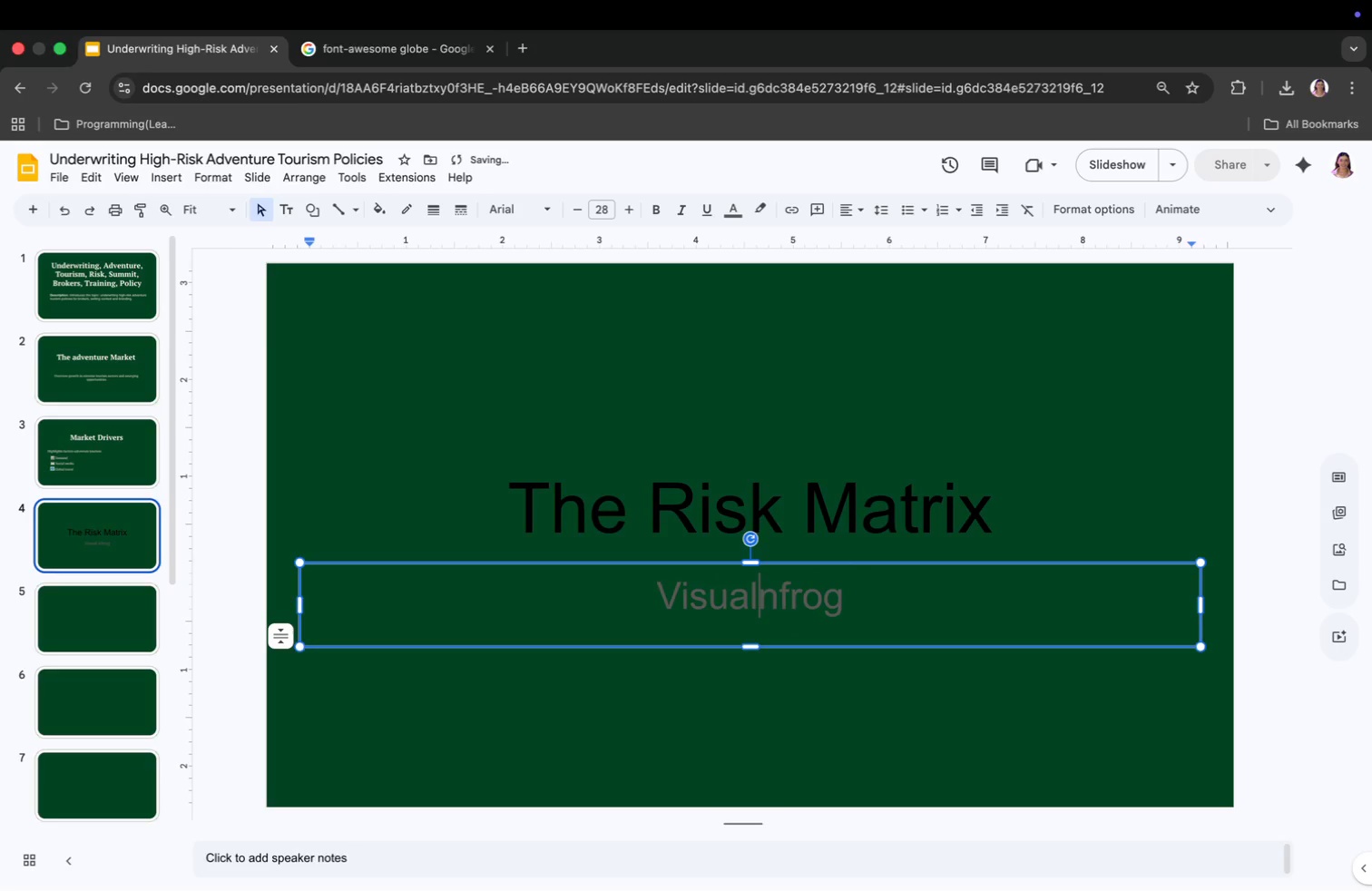 
key(ArrowRight)
 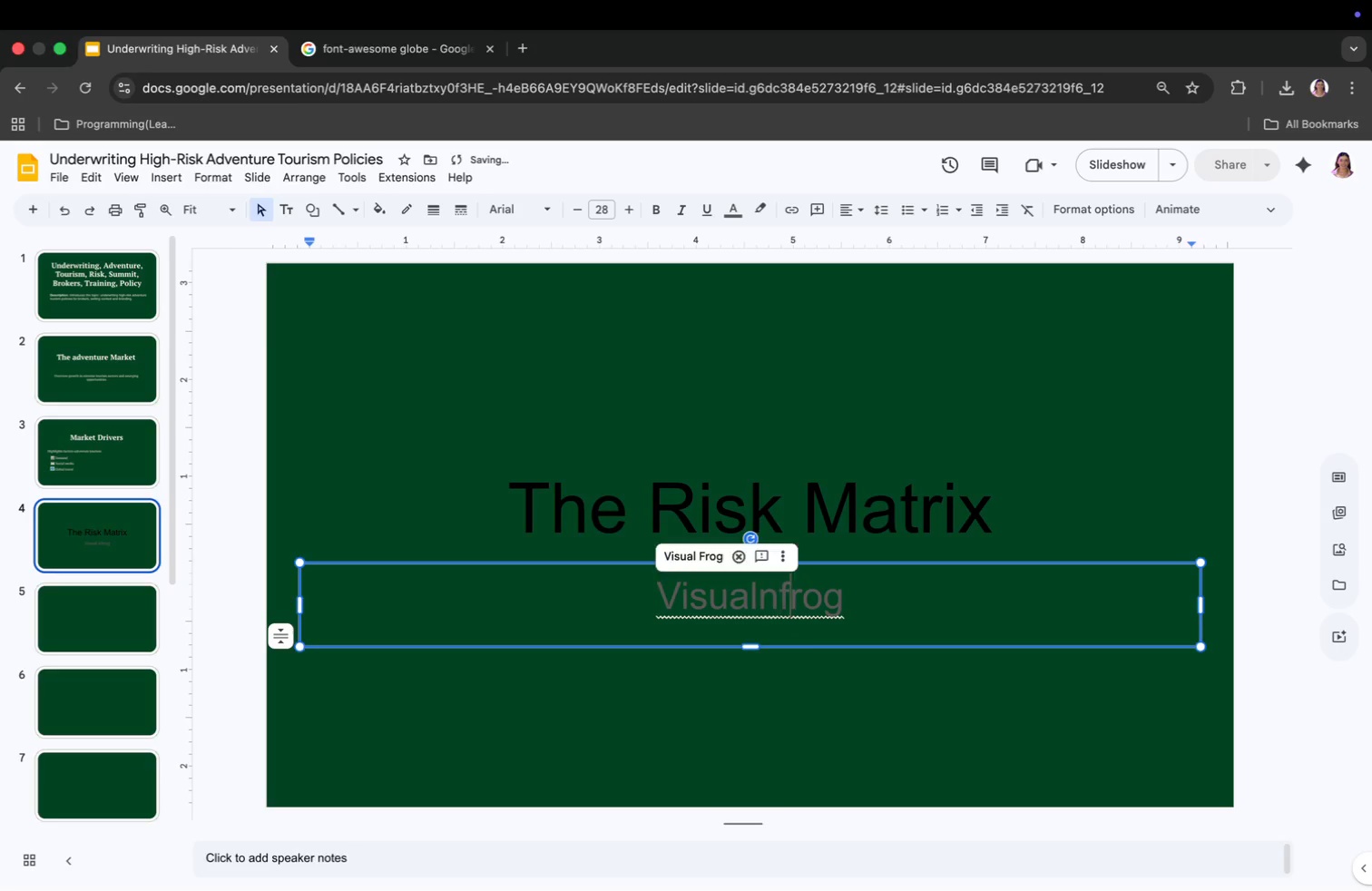 
key(ArrowRight)
 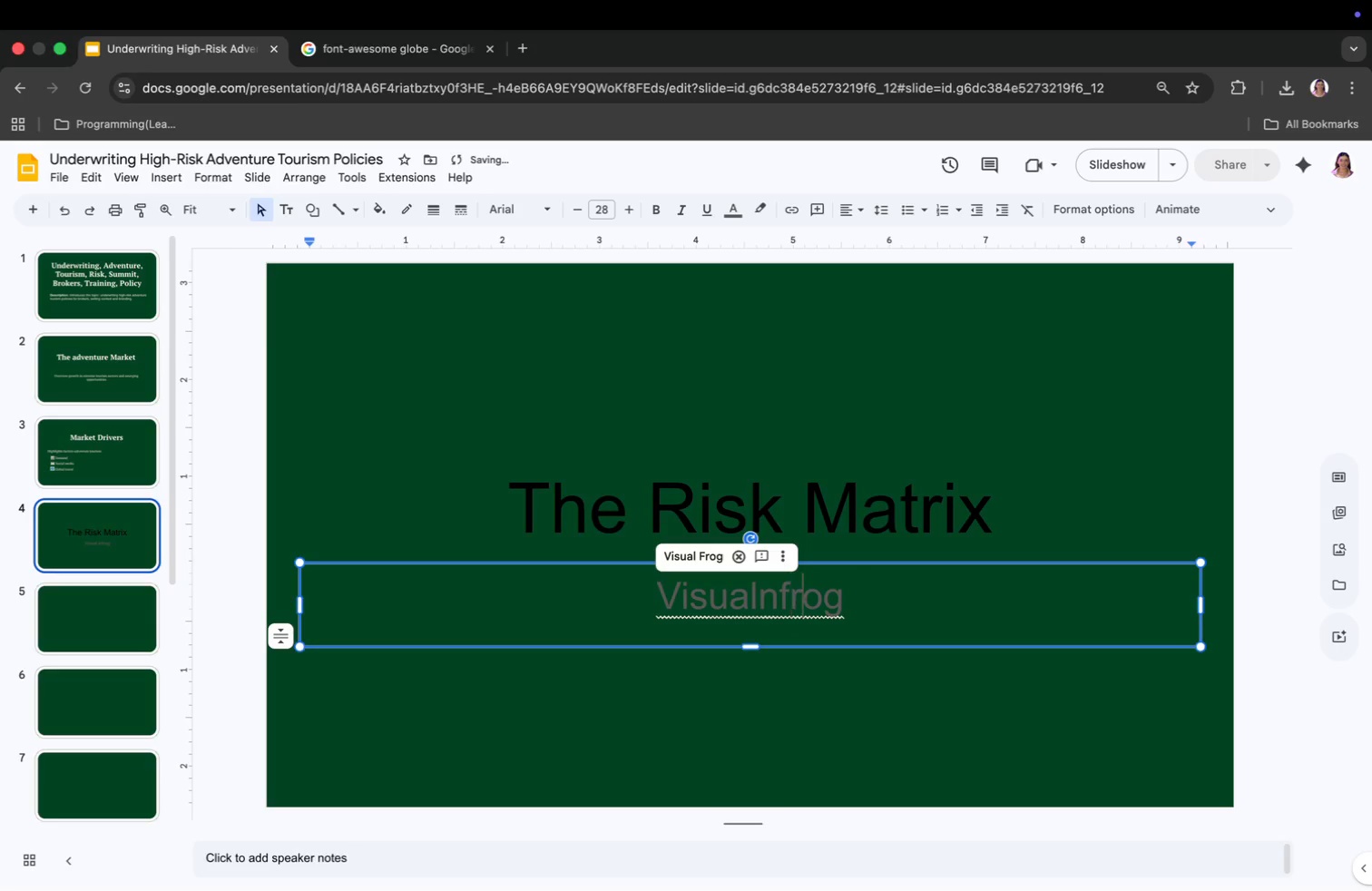 
key(ArrowRight)
 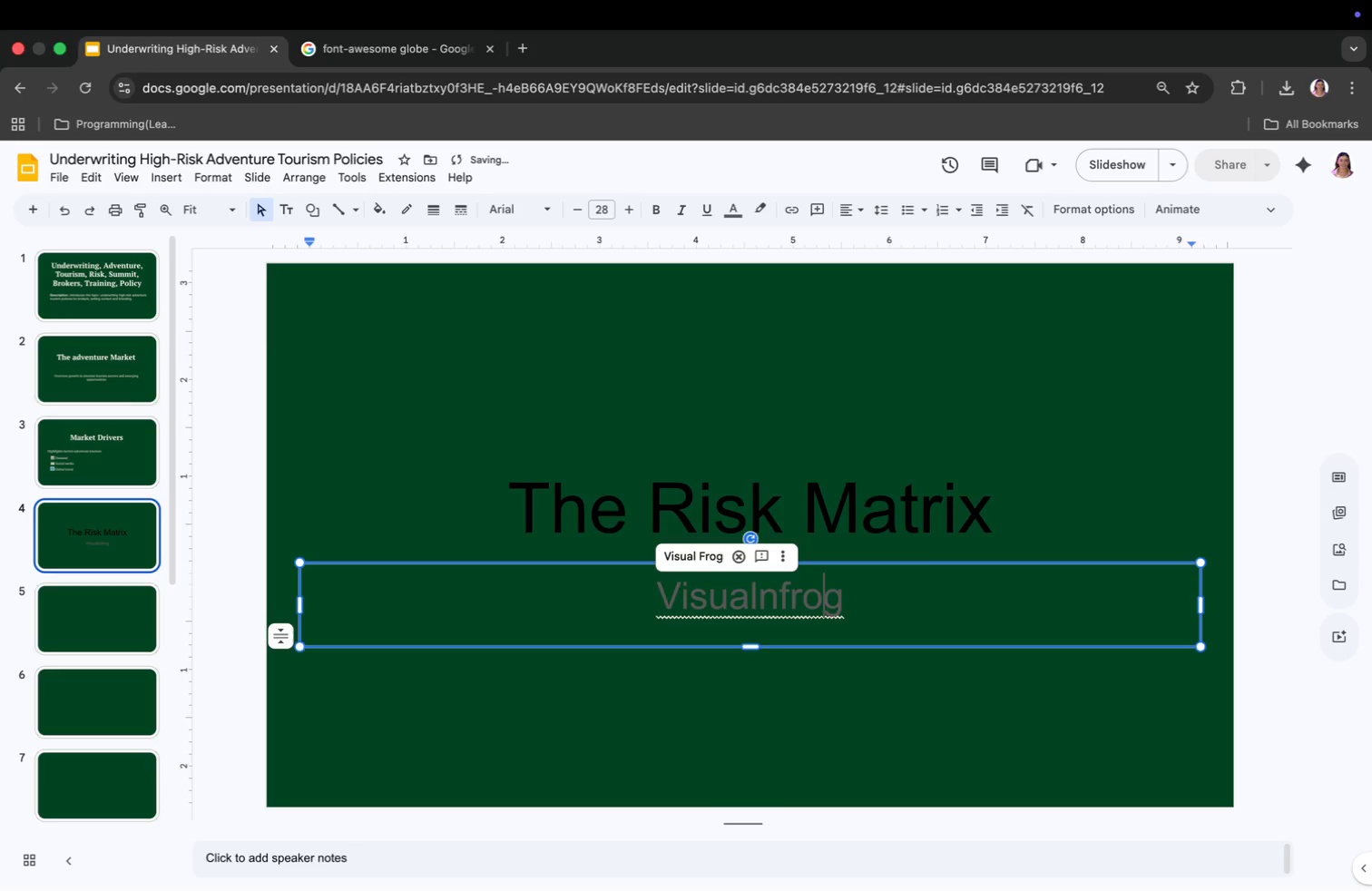 
key(ArrowRight)
 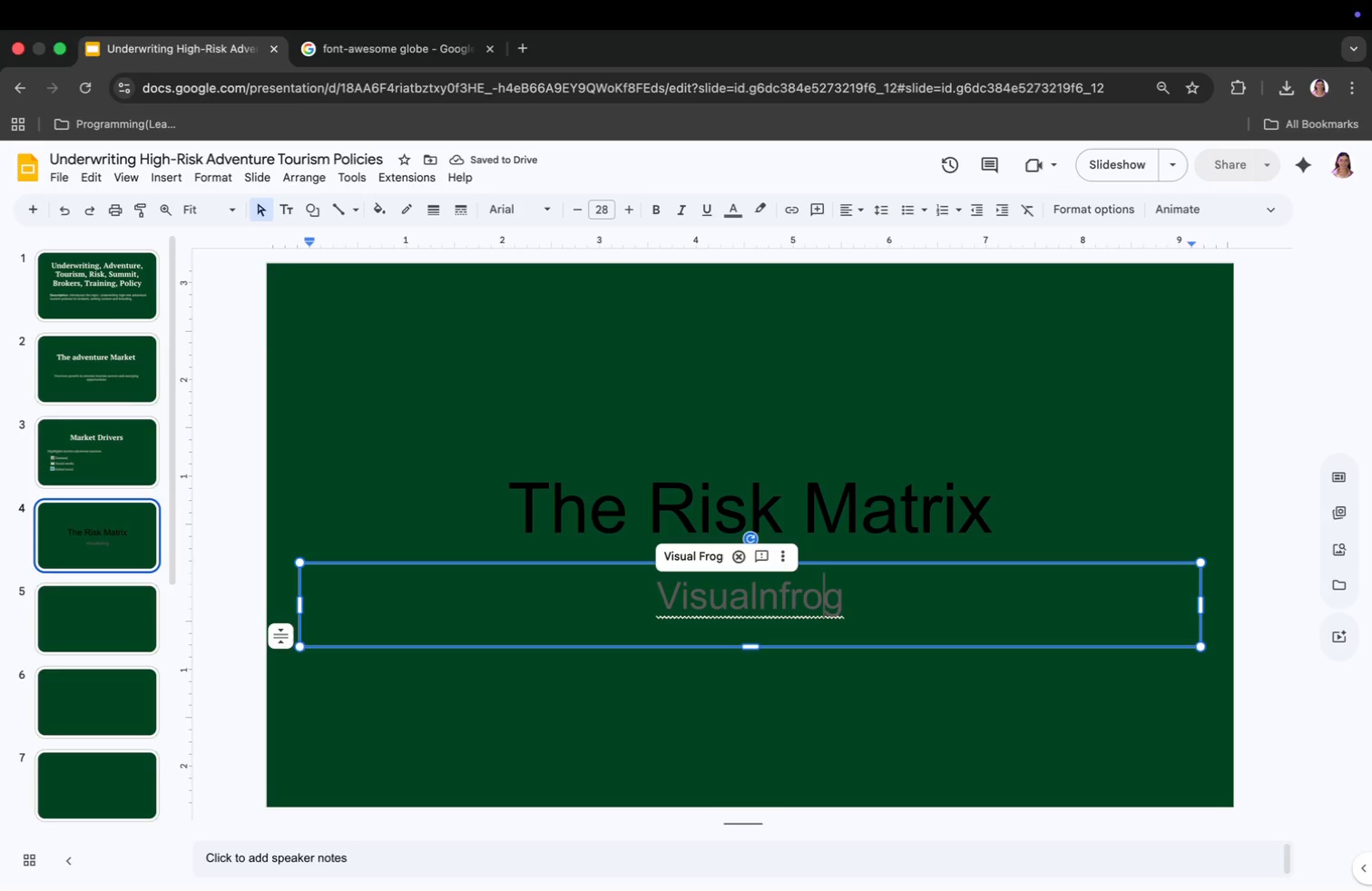 
key(ArrowRight)
 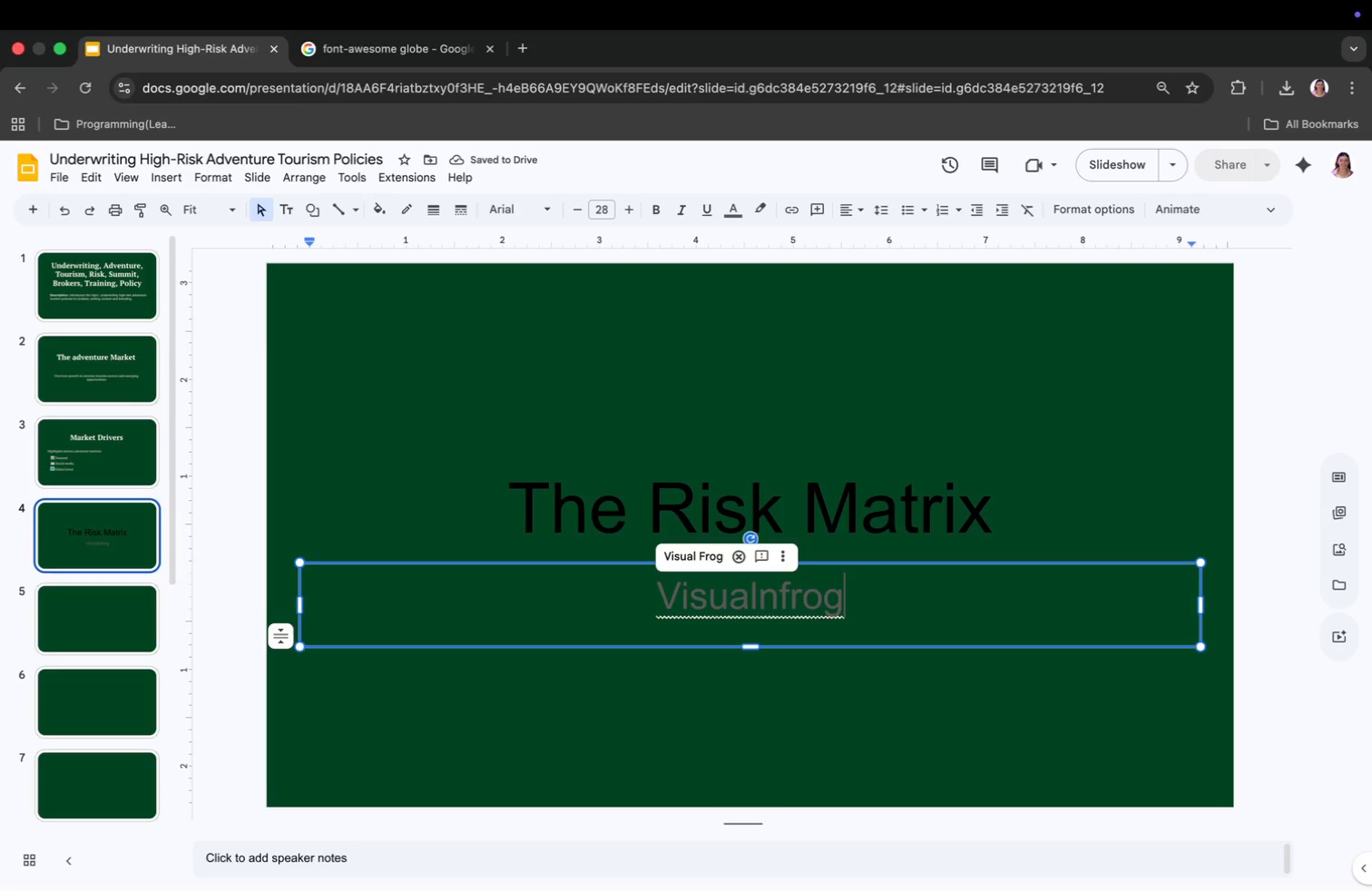 
key(ArrowRight)
 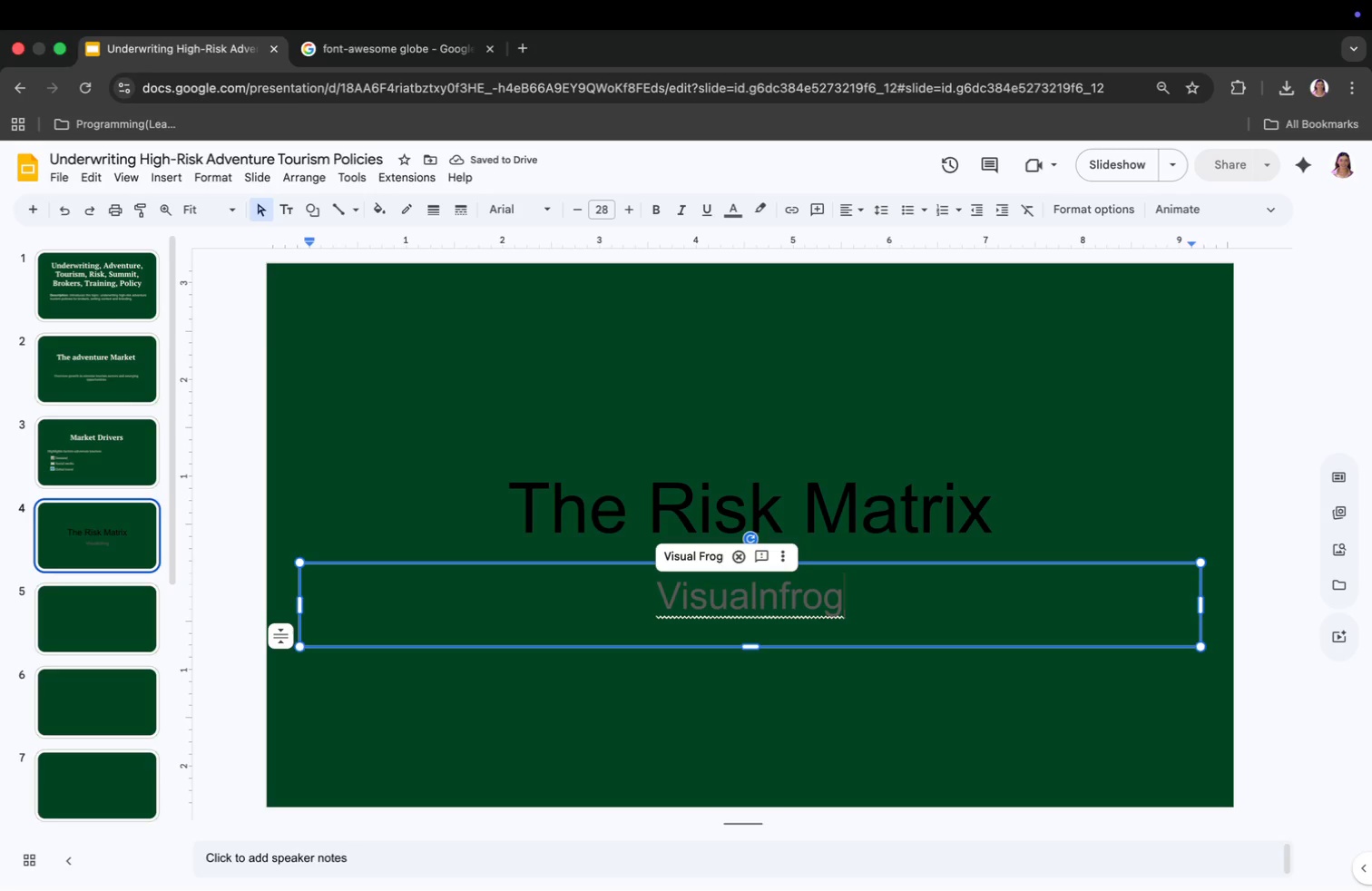 
key(Backspace)
 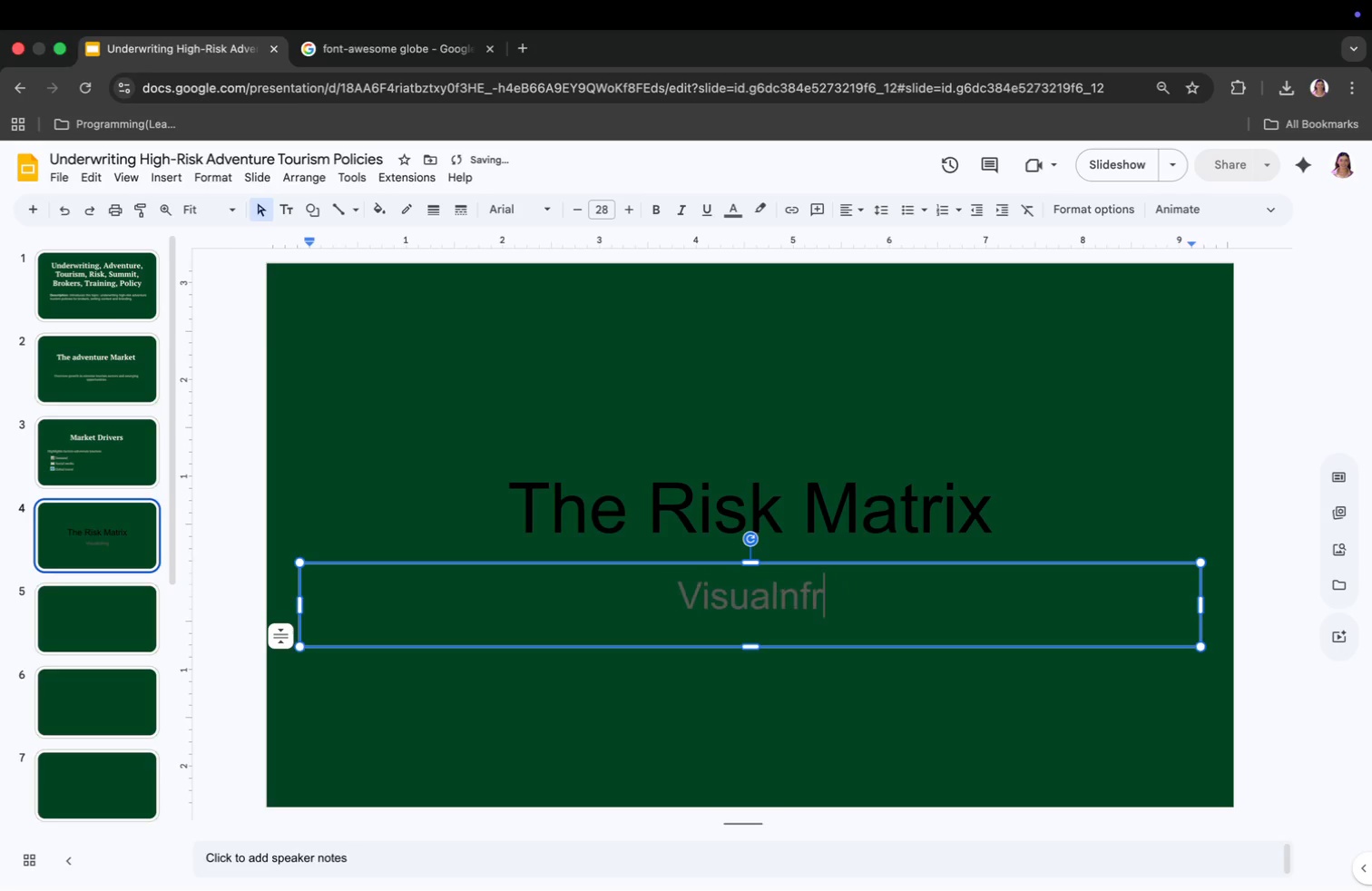 
key(Backspace)
 